 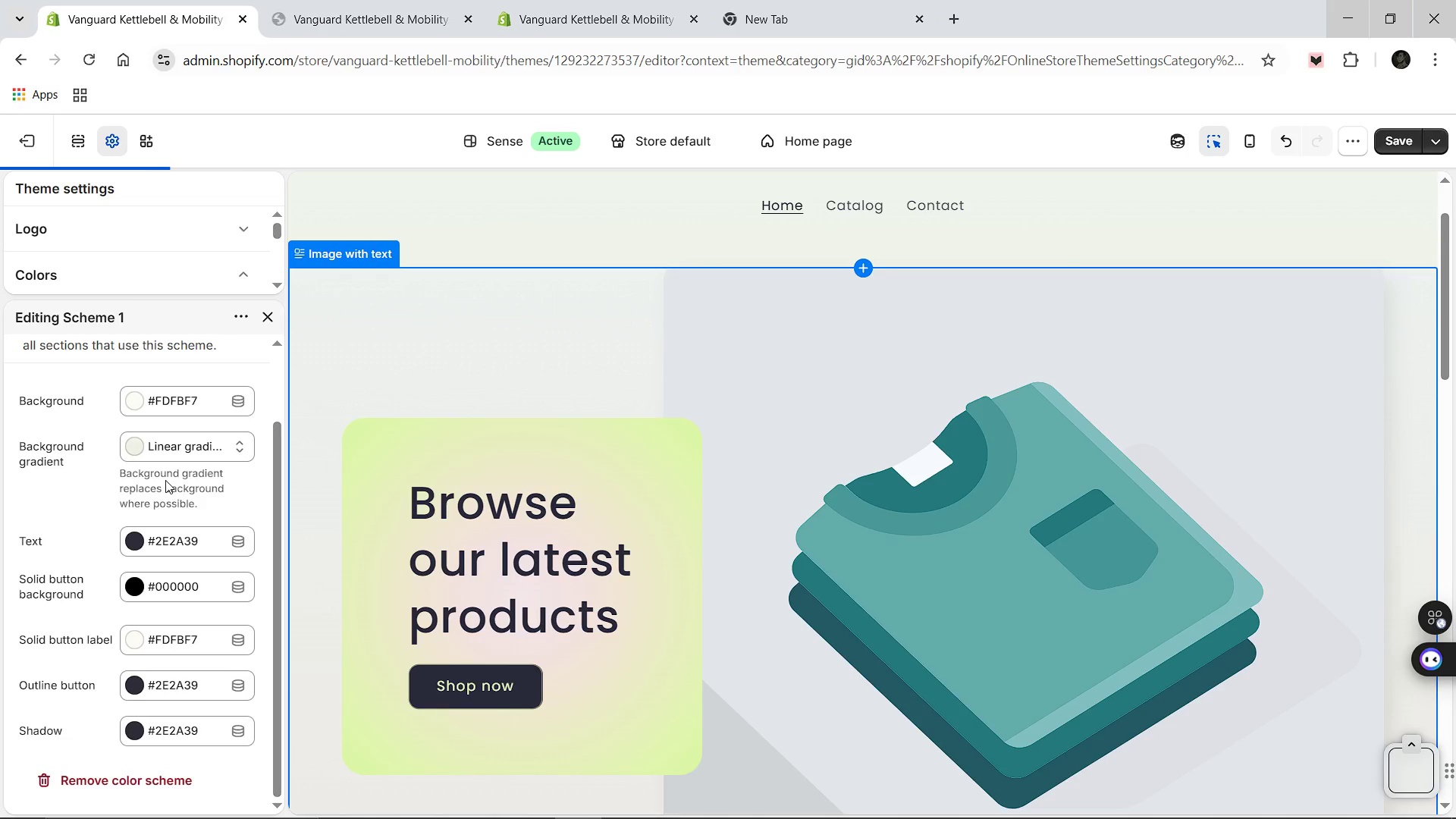 
scroll: coordinate [557, 551], scroll_direction: down, amount: 12.0
 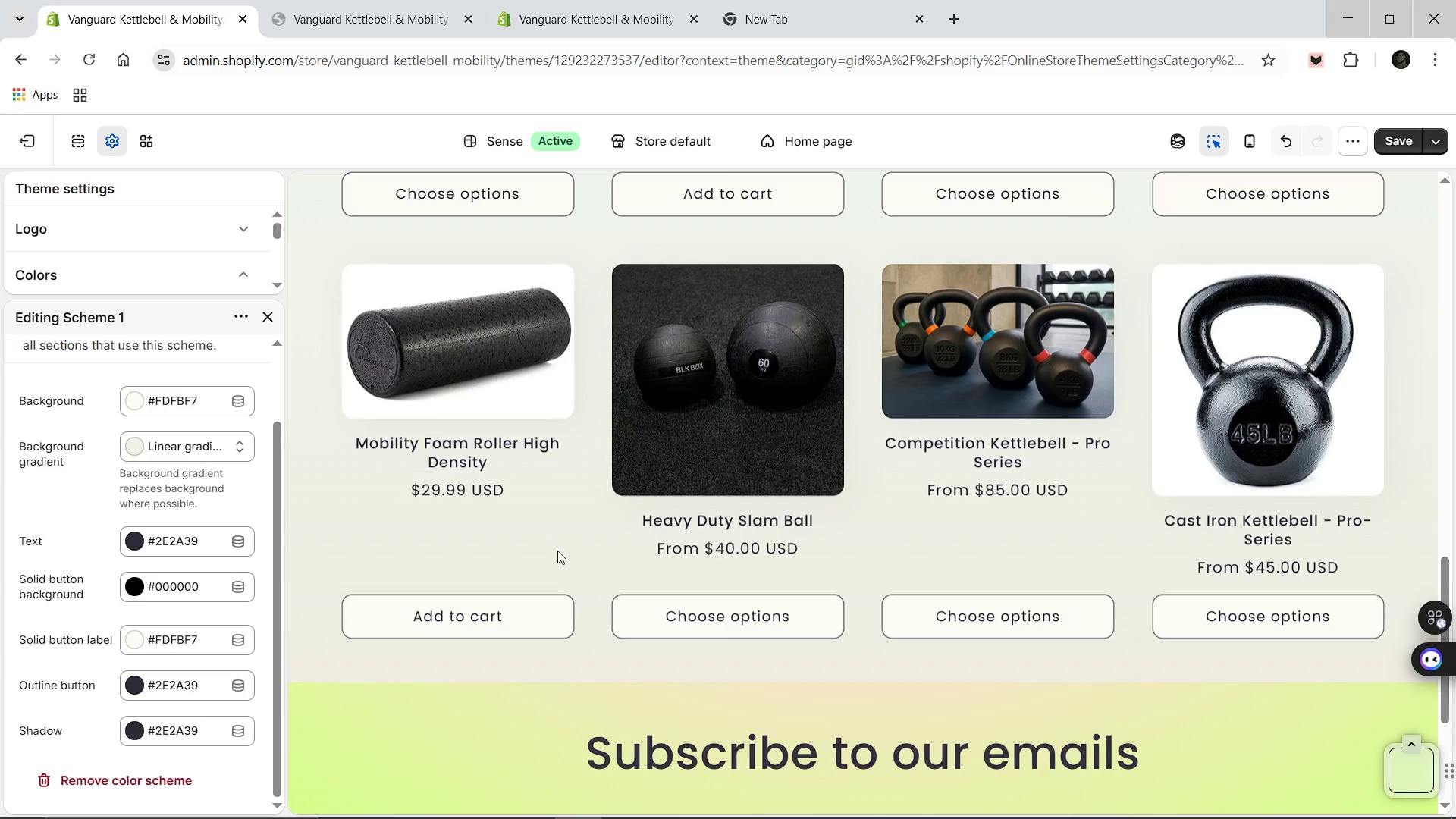 
scroll: coordinate [557, 551], scroll_direction: up, amount: 1.0
 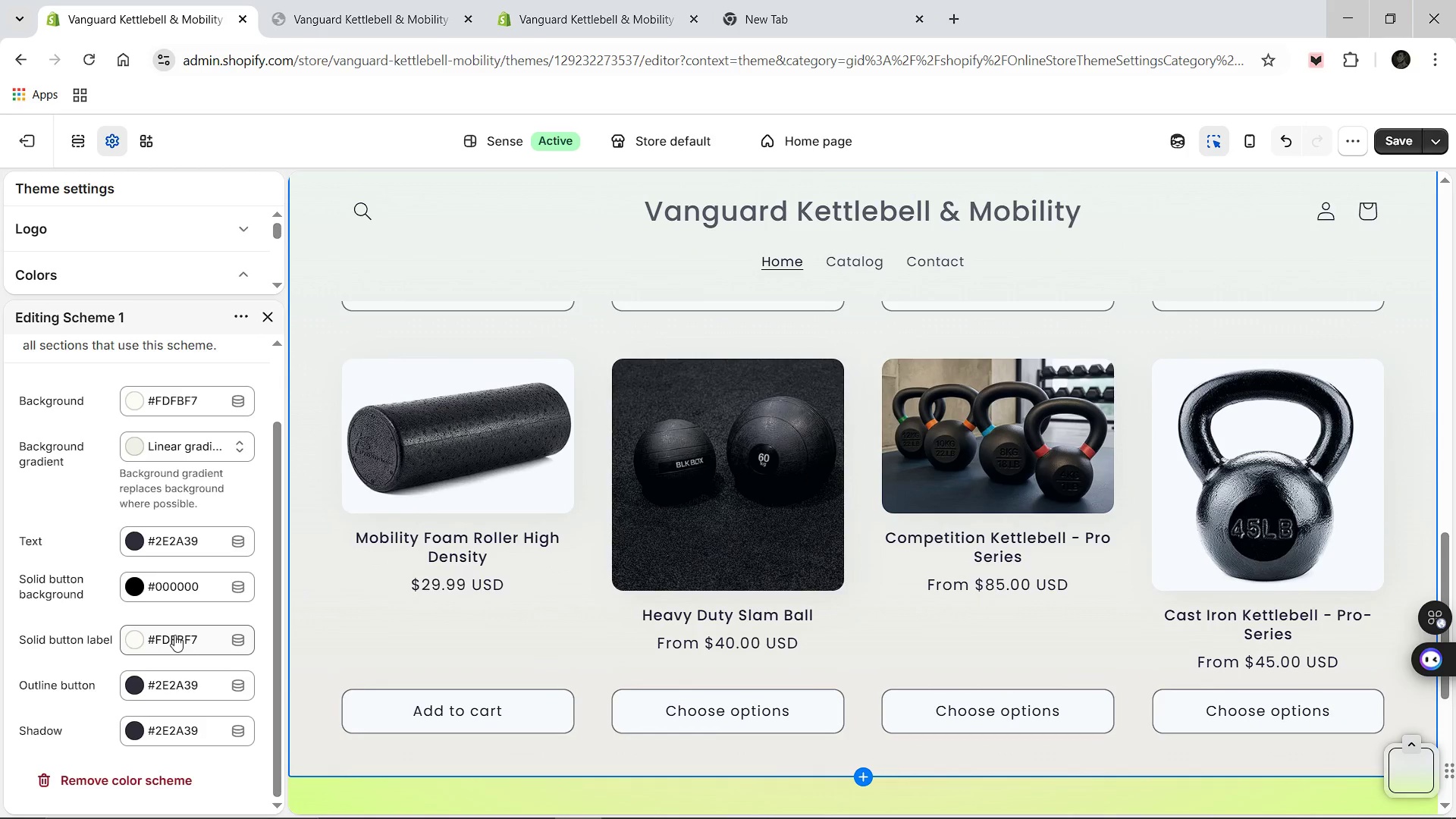 
wait(8.79)
 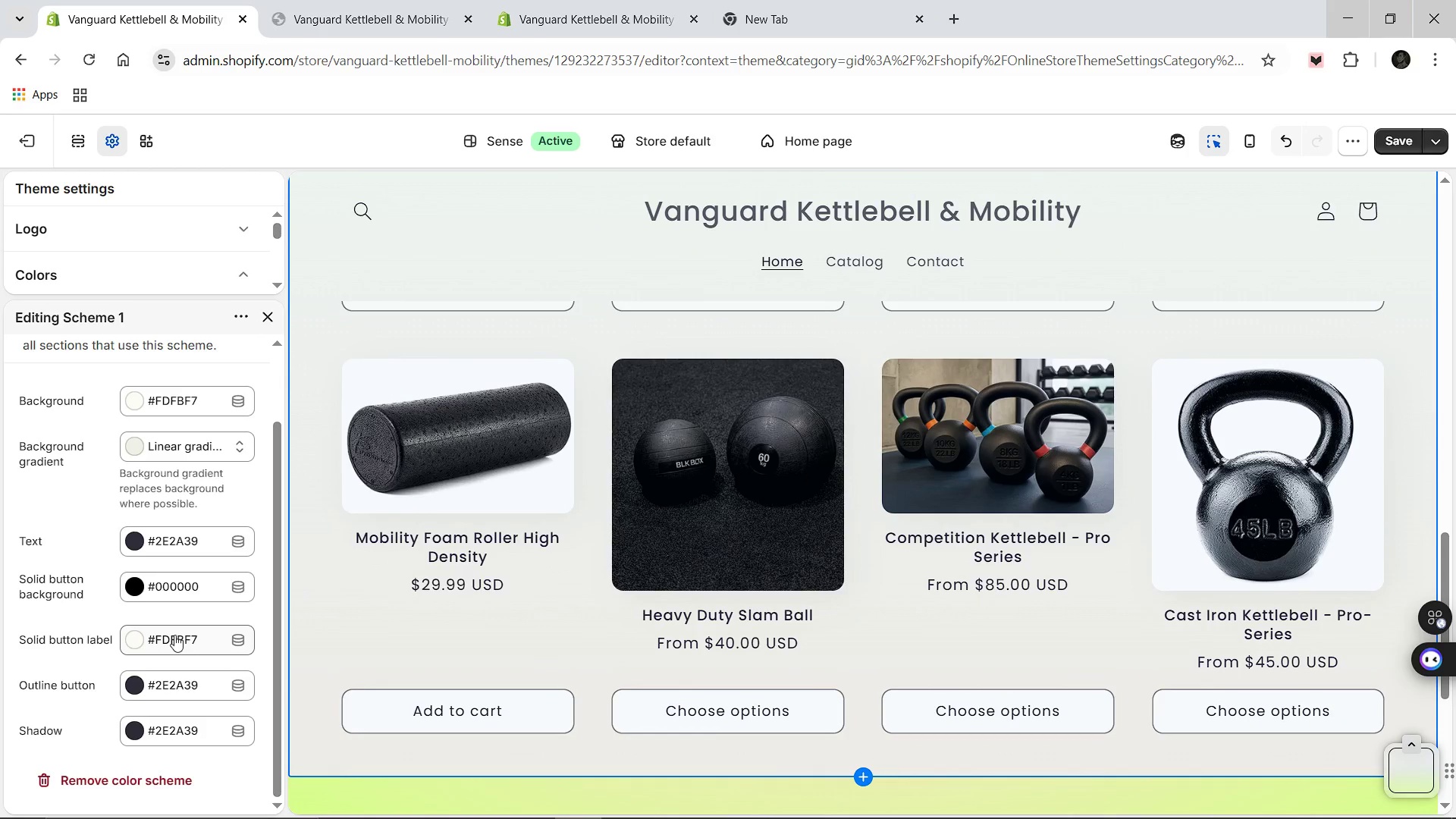 
left_click([271, 312])
 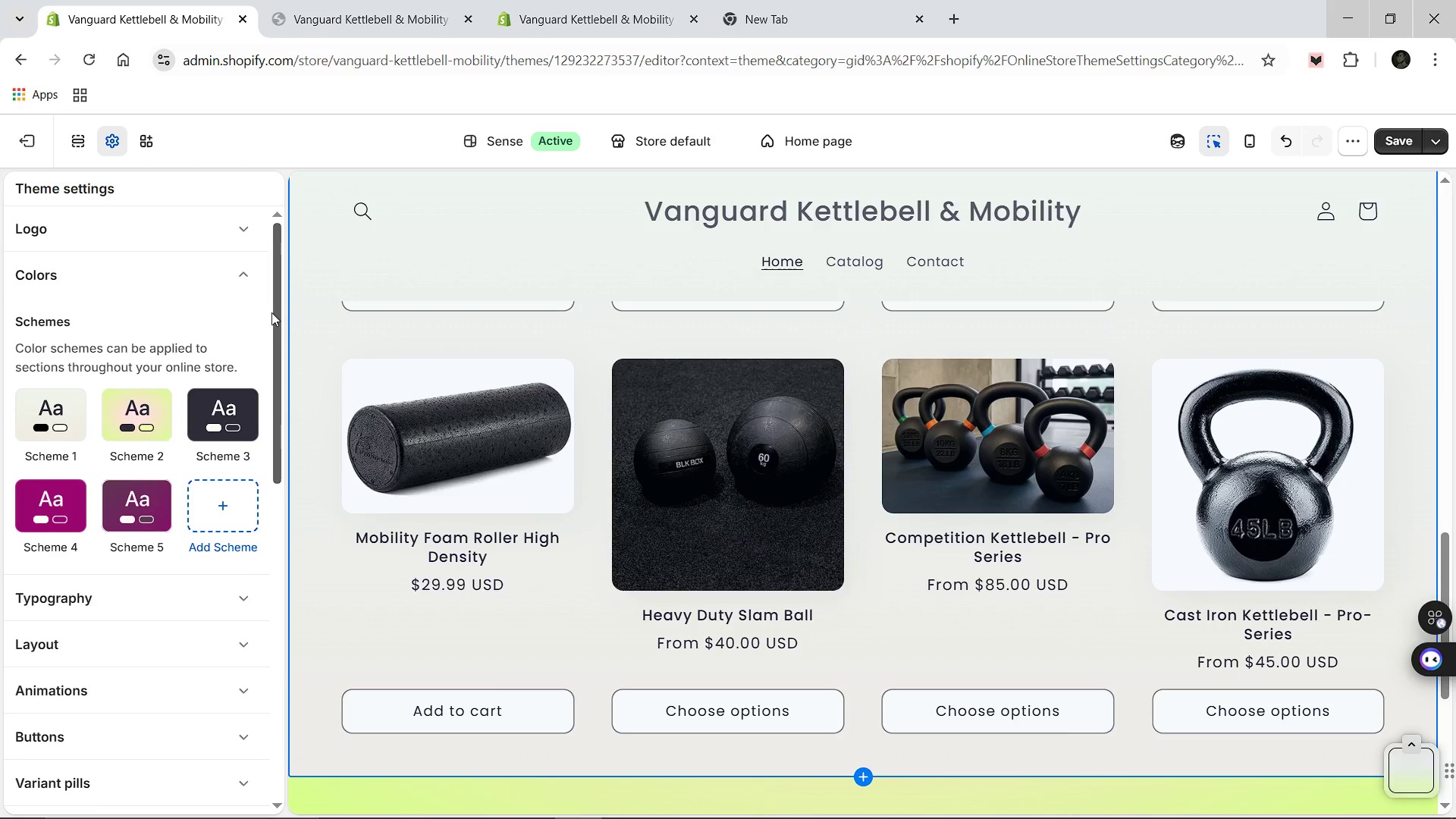 
wait(34.17)
 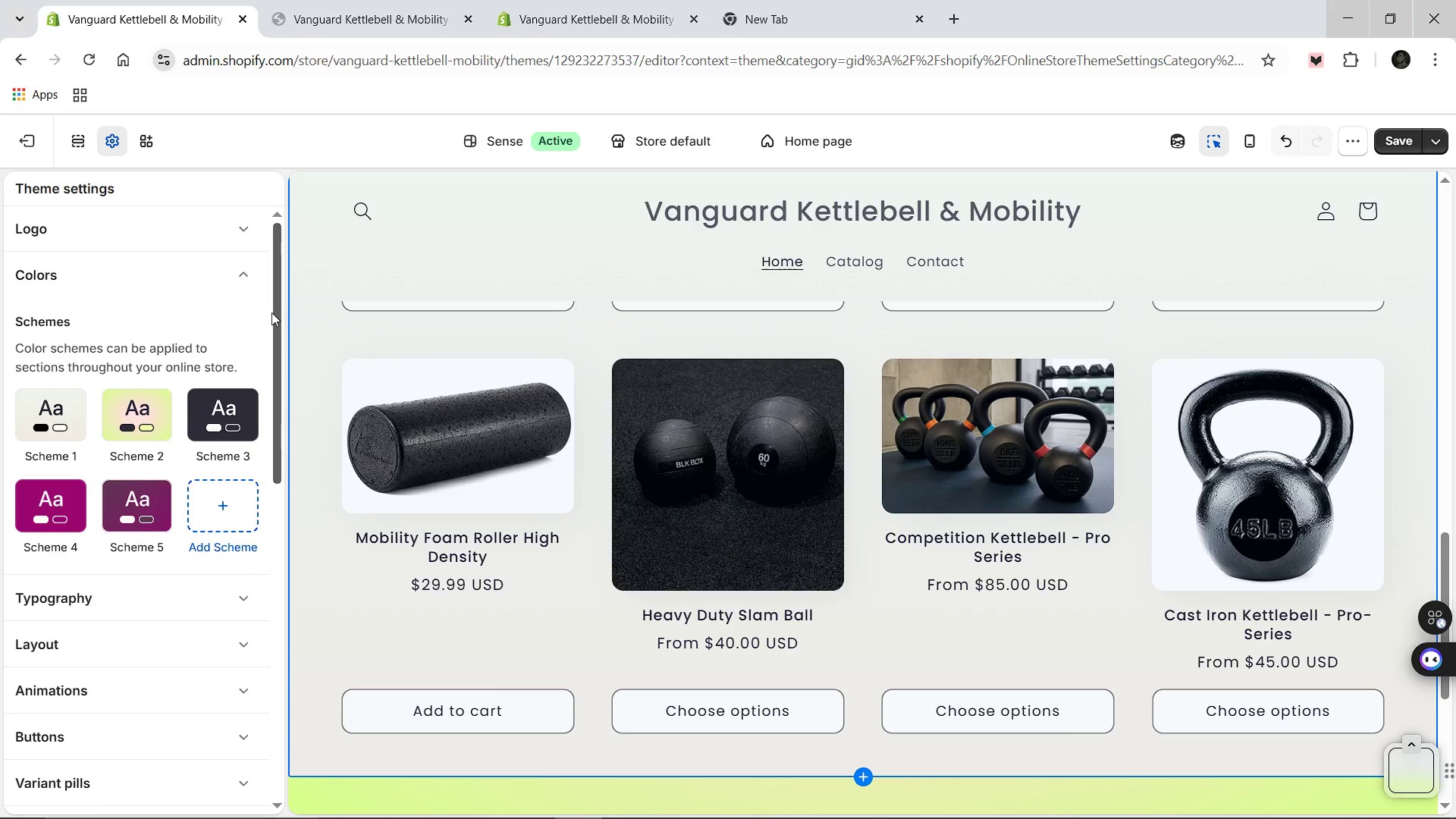 
scroll: coordinate [26, 472], scroll_direction: up, amount: 3.0
 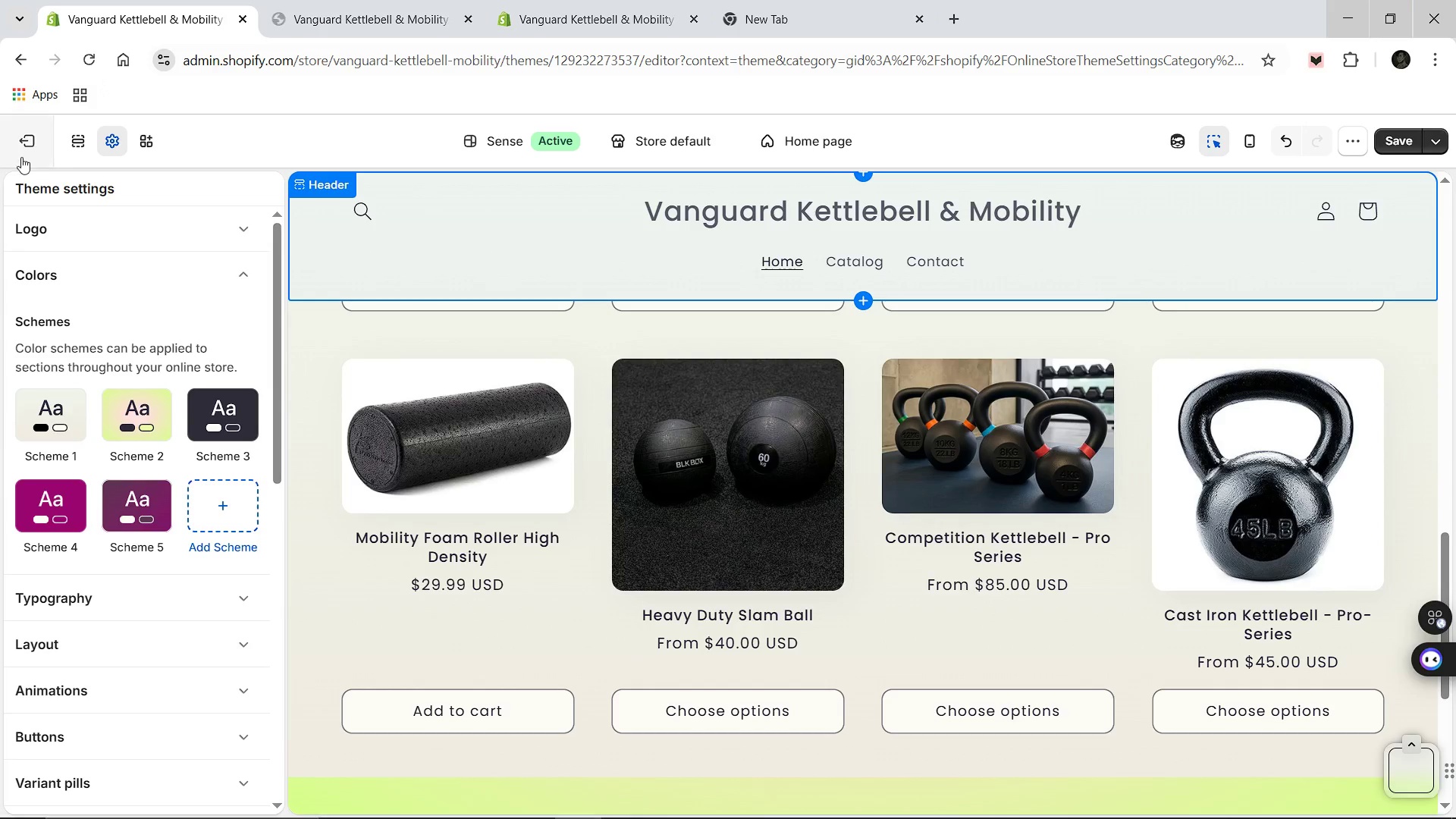 
left_click([25, 137])
 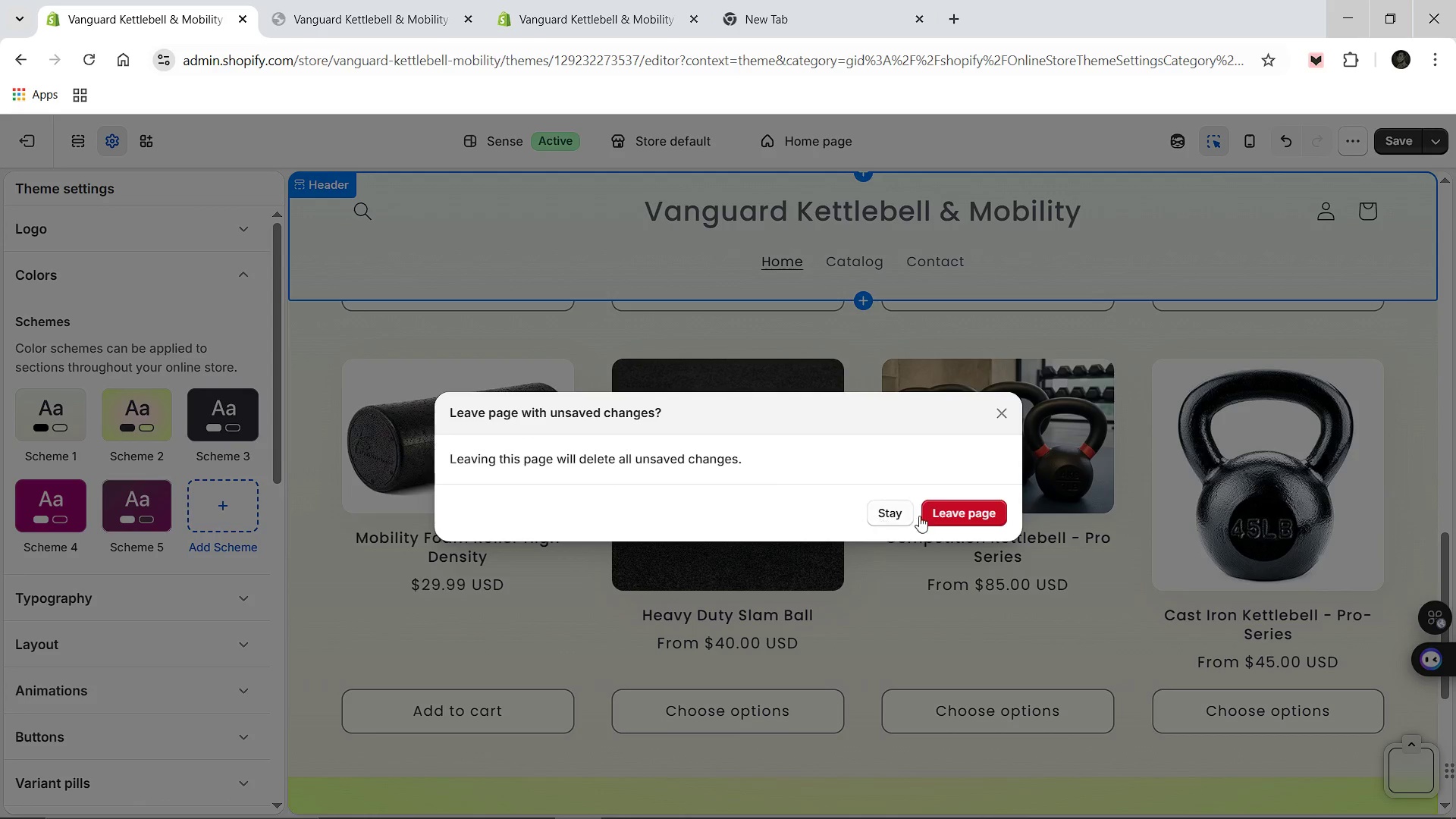 
left_click([934, 514])
 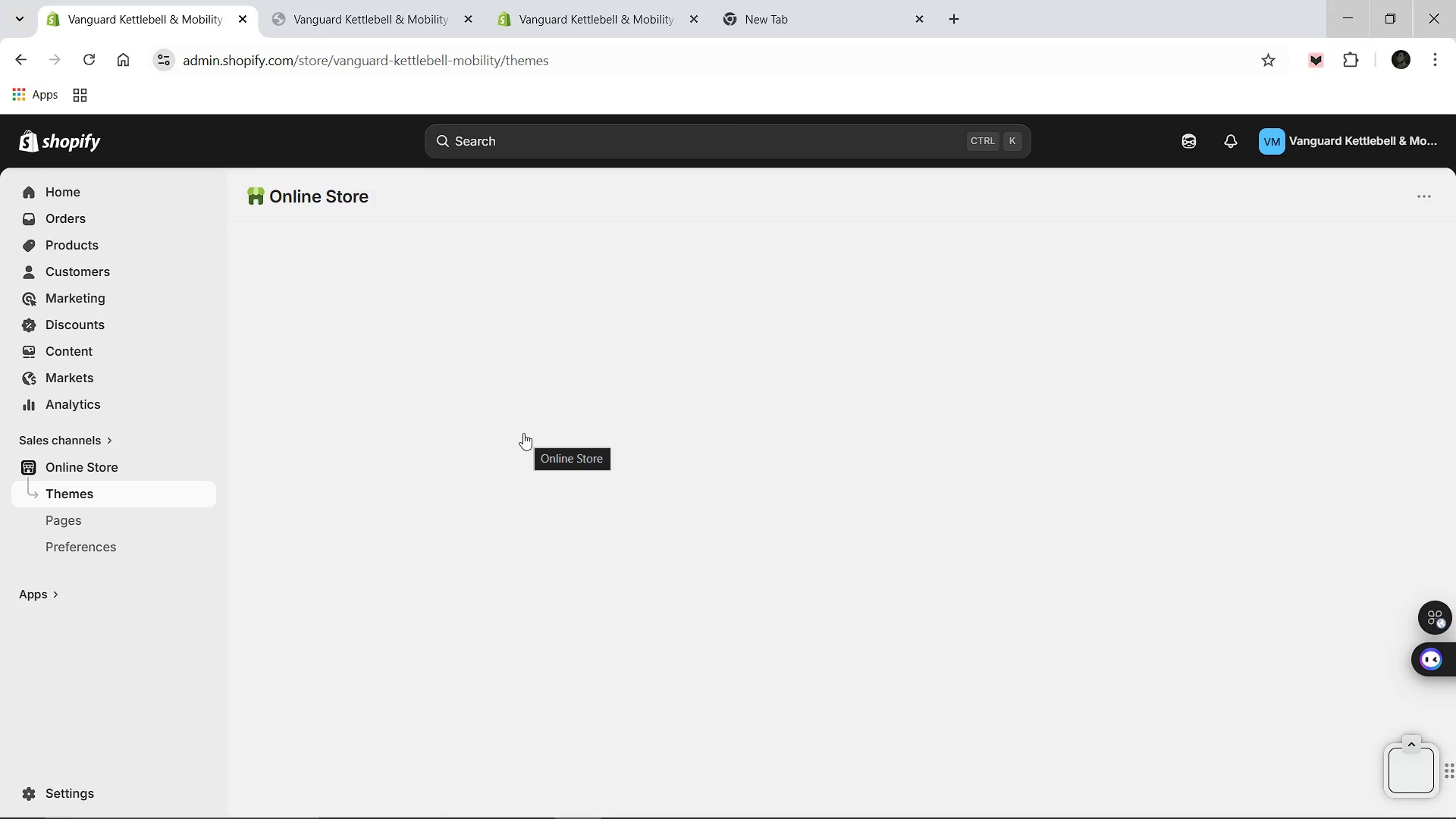 
wait(8.47)
 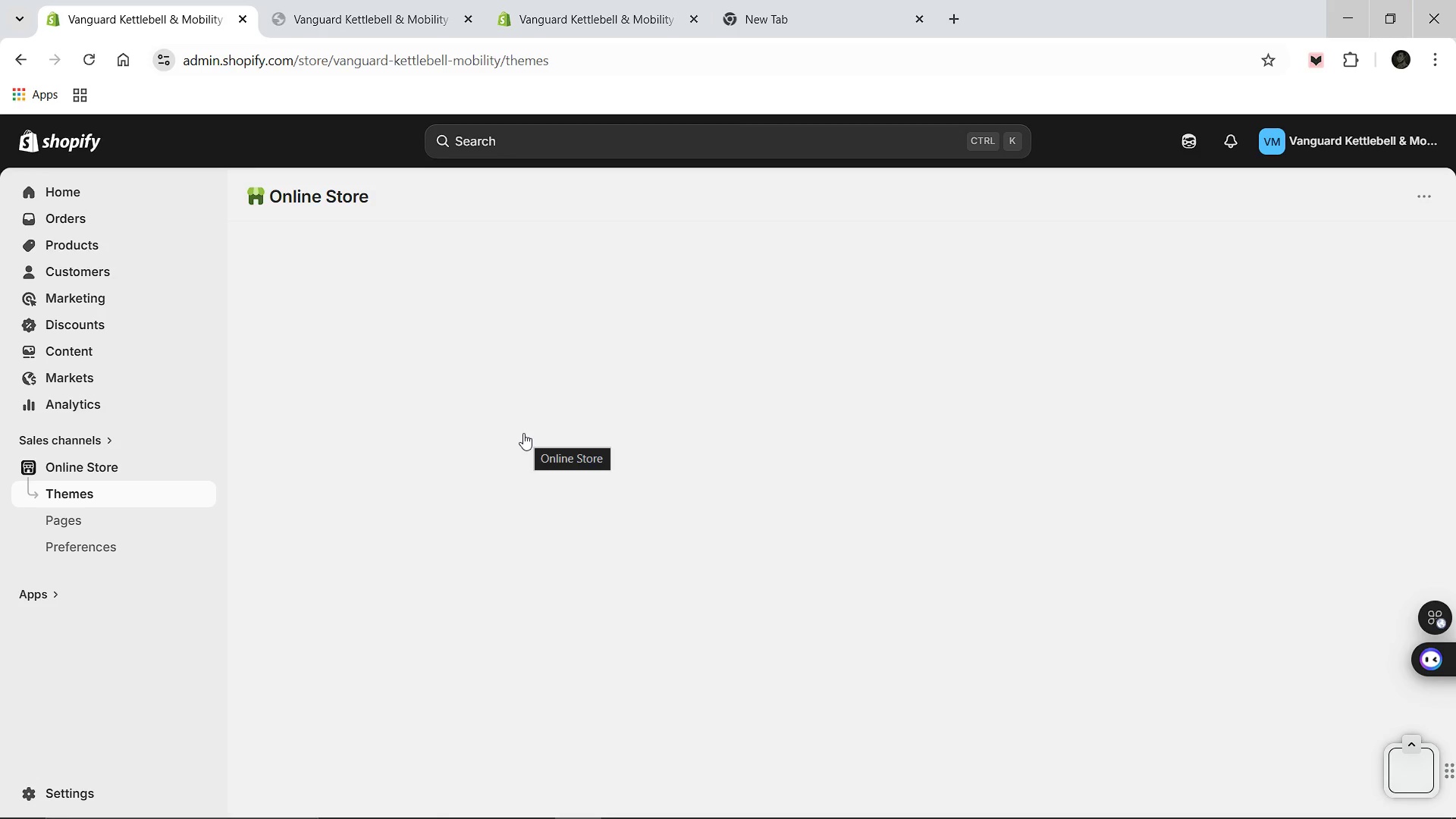 
left_click([51, 789])
 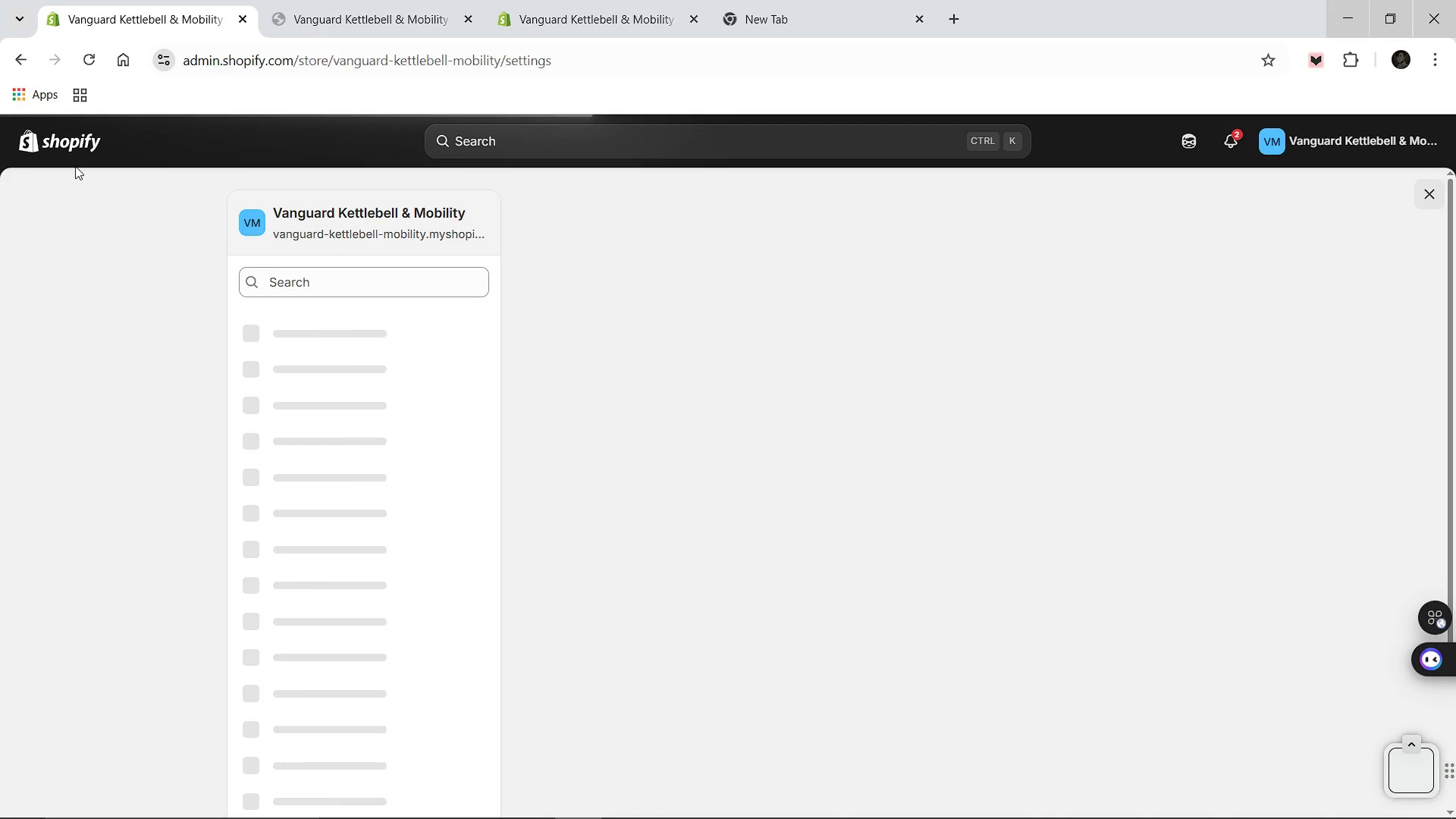 
left_click([79, 148])
 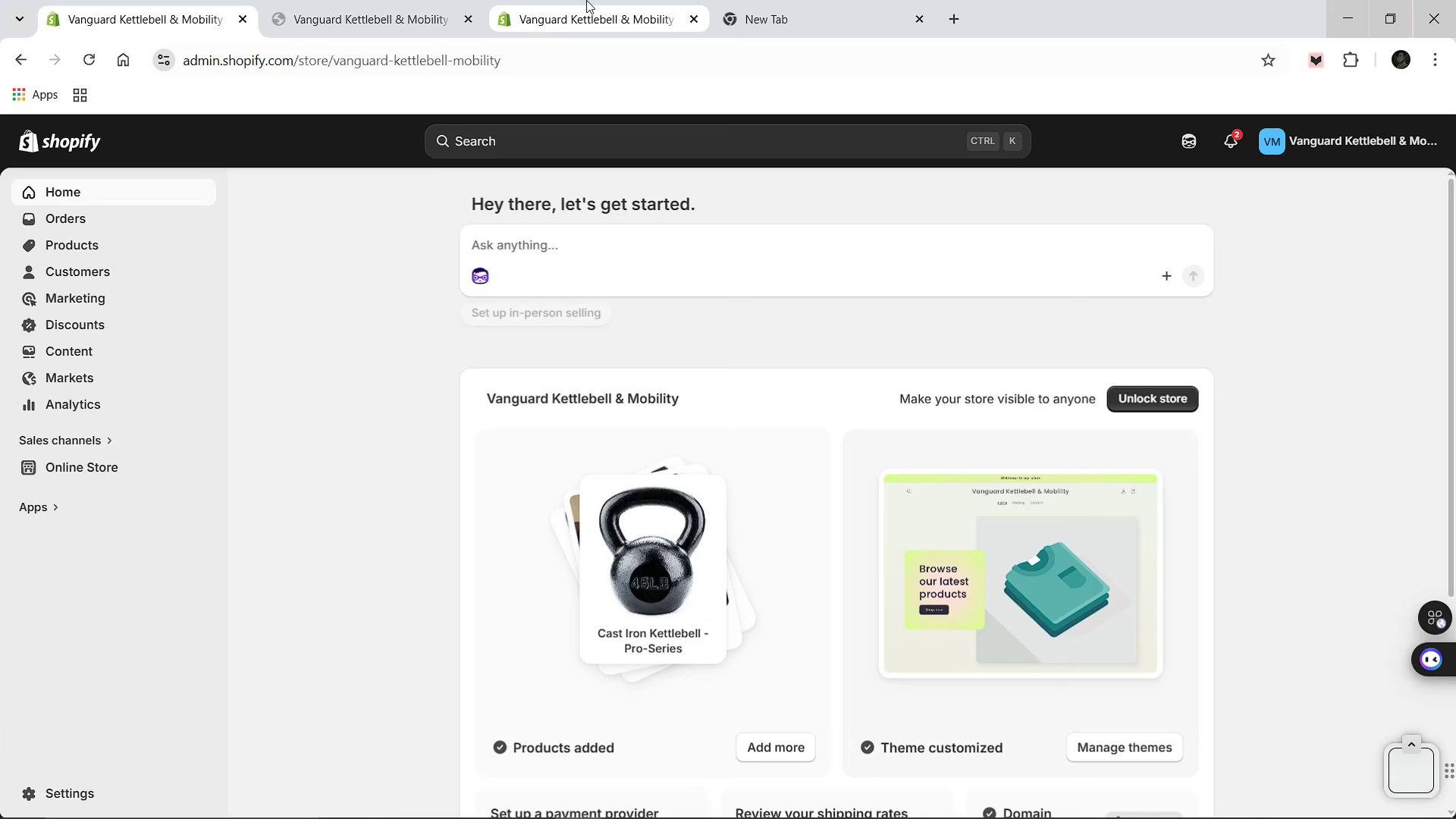 
left_click([48, 465])
 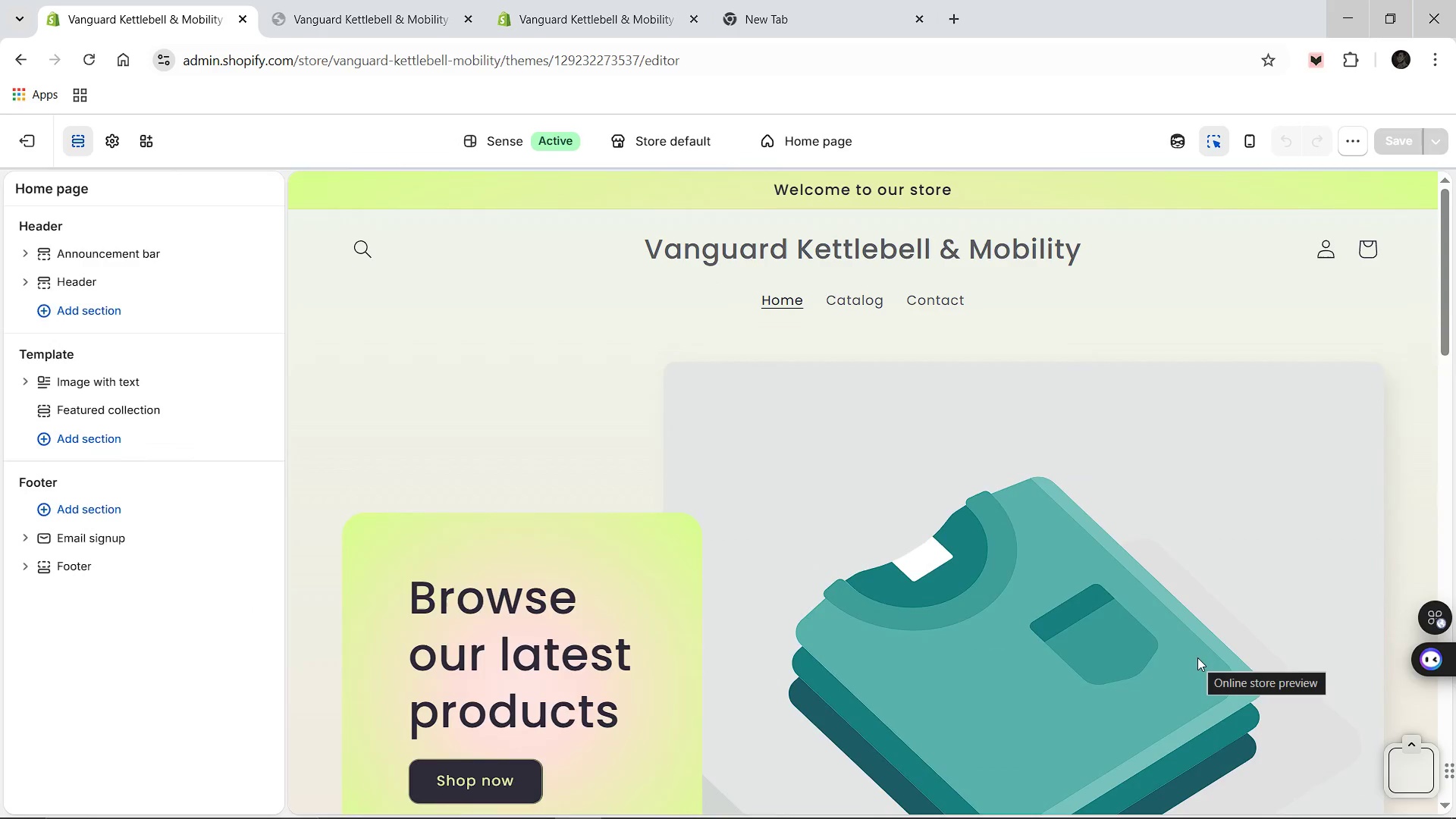 
wait(21.11)
 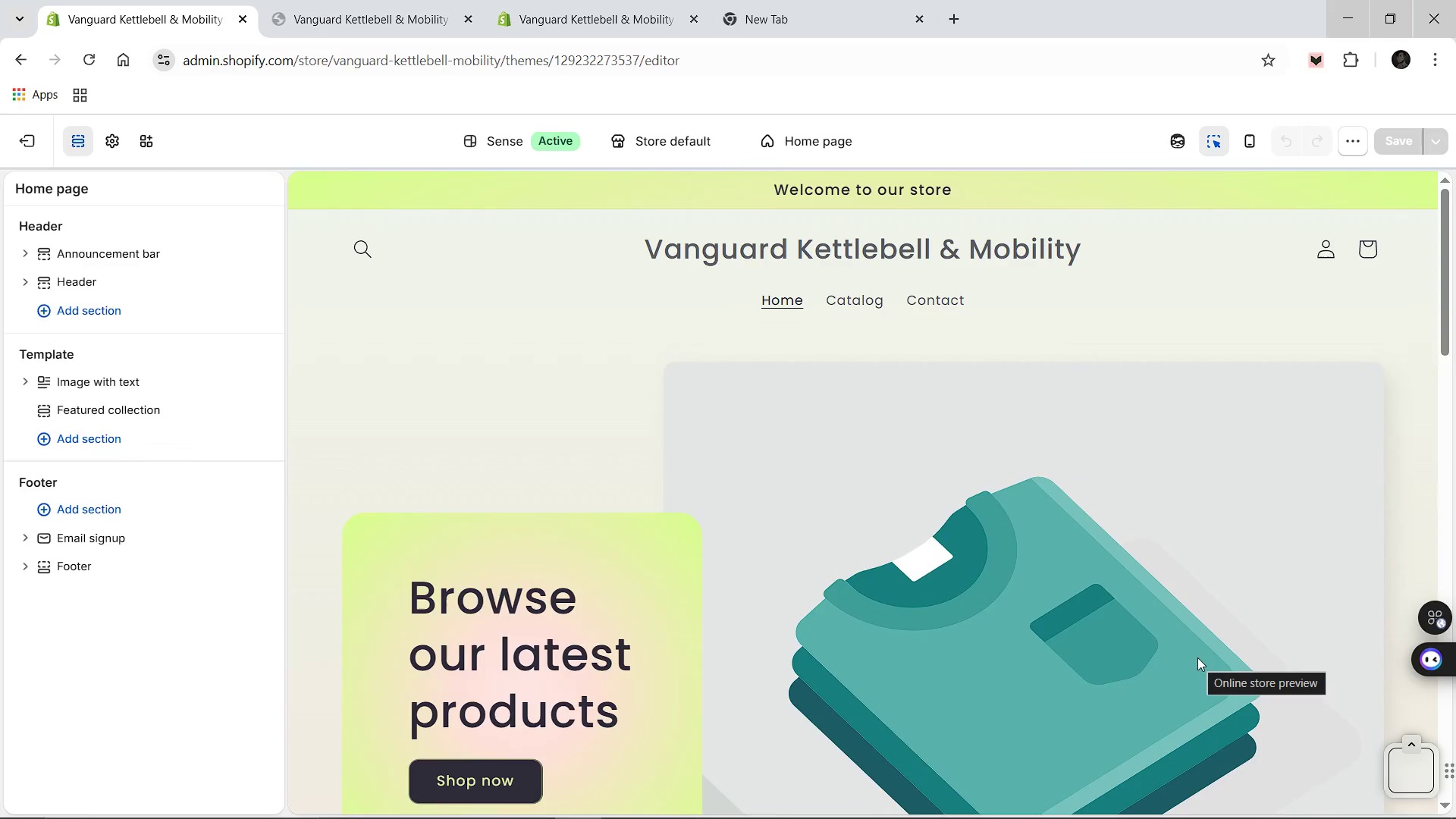 
left_click([111, 143])
 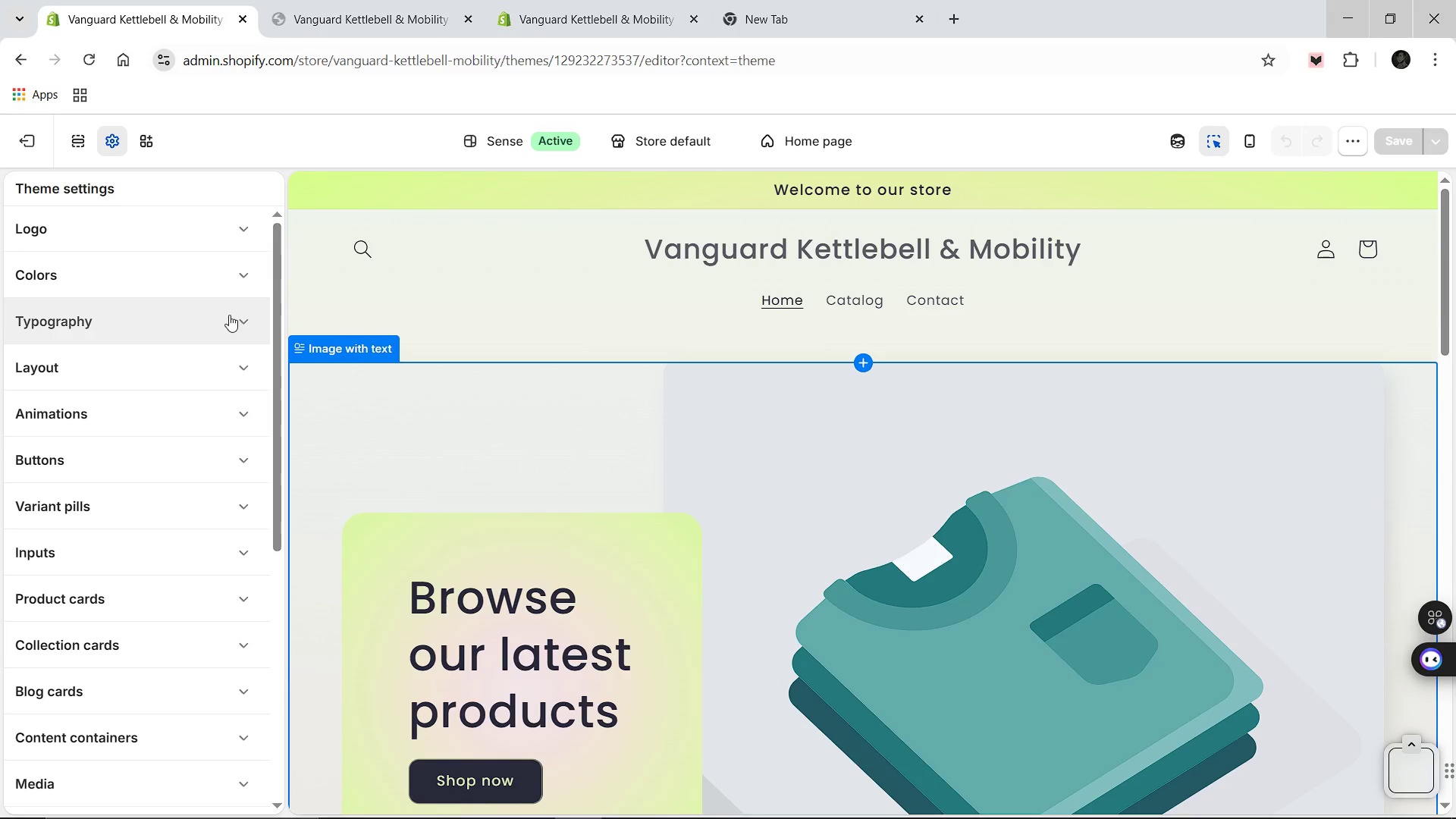 
left_click([242, 273])
 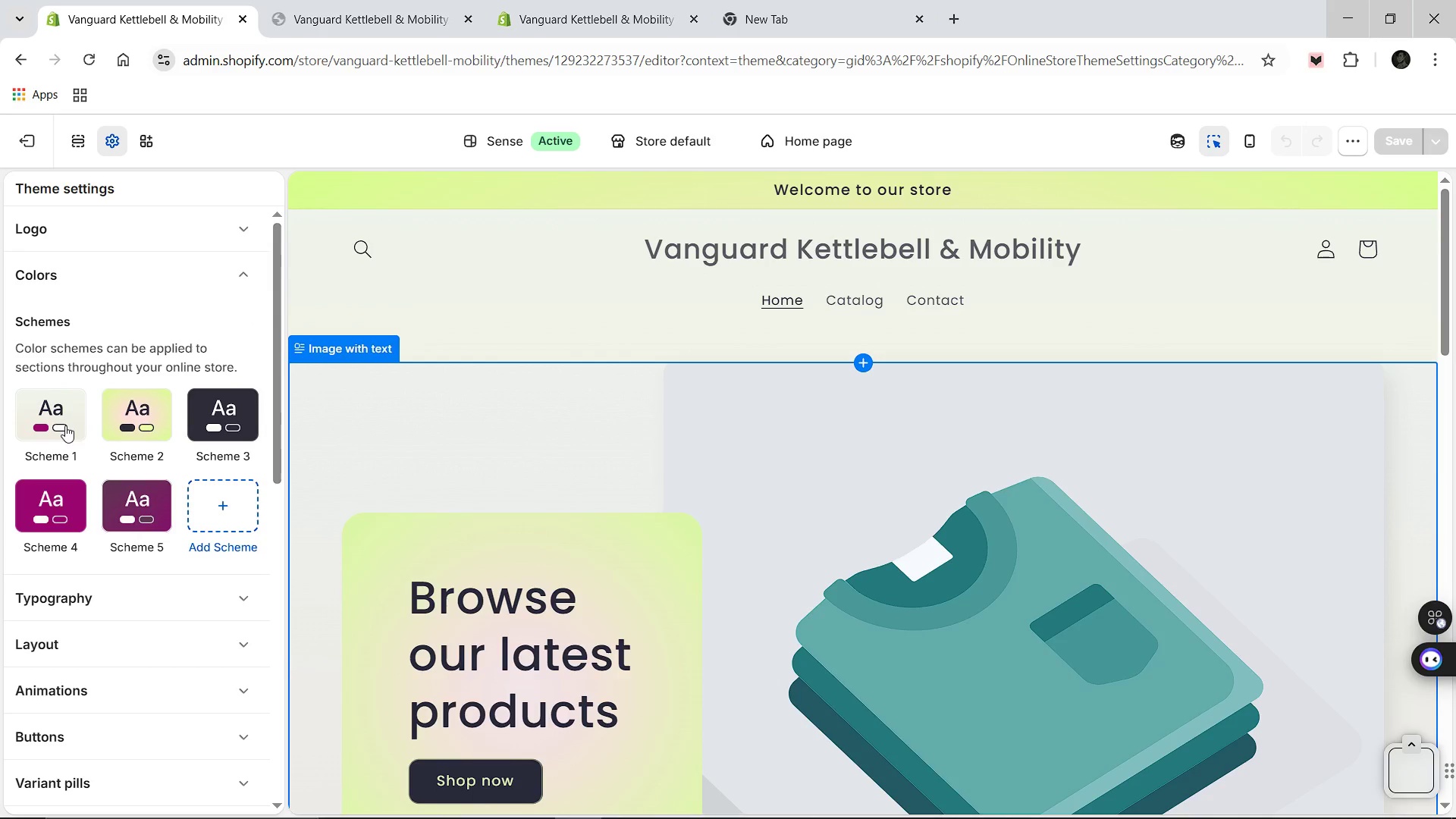 
wait(5.2)
 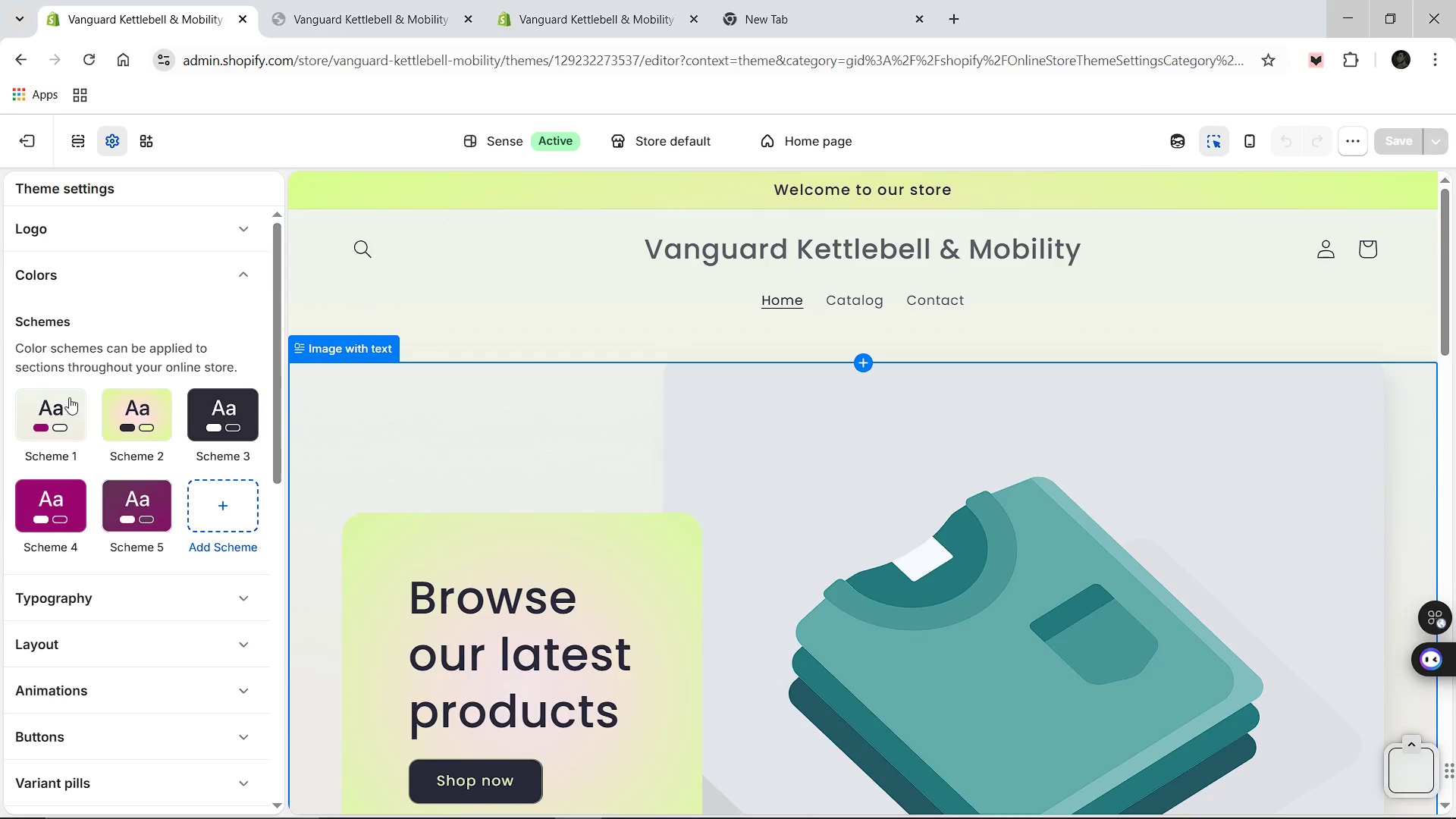 
left_click([69, 424])
 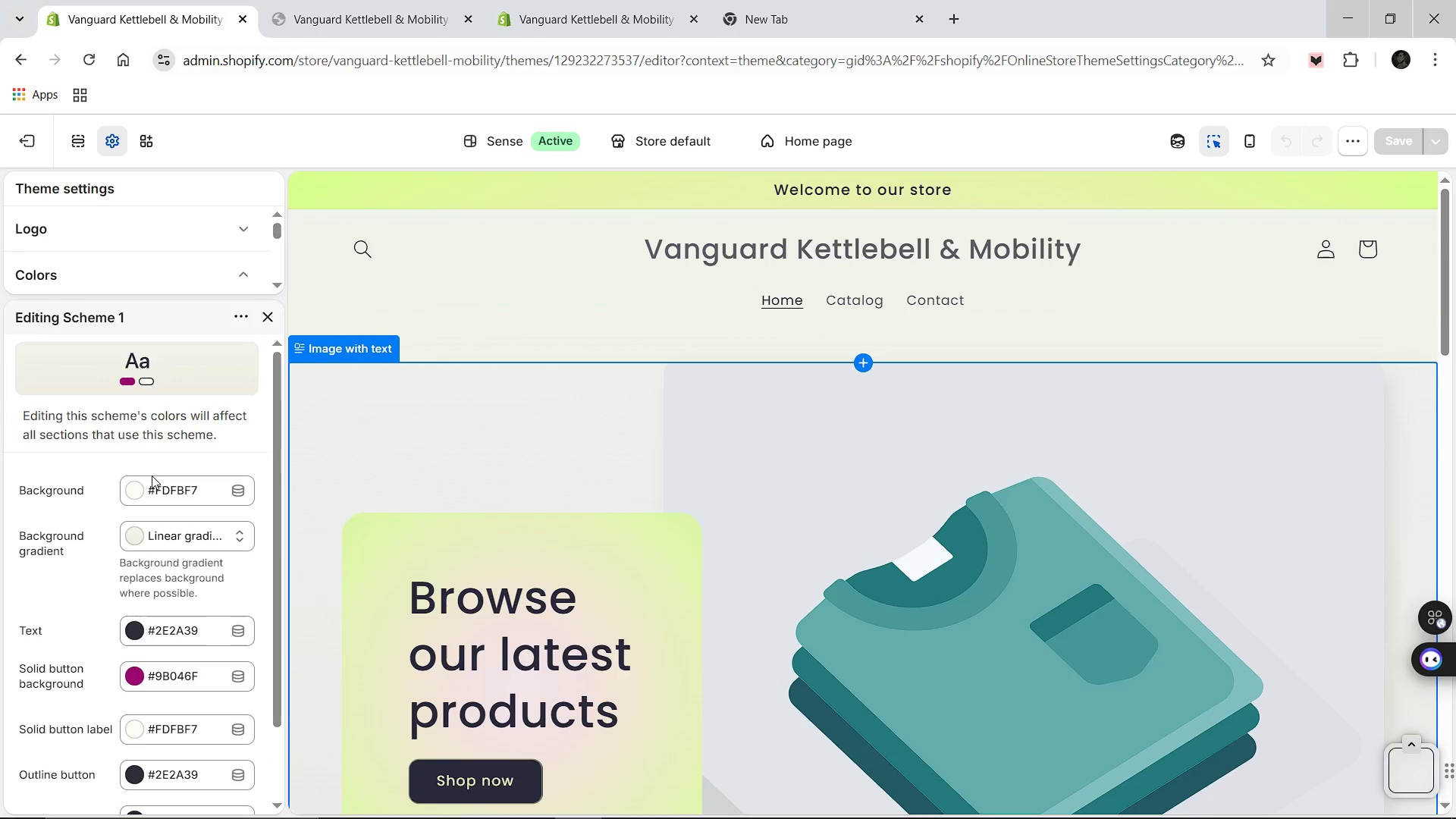 
left_click([204, 488])
 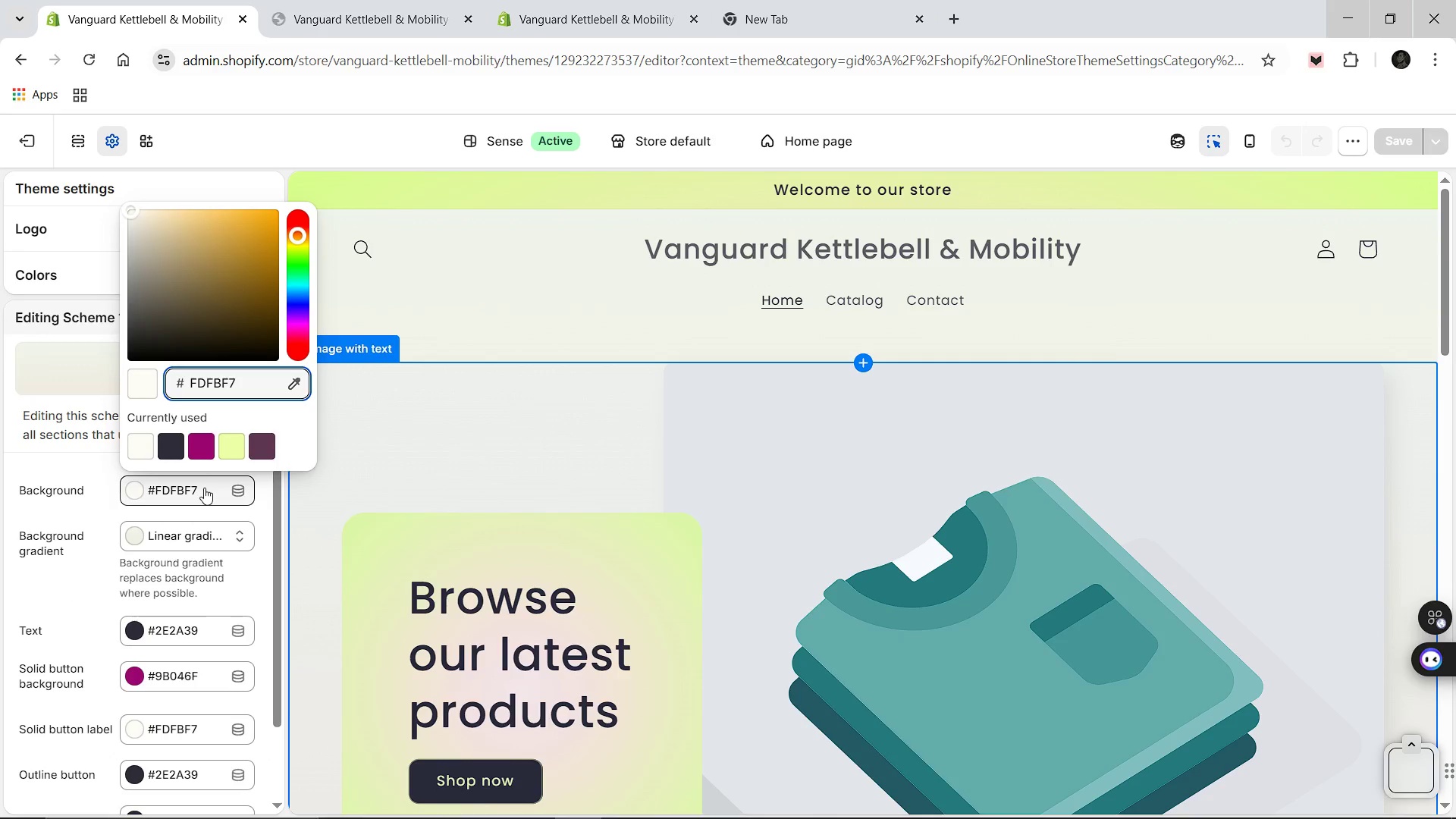 
left_click([204, 488])
 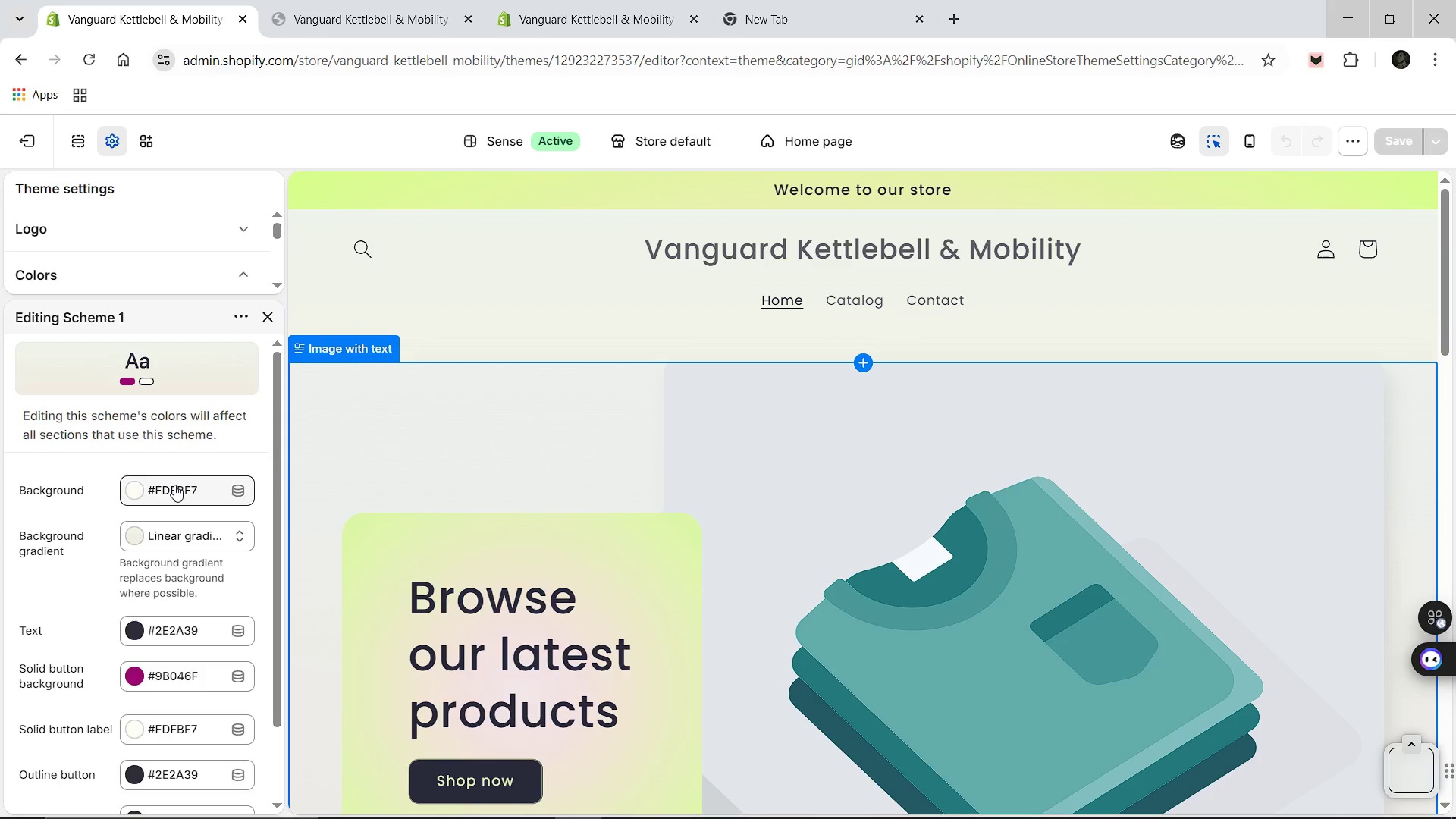 
left_click([174, 485])
 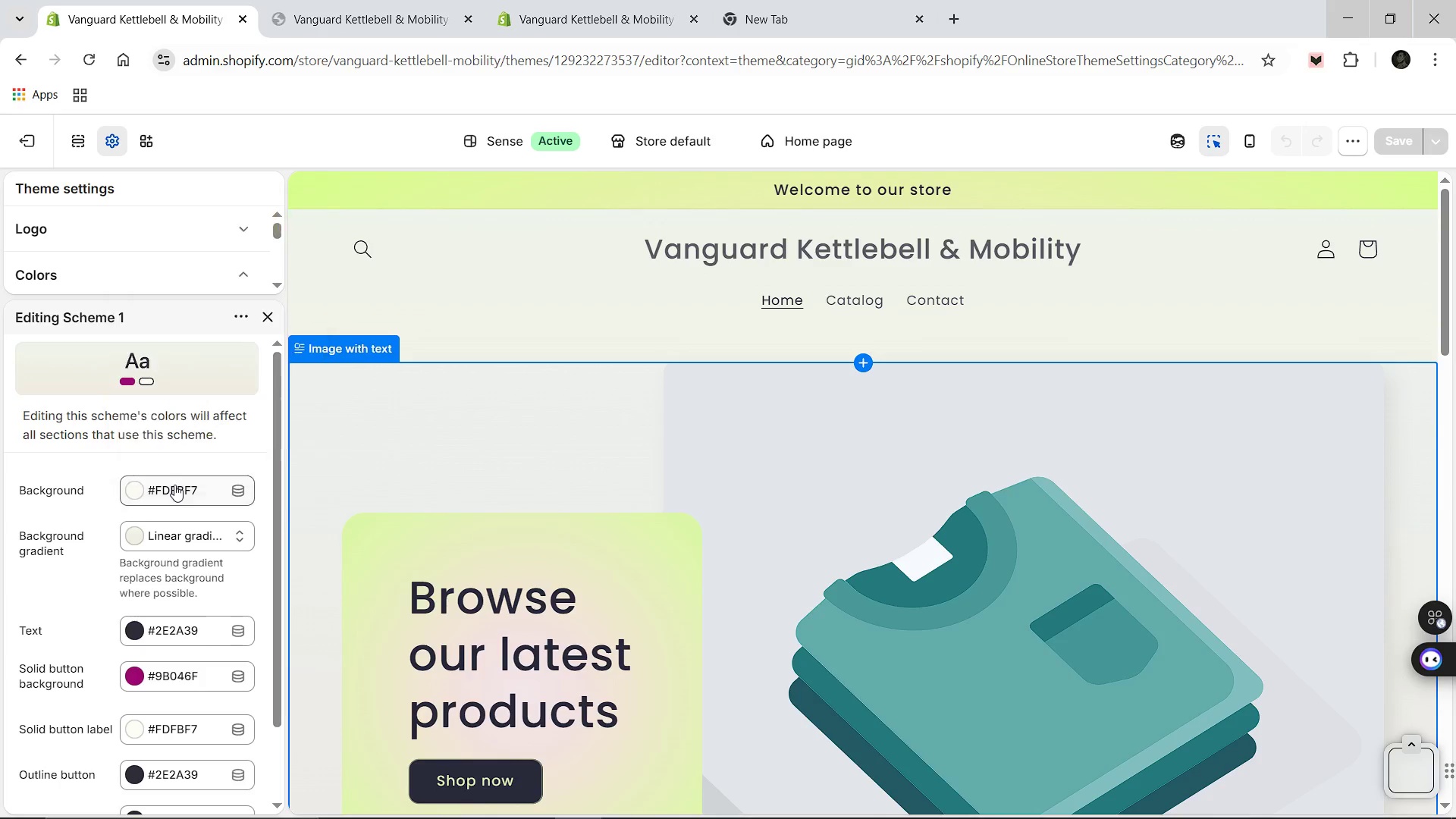 
left_click([174, 485])
 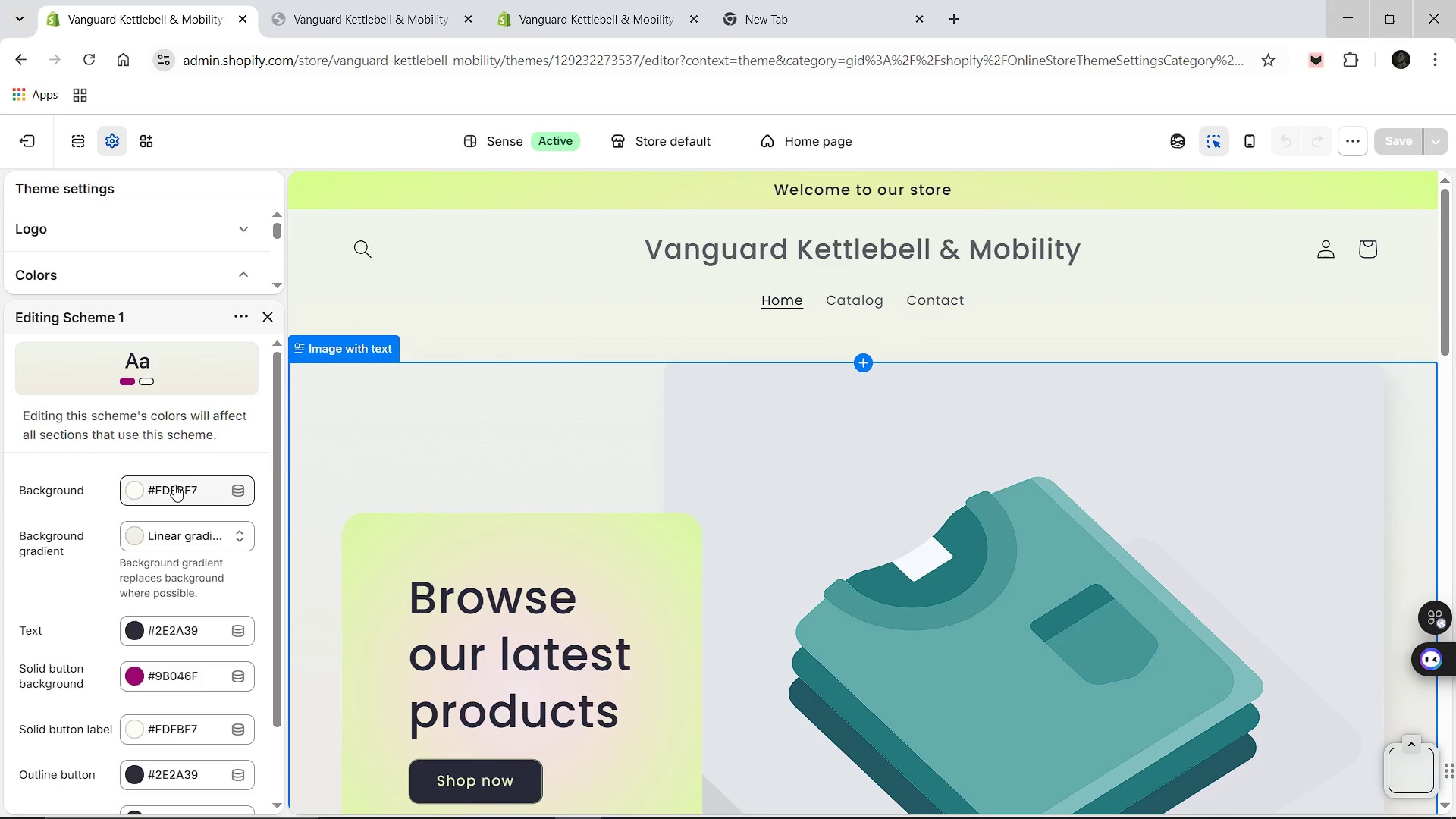 
left_click([174, 485])
 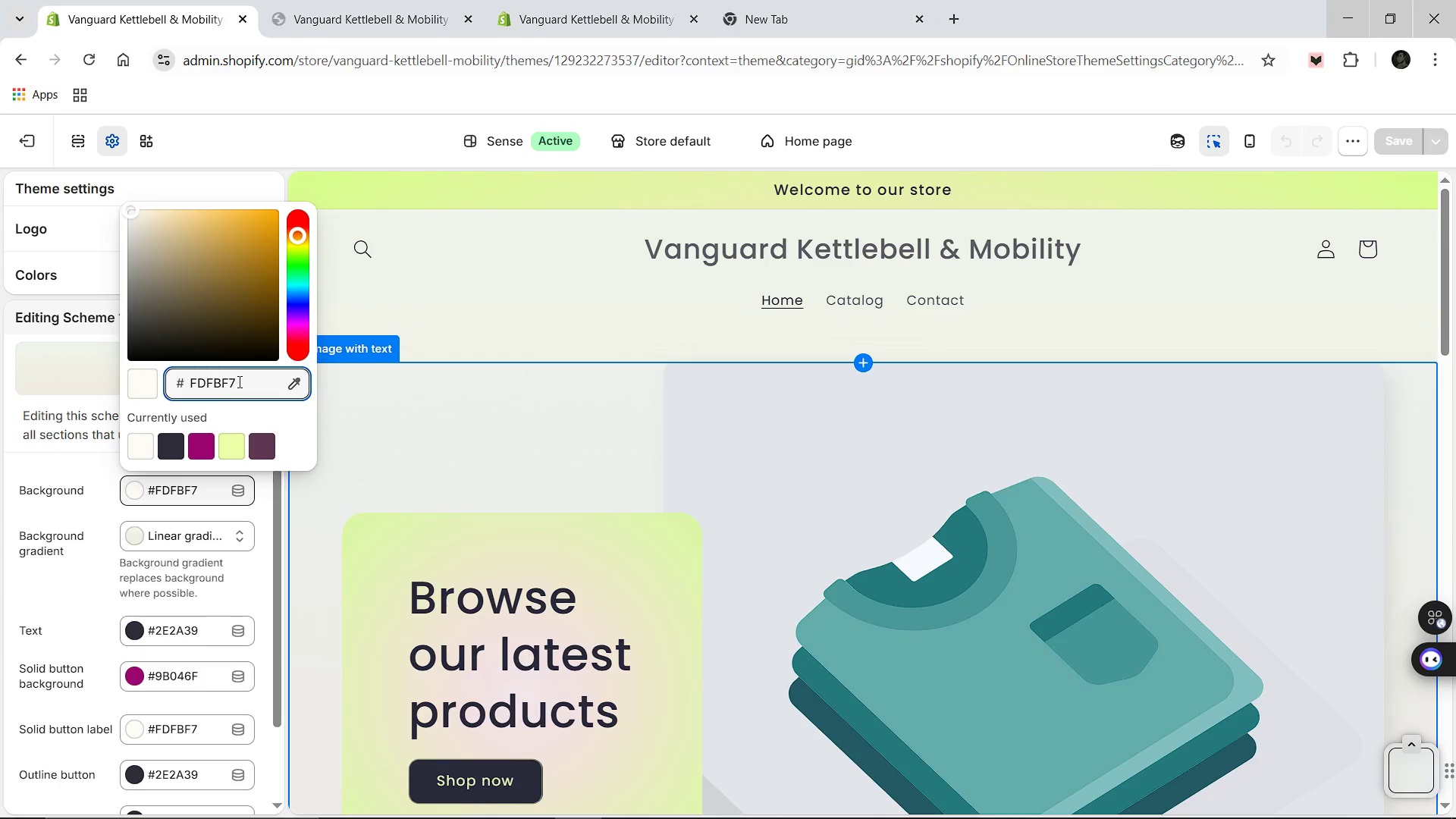 
left_click_drag(start_coordinate=[238, 381], to_coordinate=[190, 376])
 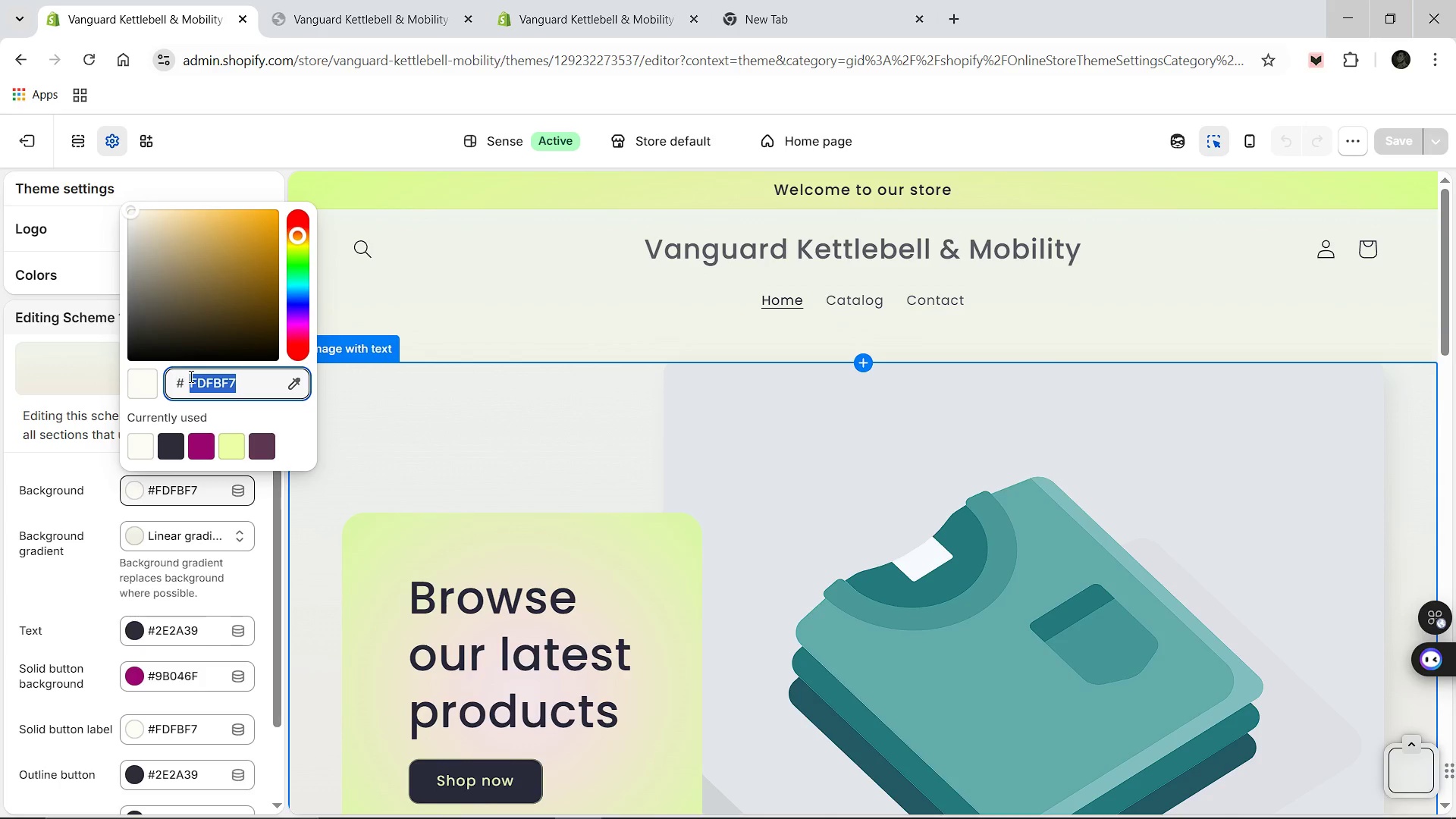 
type(121212)
 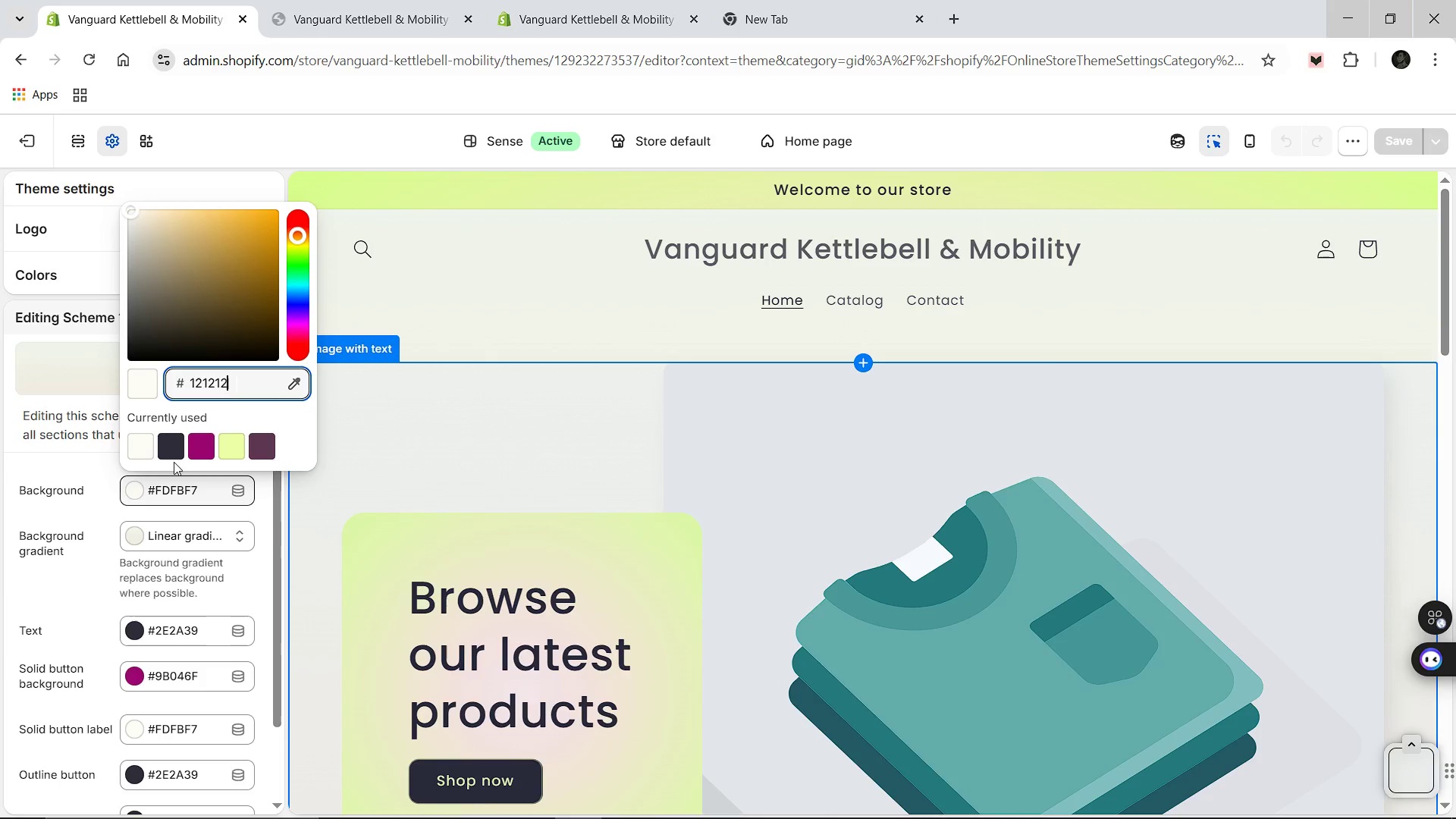 
left_click([76, 564])
 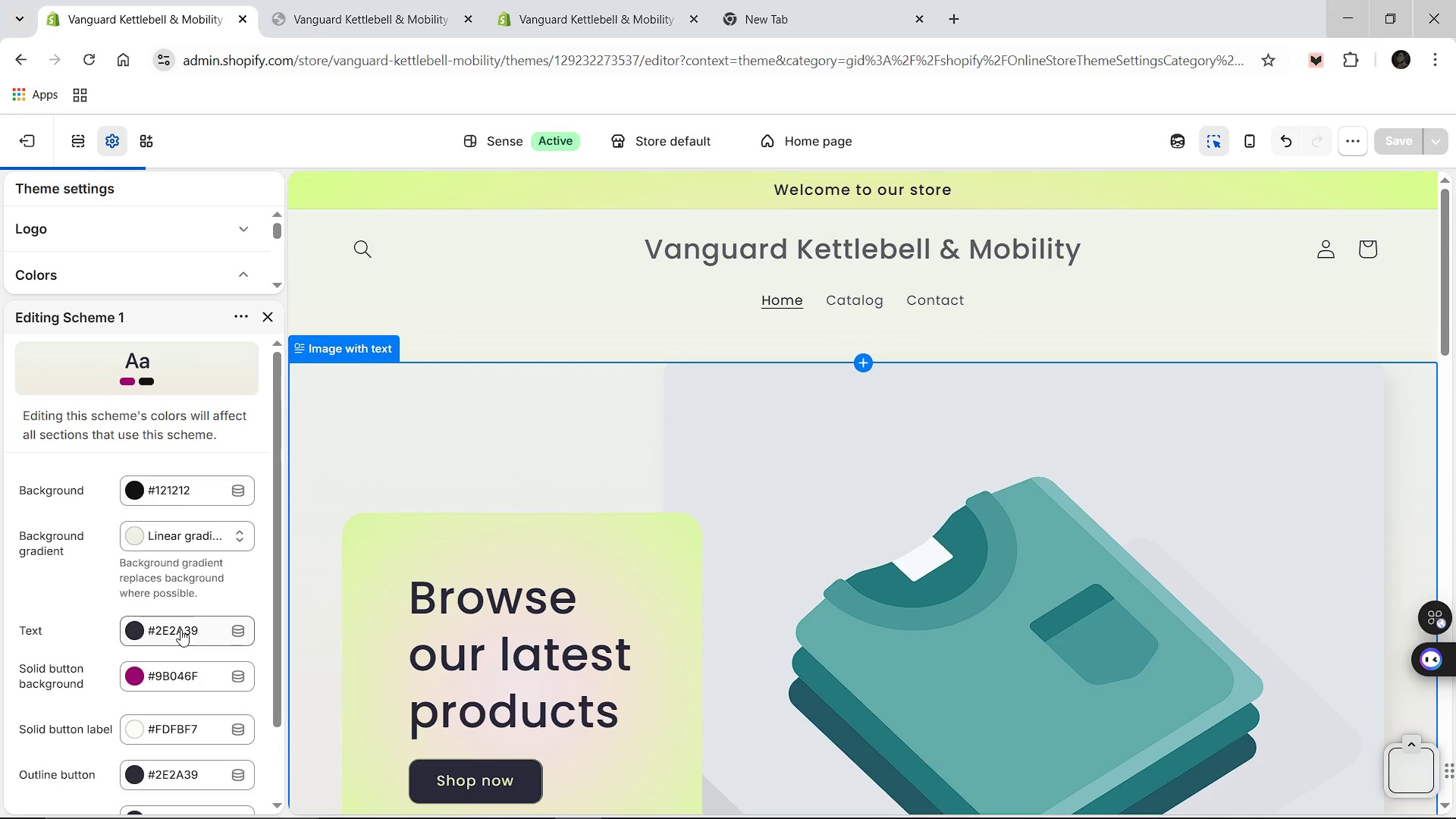 
left_click([180, 629])
 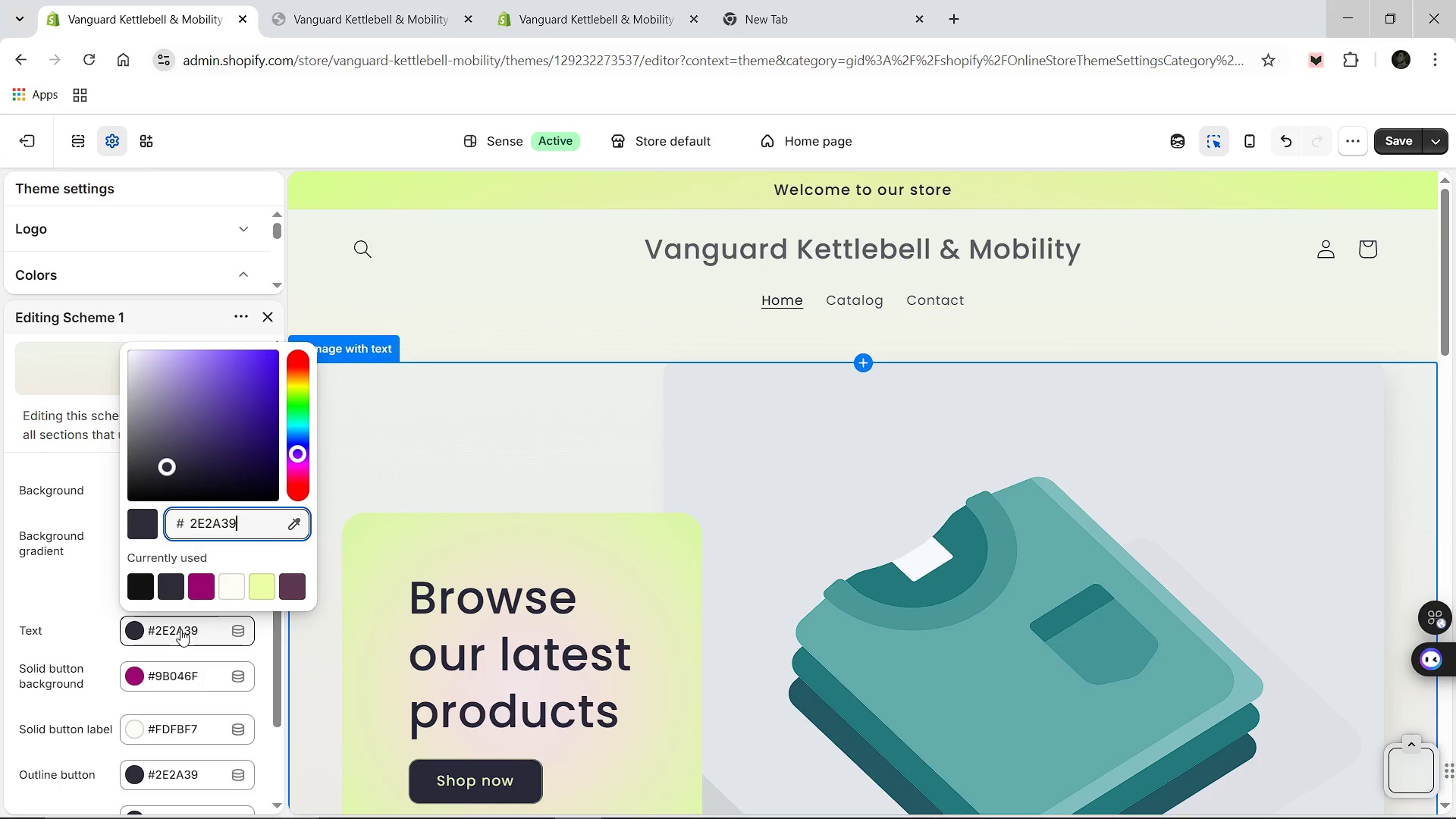 
wait(5.03)
 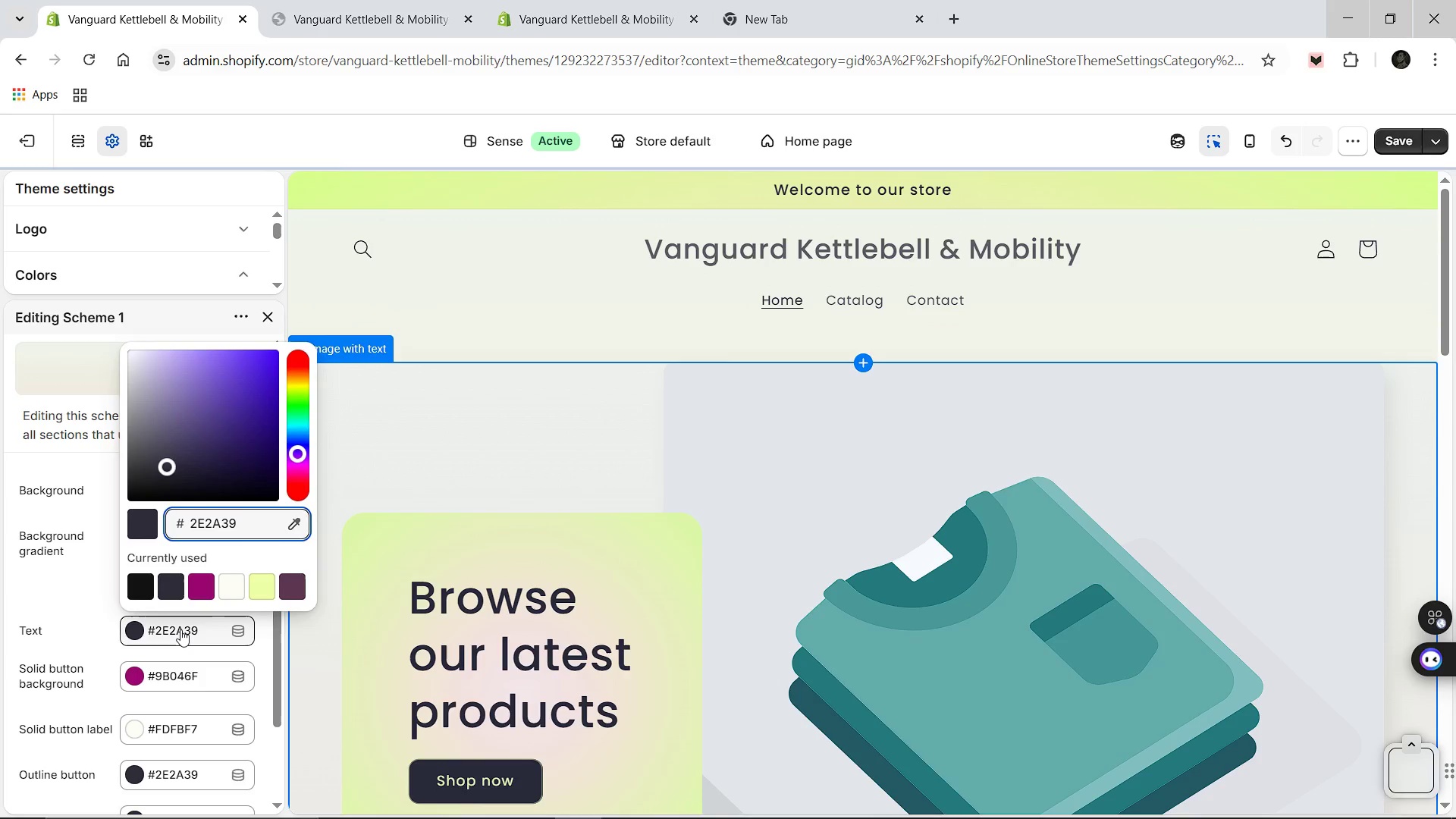 
key(Control+A)
 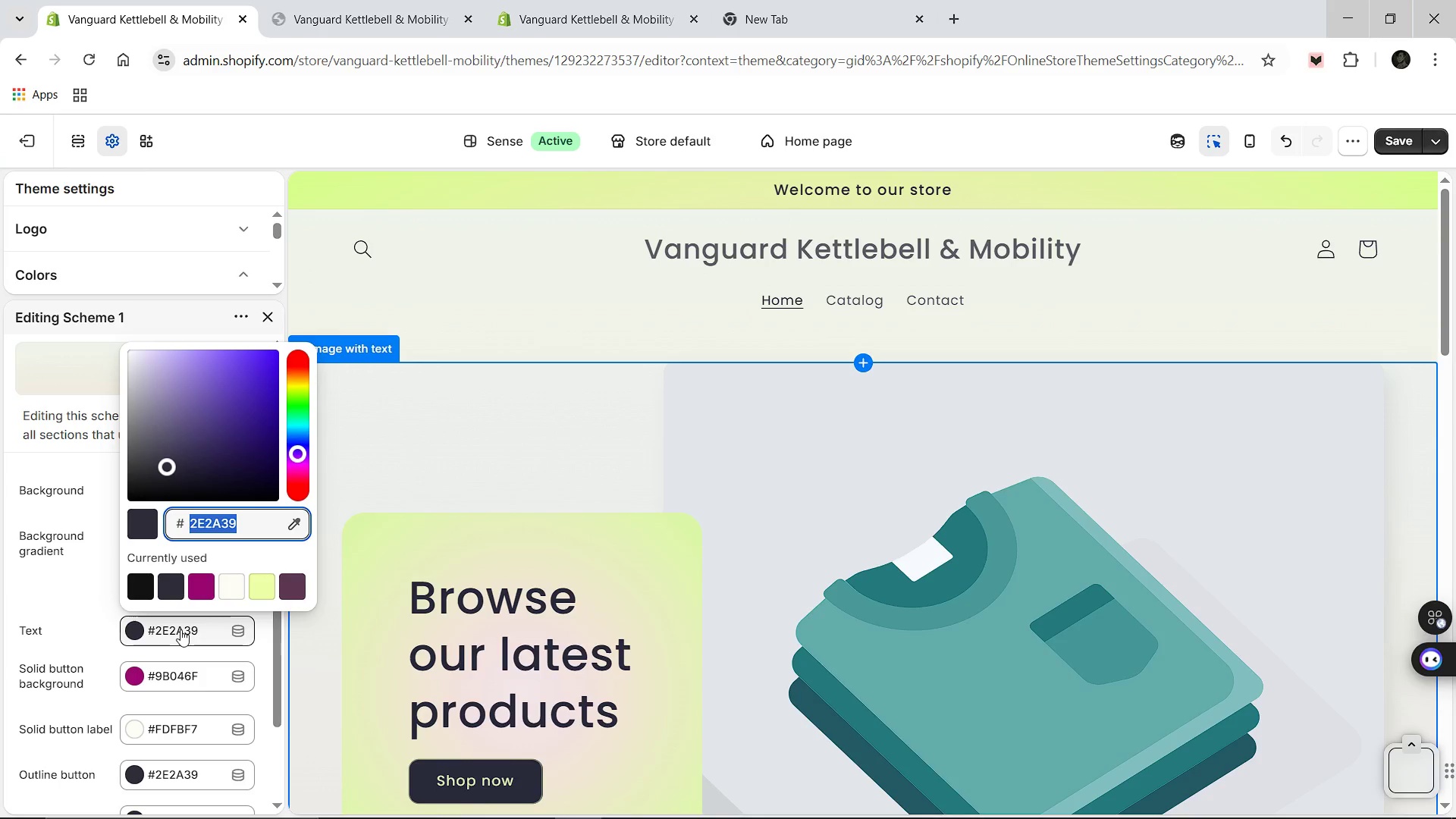 
type(FFFFFF)
 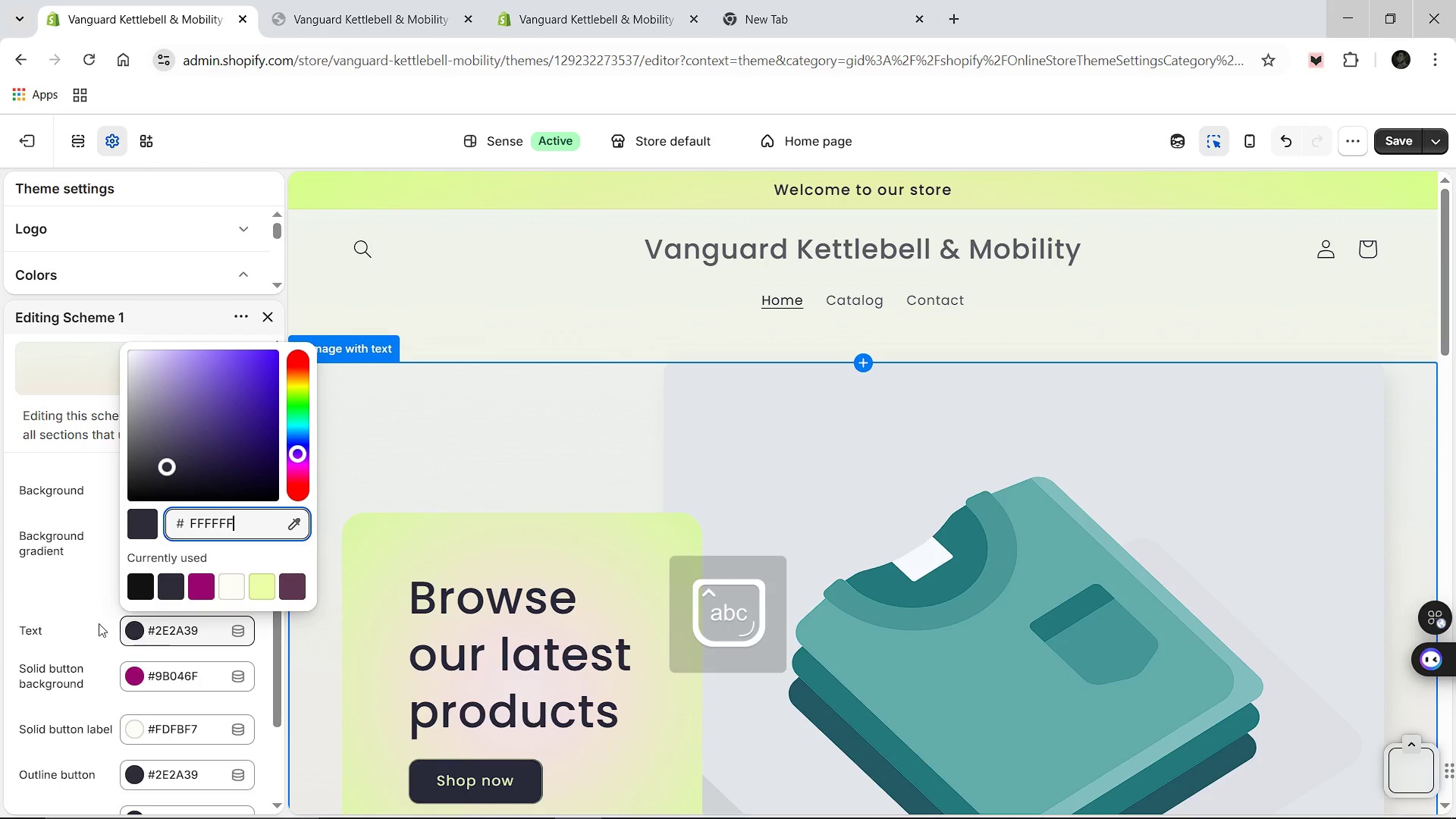 
left_click([70, 592])
 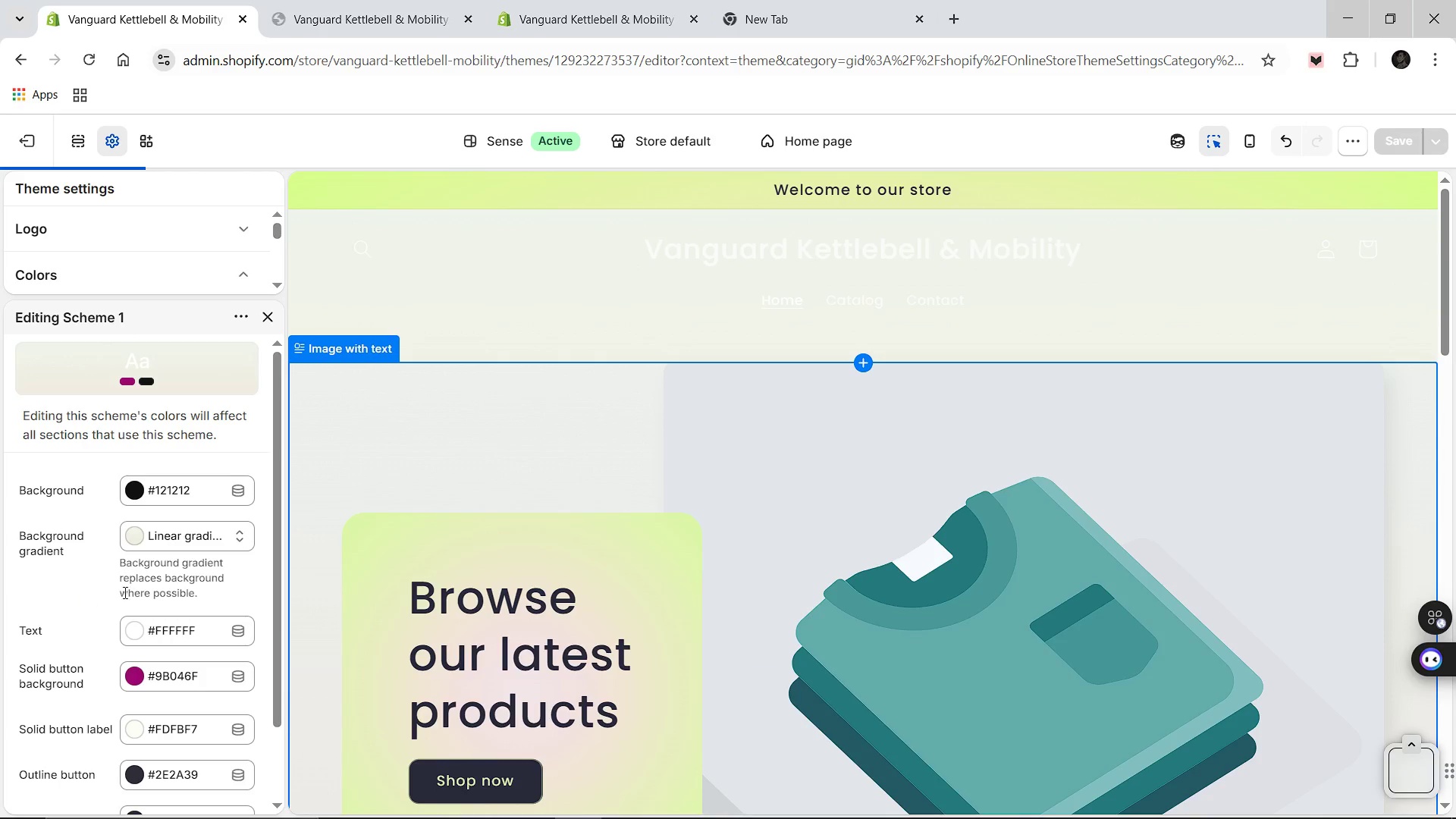 
scroll: coordinate [124, 592], scroll_direction: down, amount: 1.0
 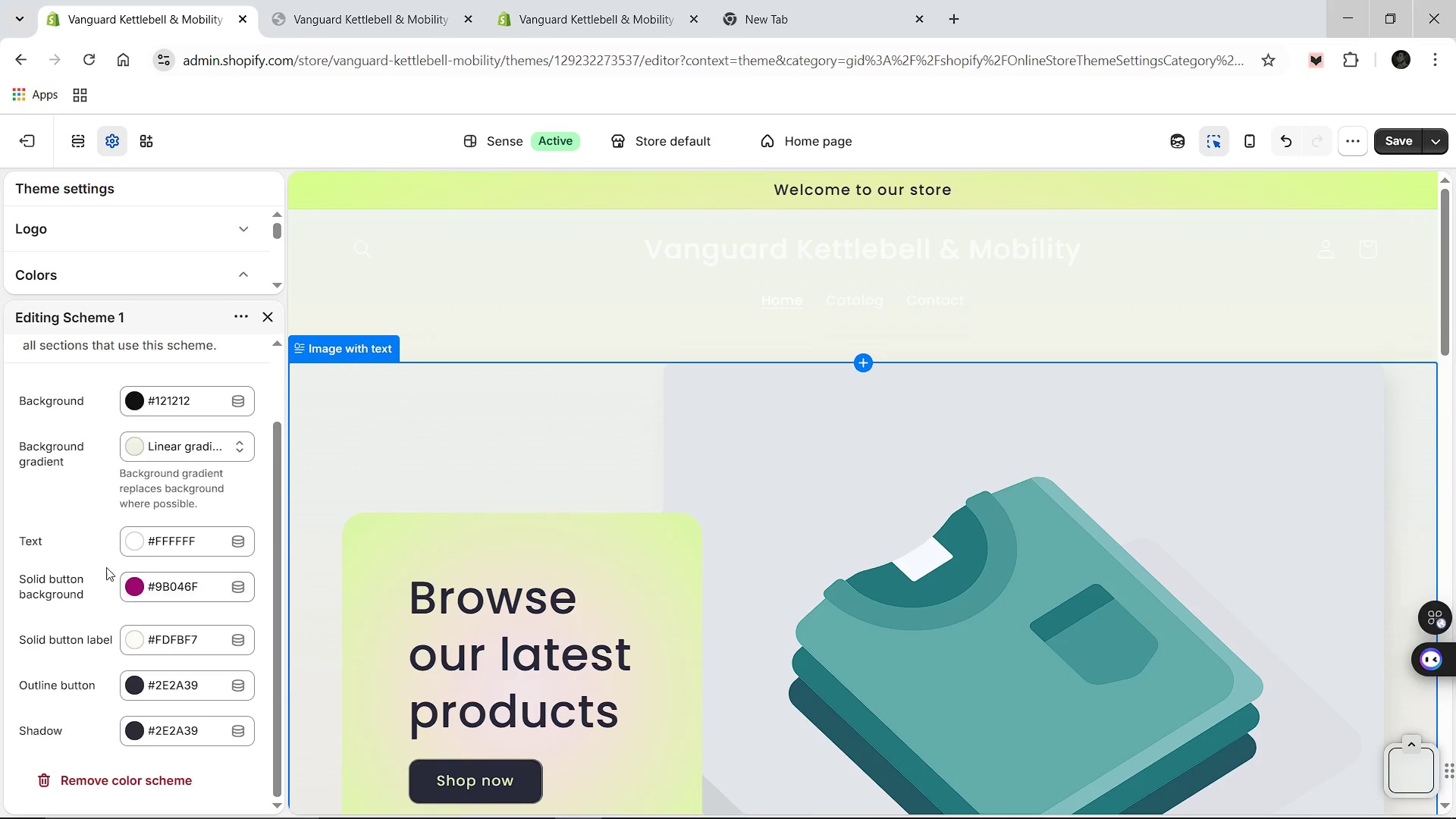 
mouse_move([180, 576])
 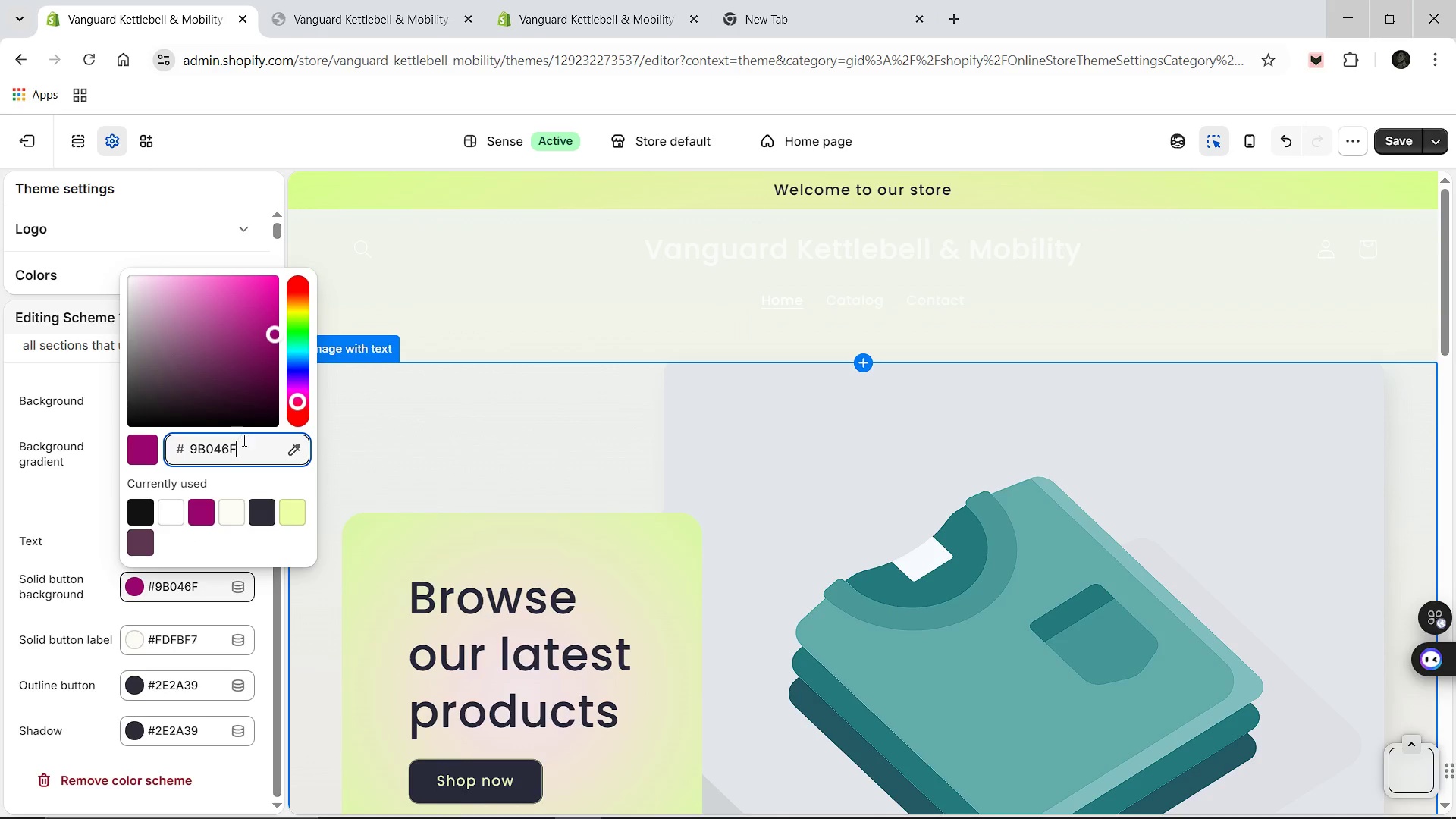 
left_click_drag(start_coordinate=[243, 441], to_coordinate=[175, 441])
 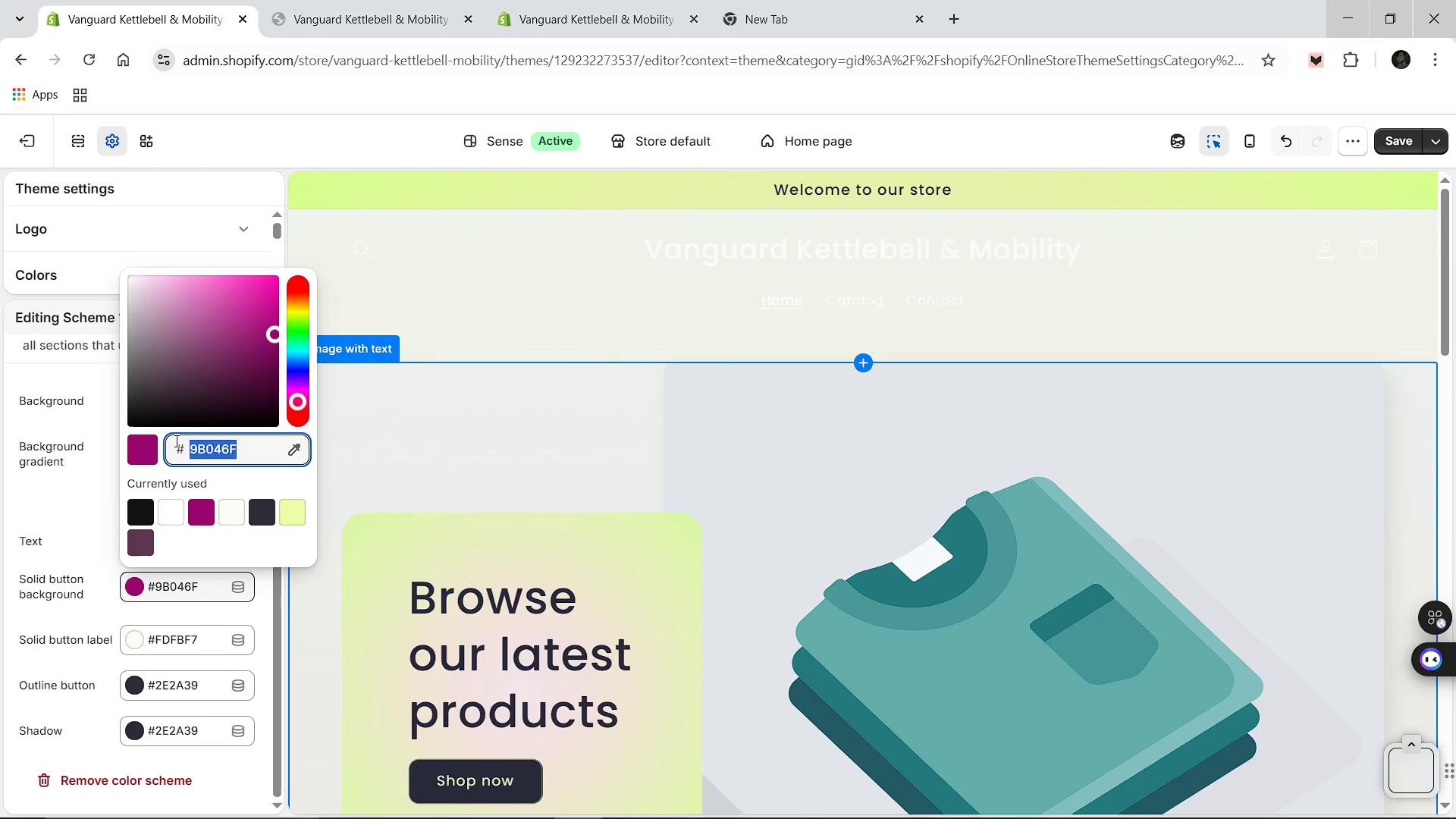 
key(CapsLock)
 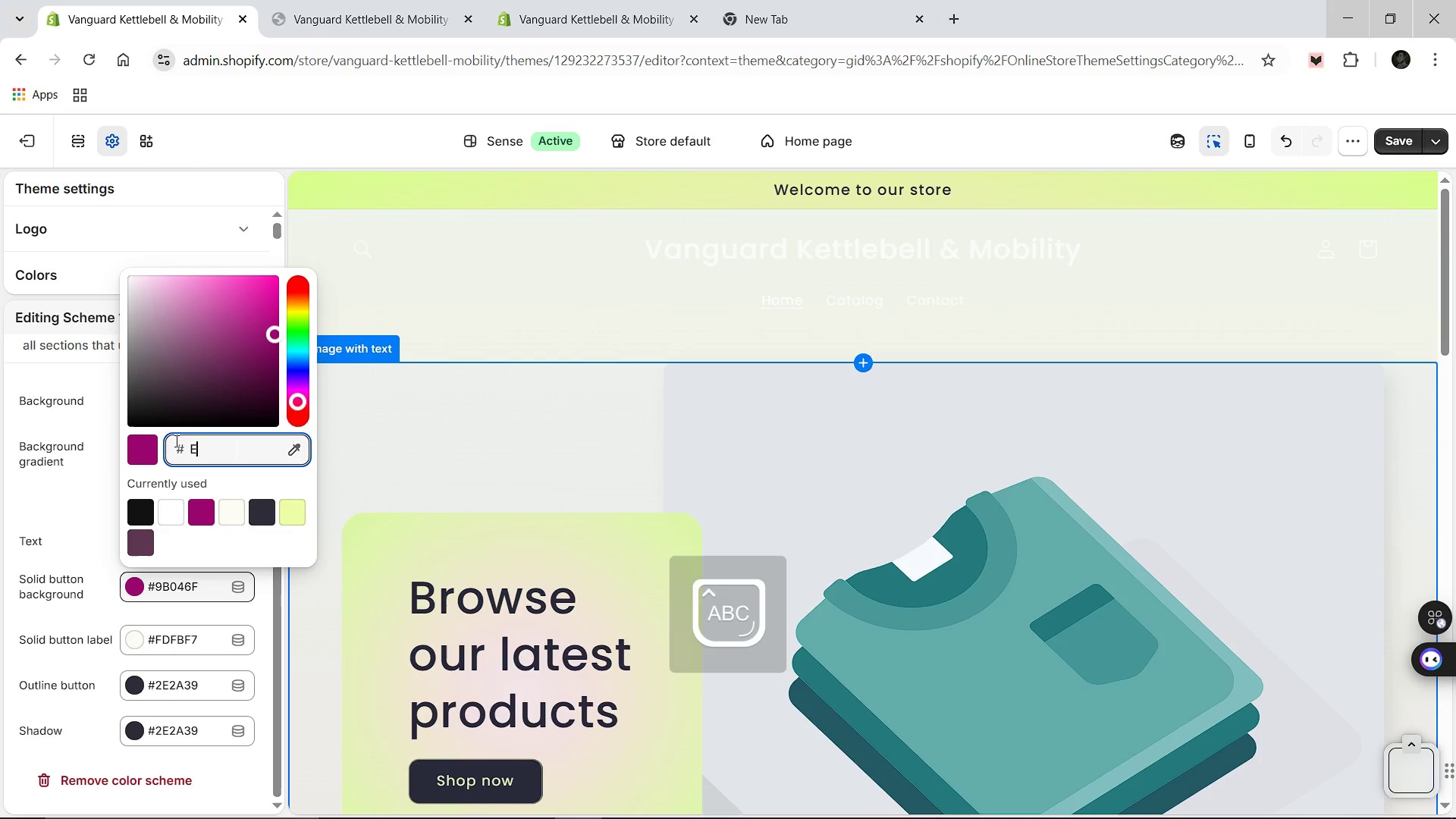 
key(E)
 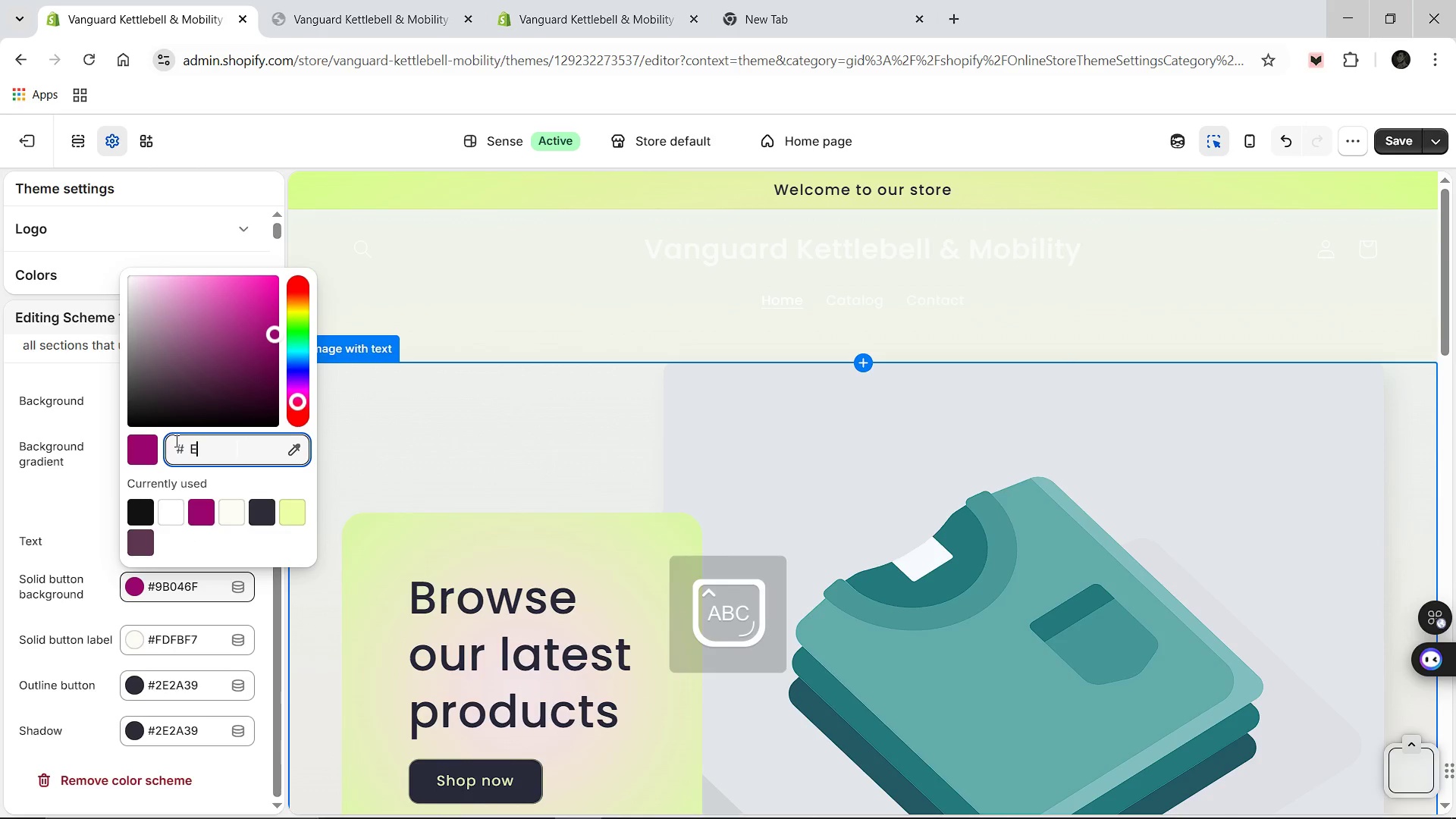 
type(64A19)
 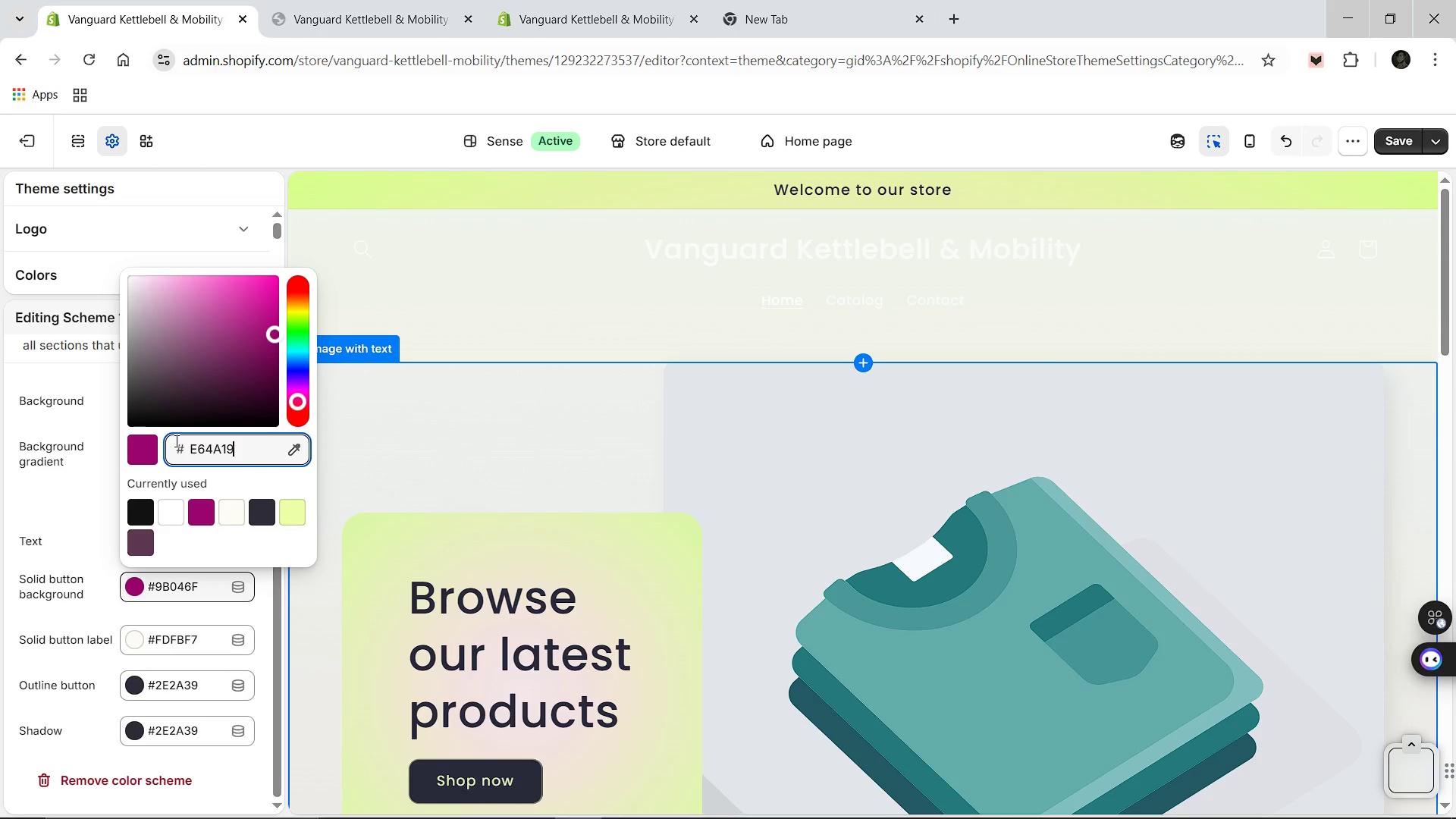 
wait(6.09)
 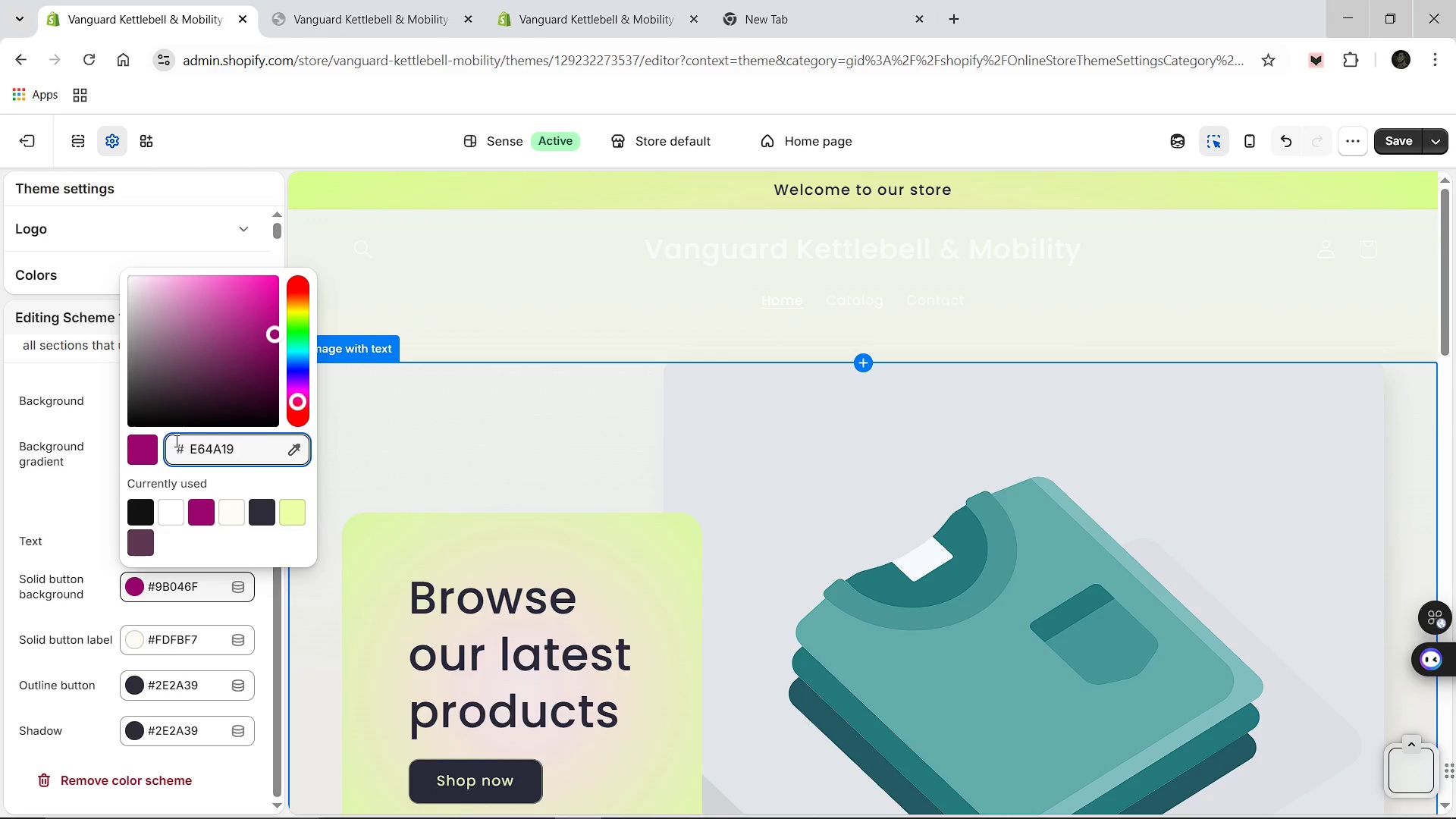 
left_click([100, 506])
 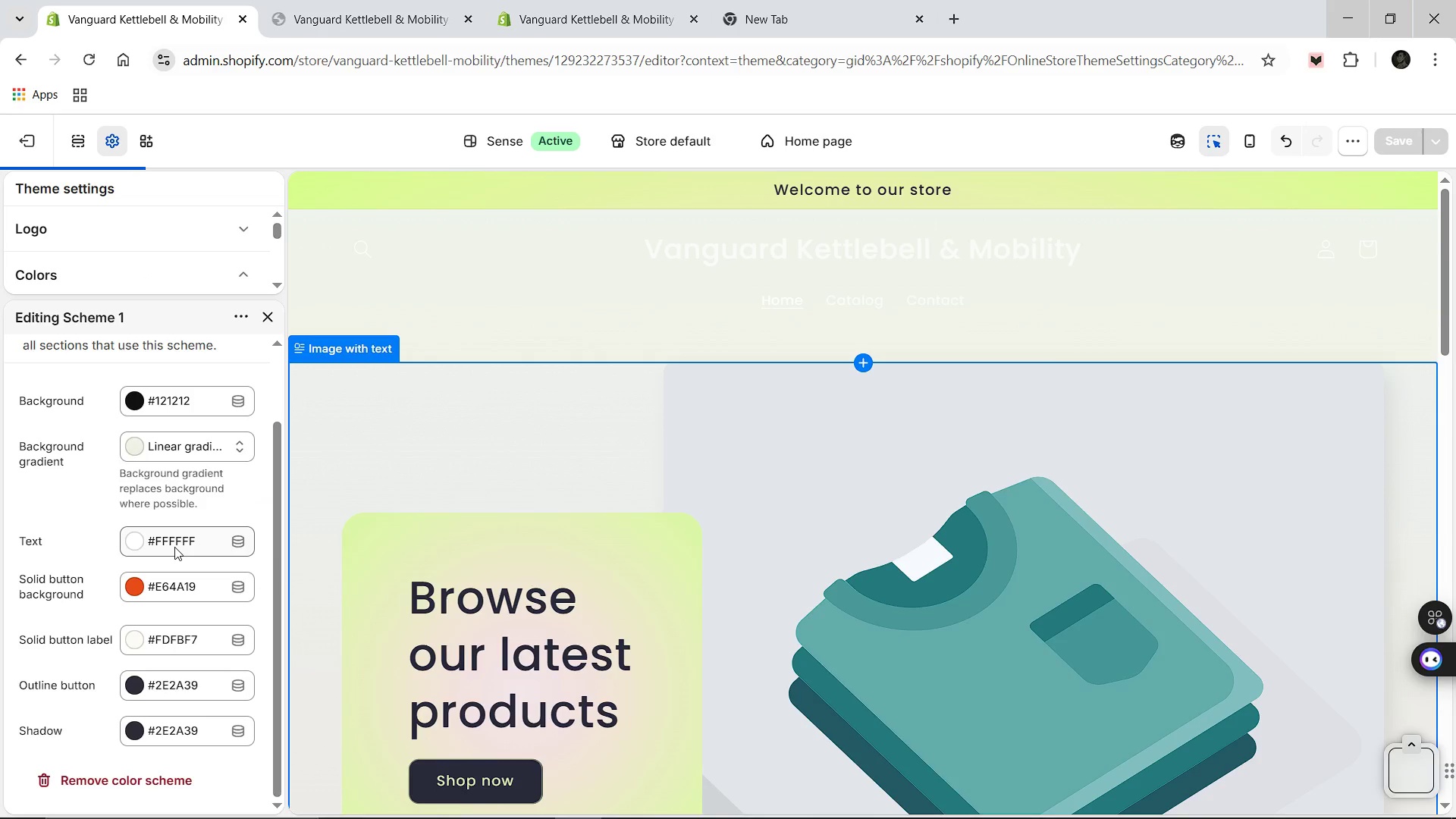 
scroll: coordinate [174, 547], scroll_direction: down, amount: 2.0
 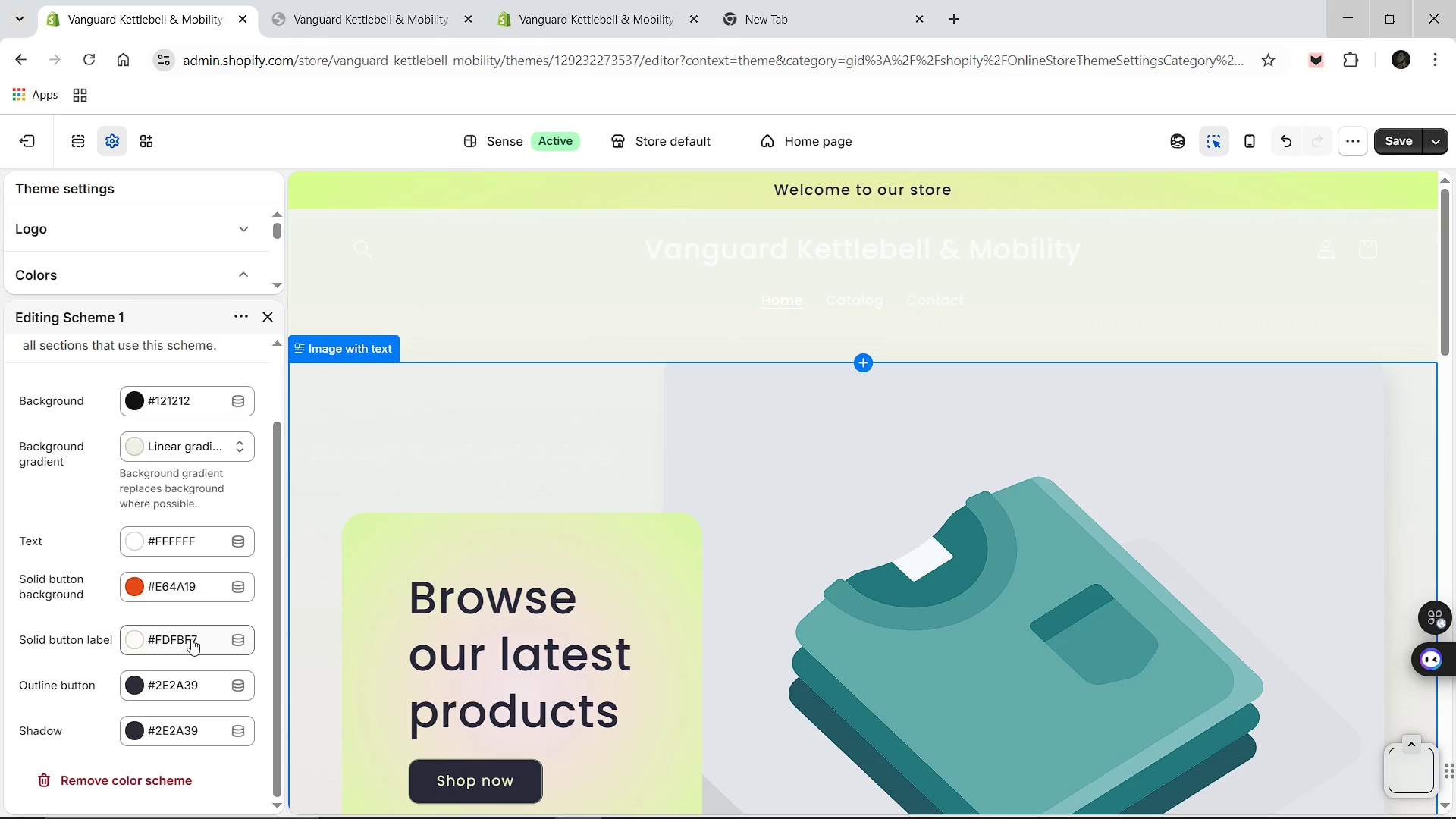 
left_click([191, 639])
 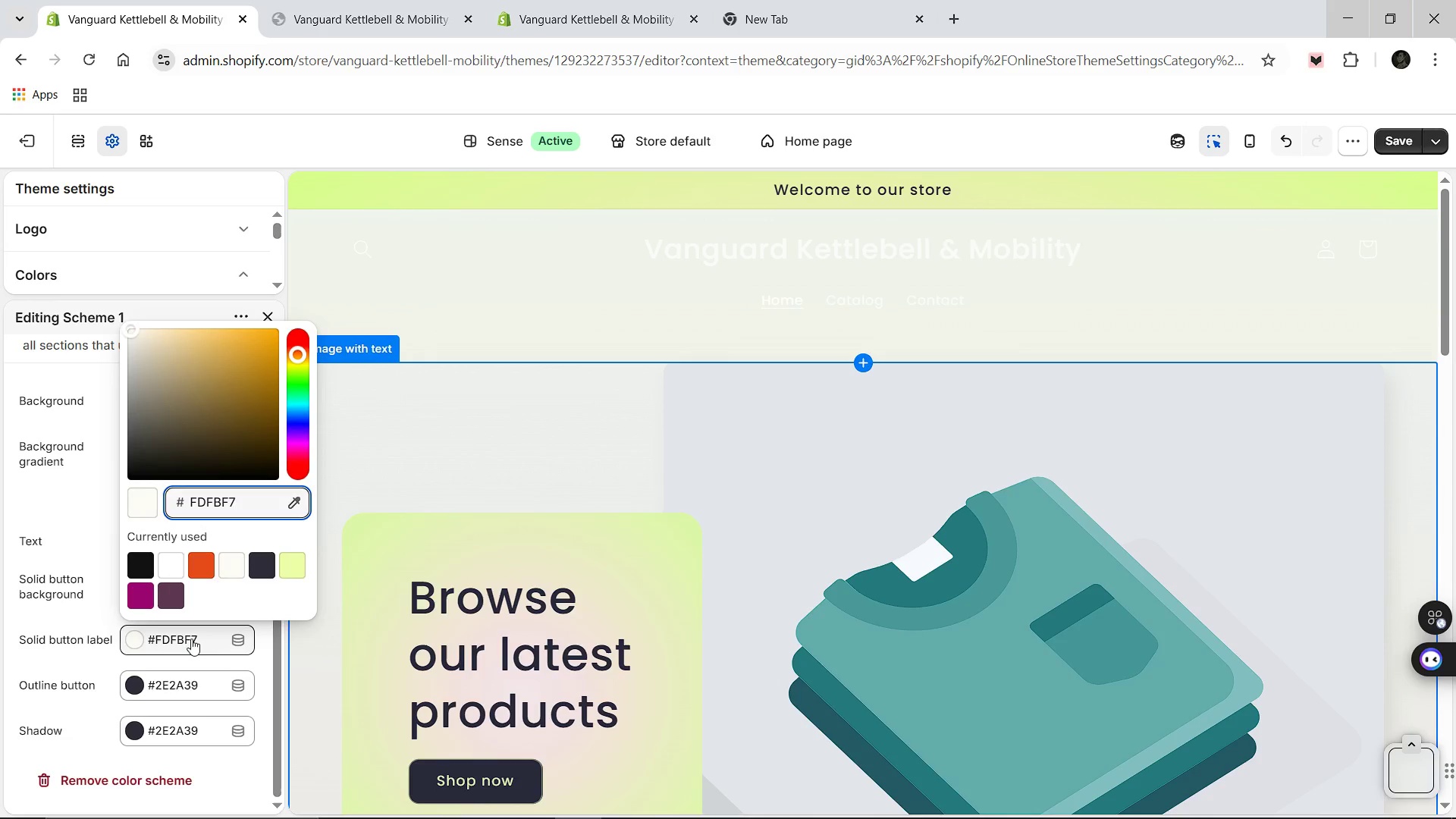 
left_click([191, 639])
 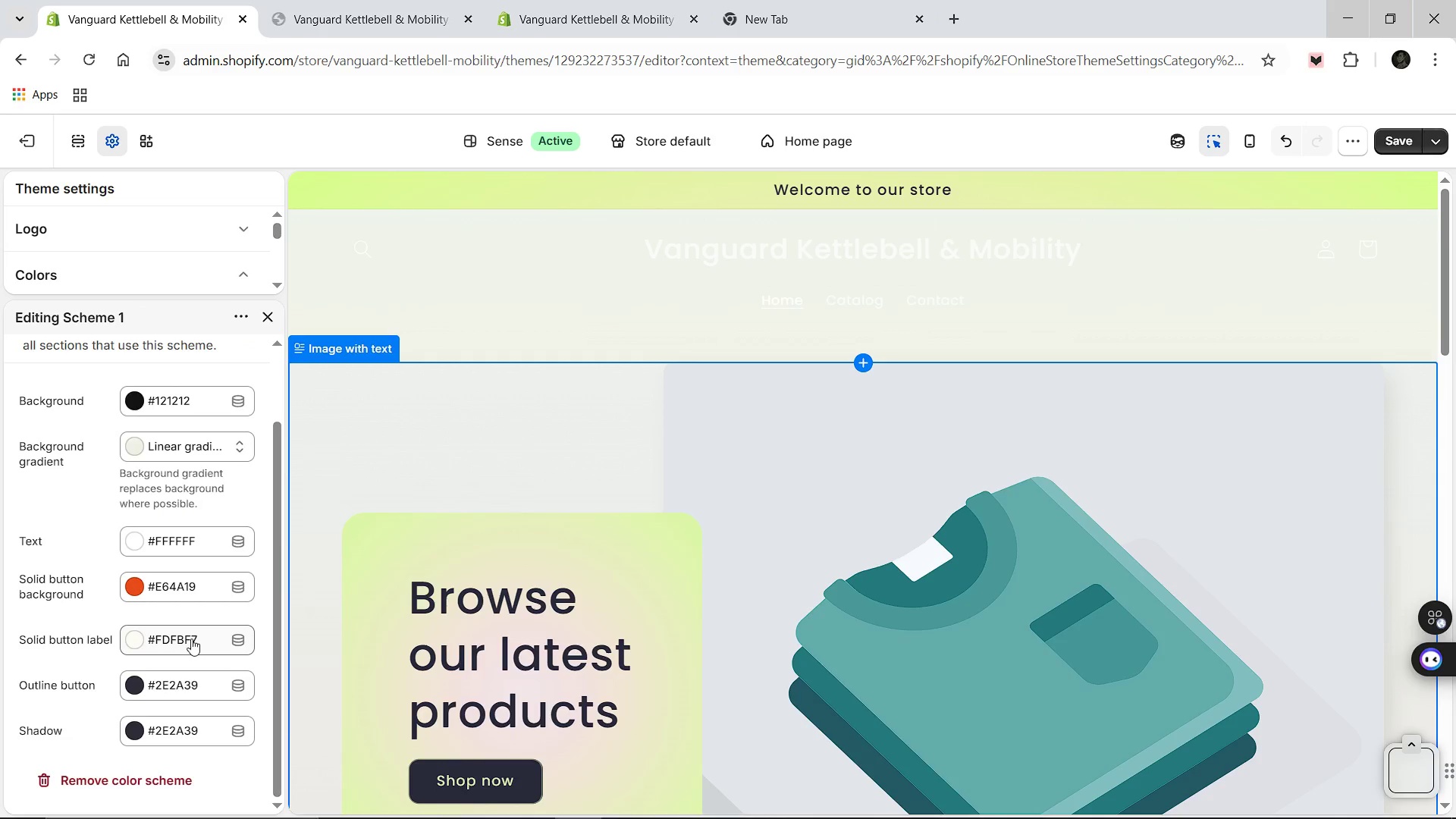 
left_click([191, 639])
 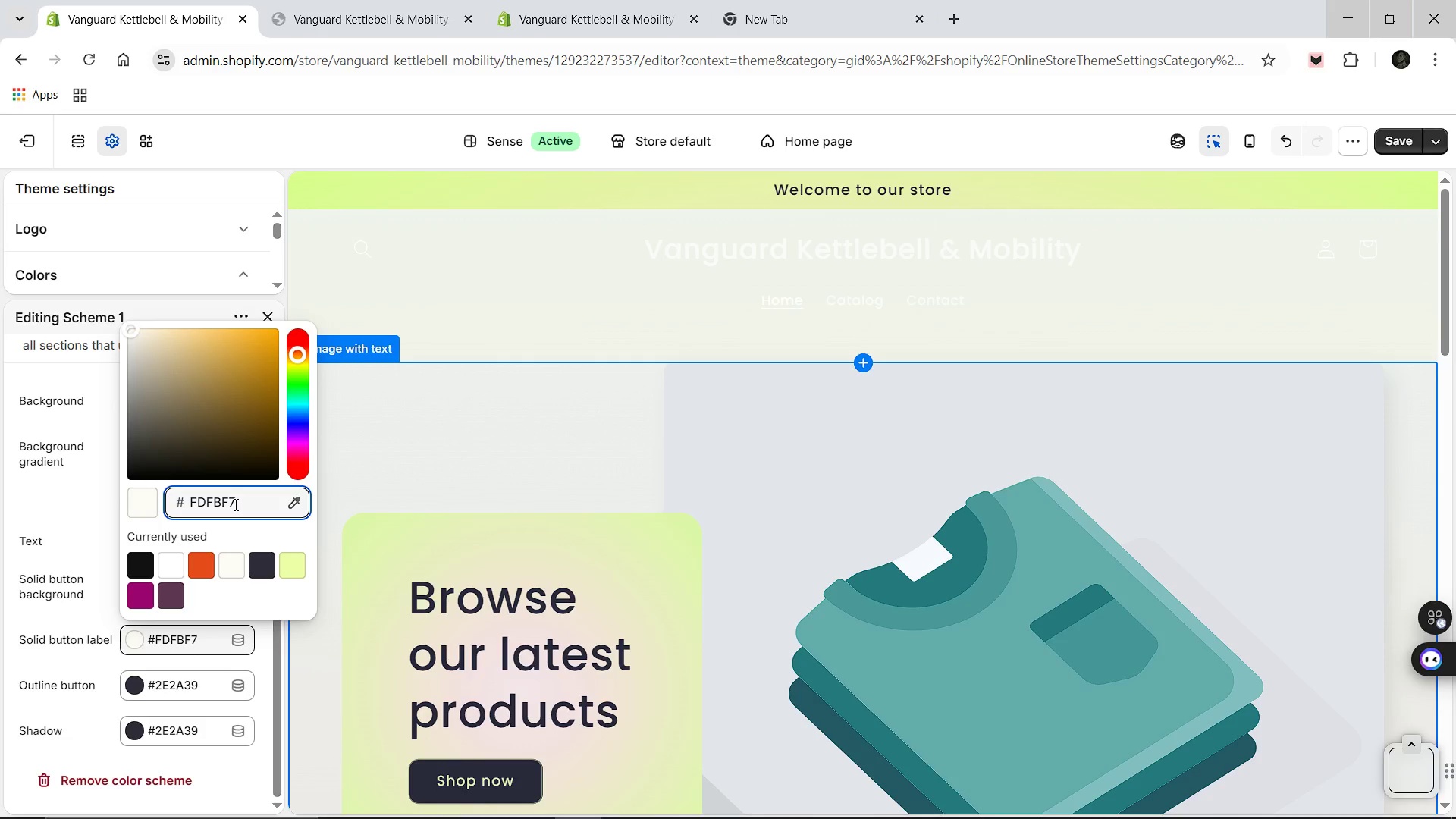 
key(Backspace)
key(Backspace)
key(Backspace)
key(Backspace)
key(Backspace)
type(FFFFF)
 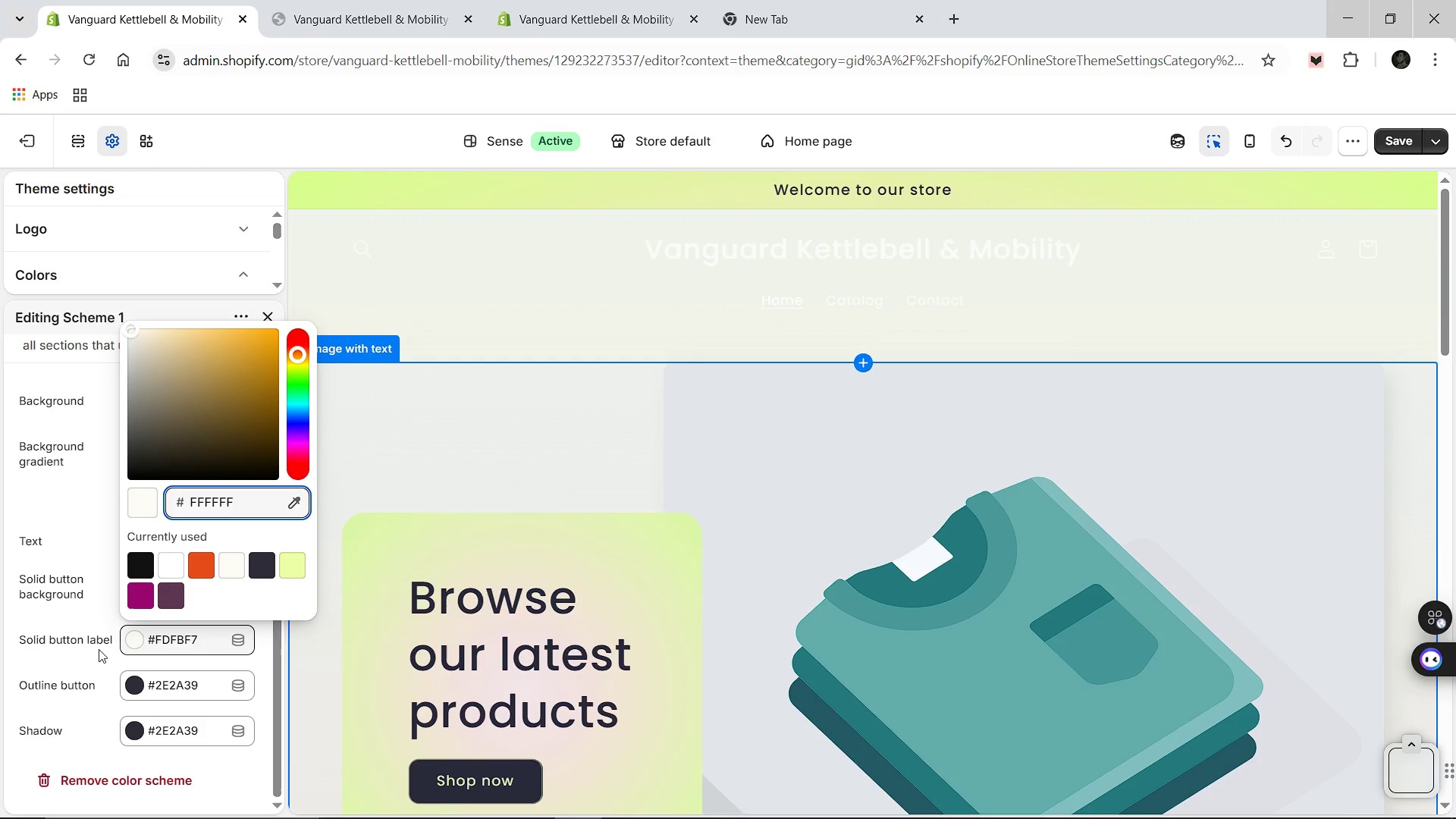 
left_click([67, 654])
 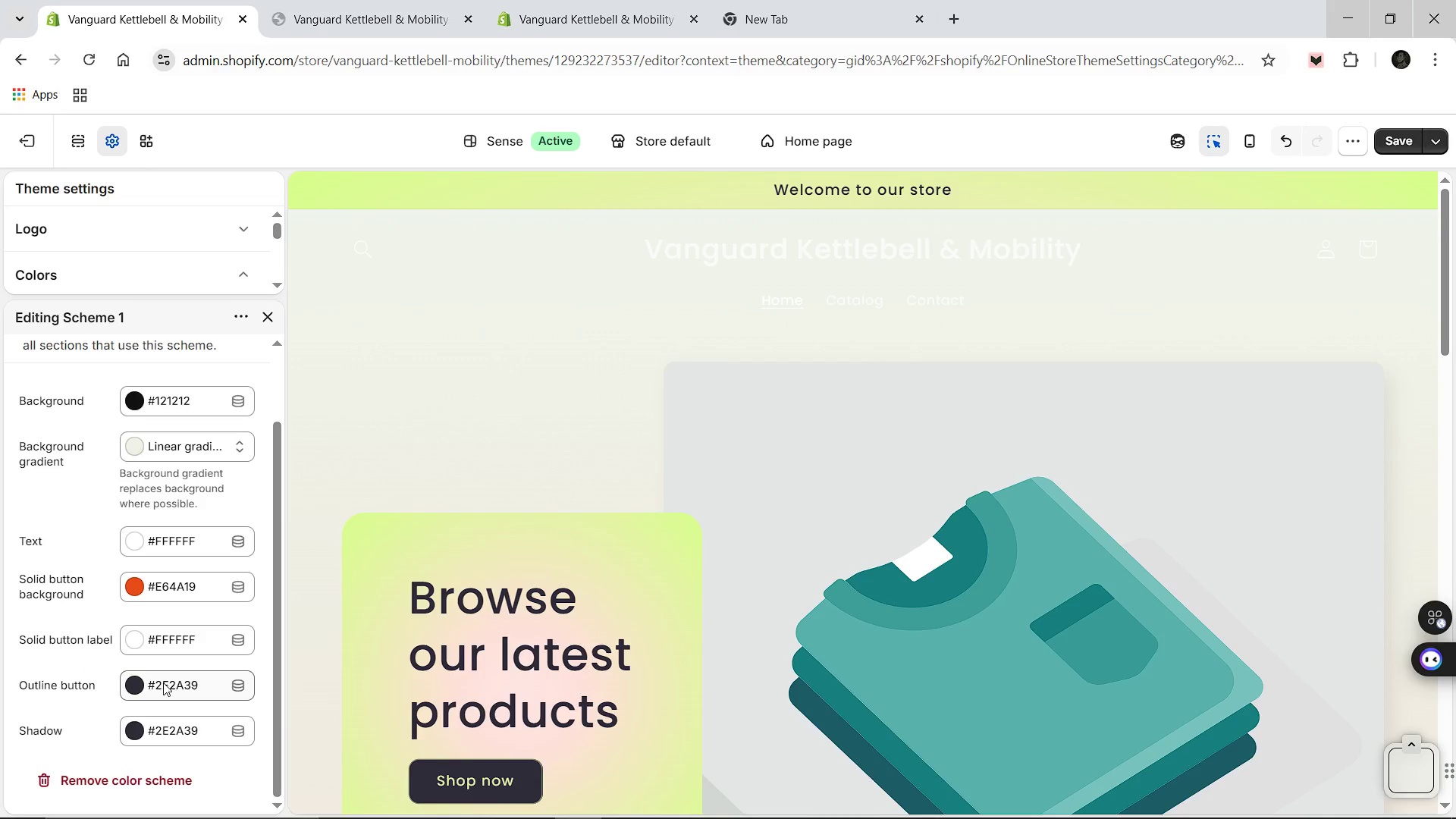 
wait(7.47)
 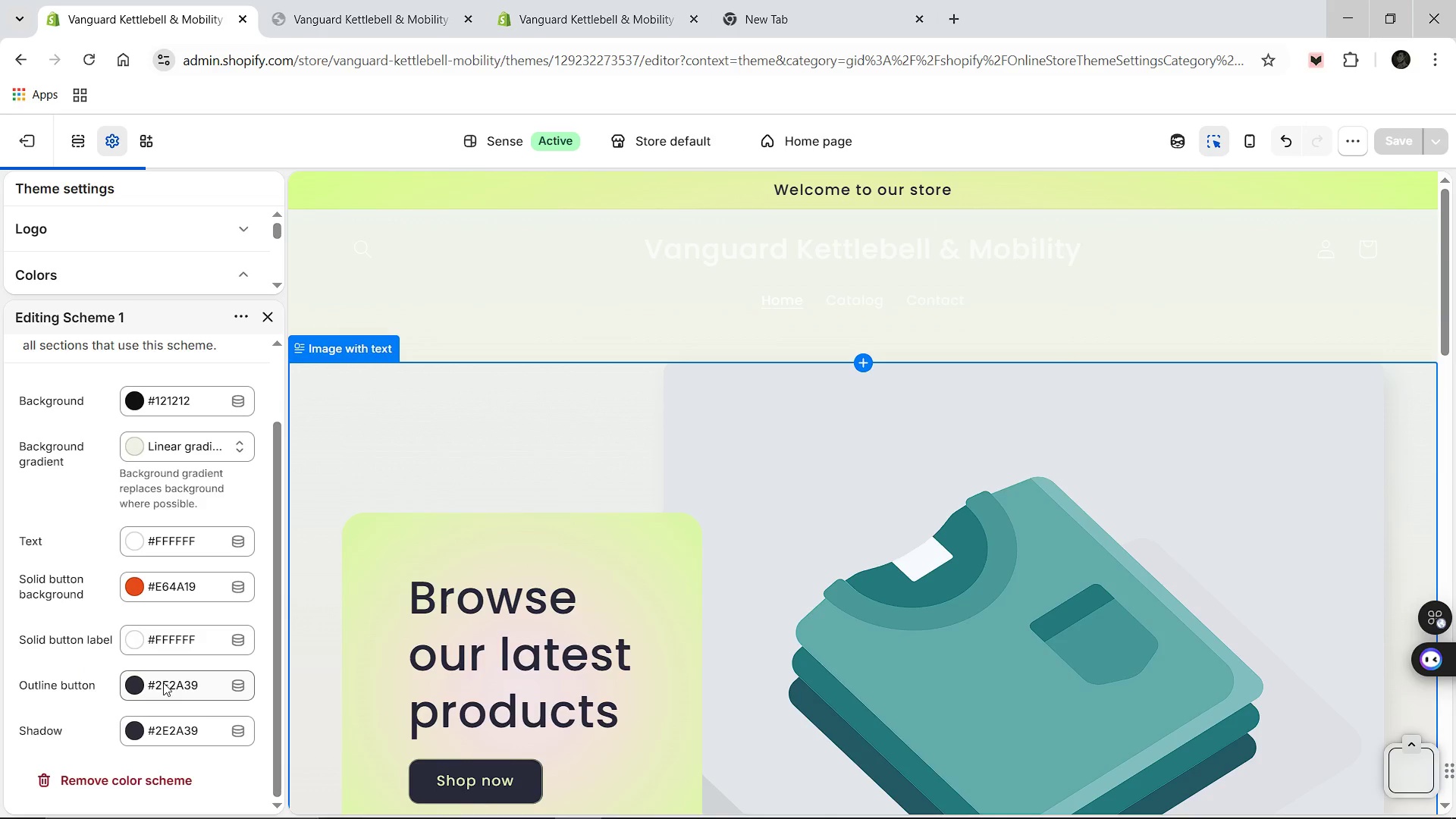 
left_click([163, 682])
 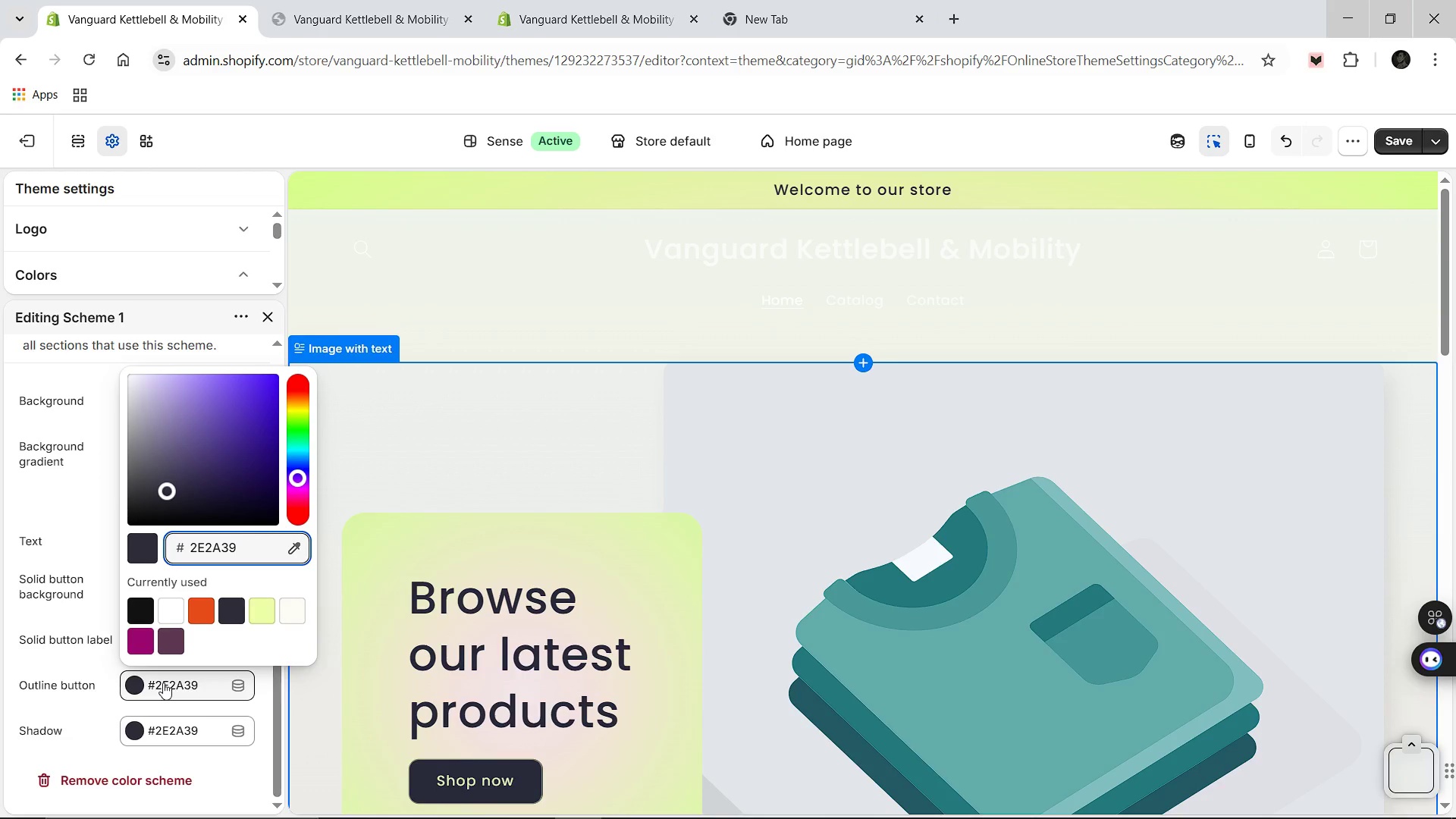 
wait(5.59)
 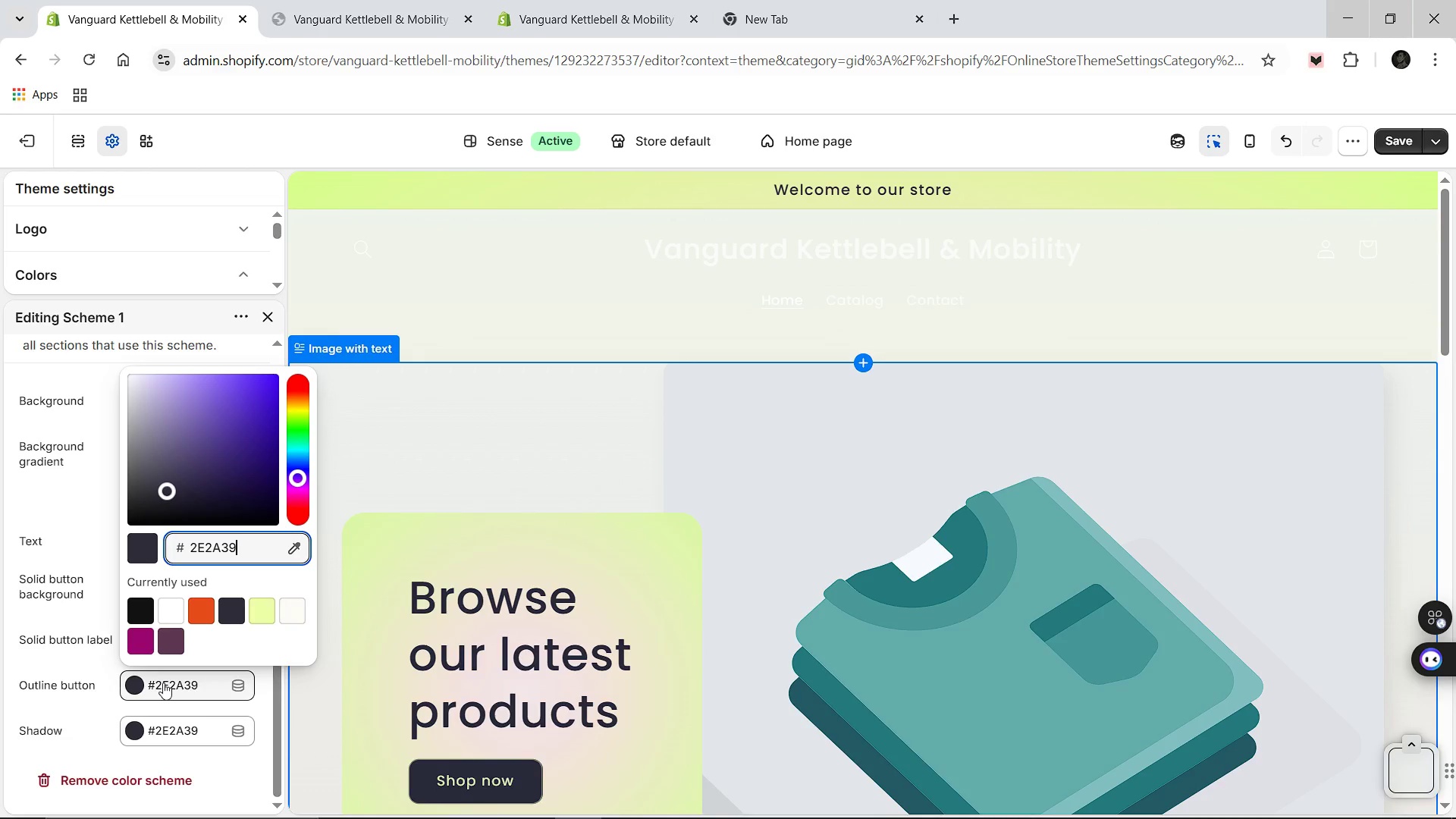 
type(A9A9A9)
 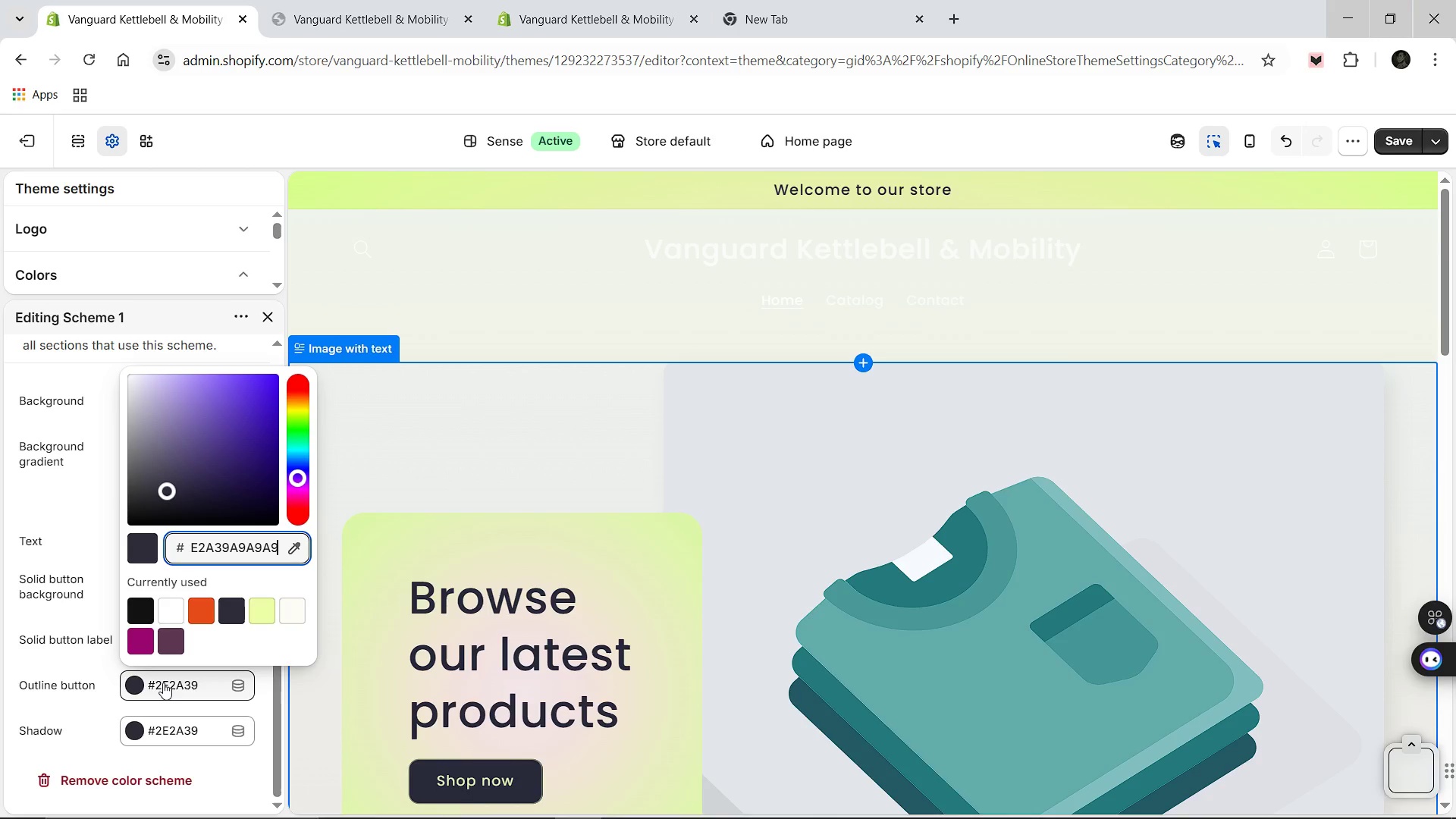 
key(Control+A)
 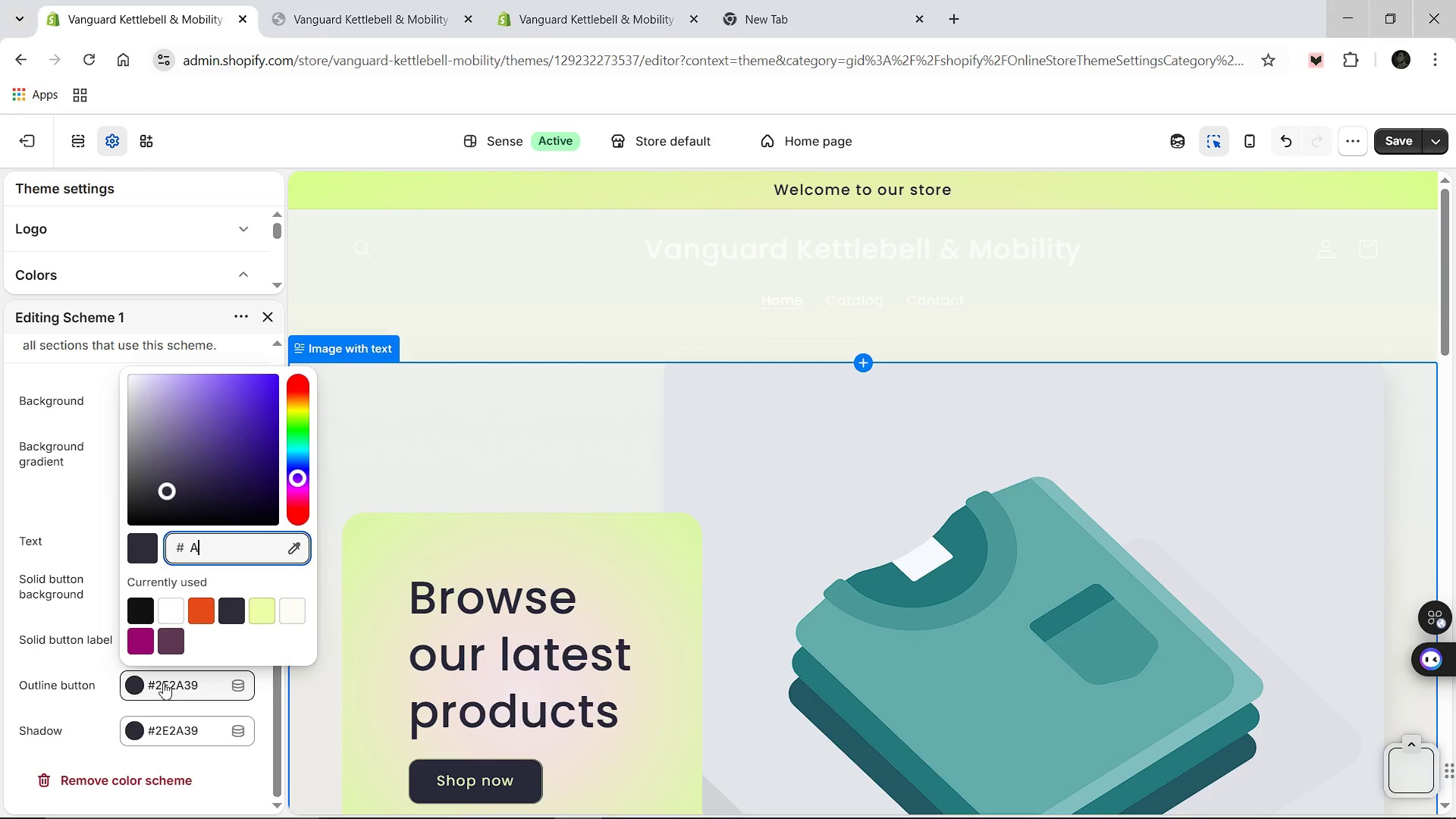 
type(A9A9A9)
 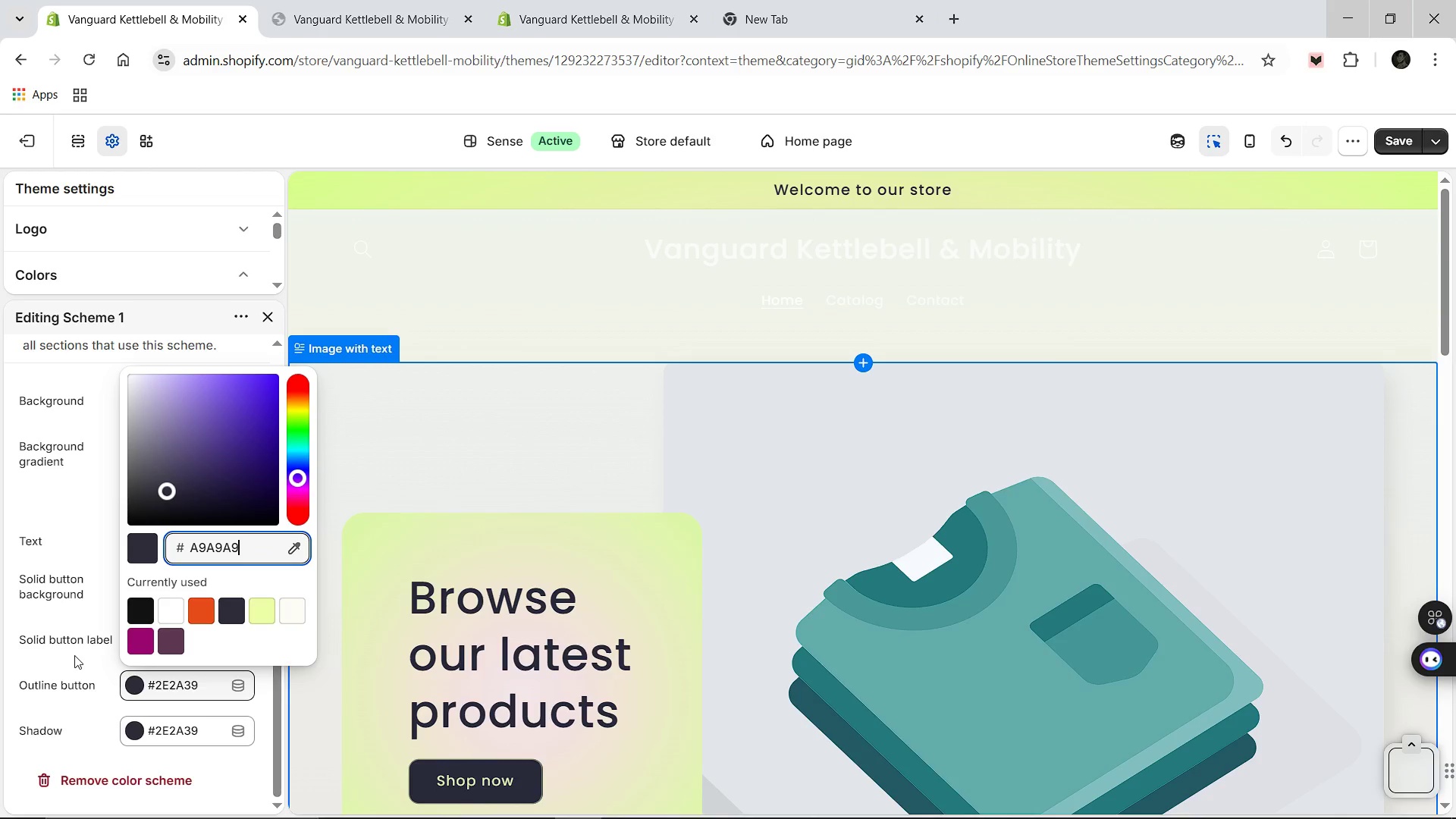 
left_click([74, 655])
 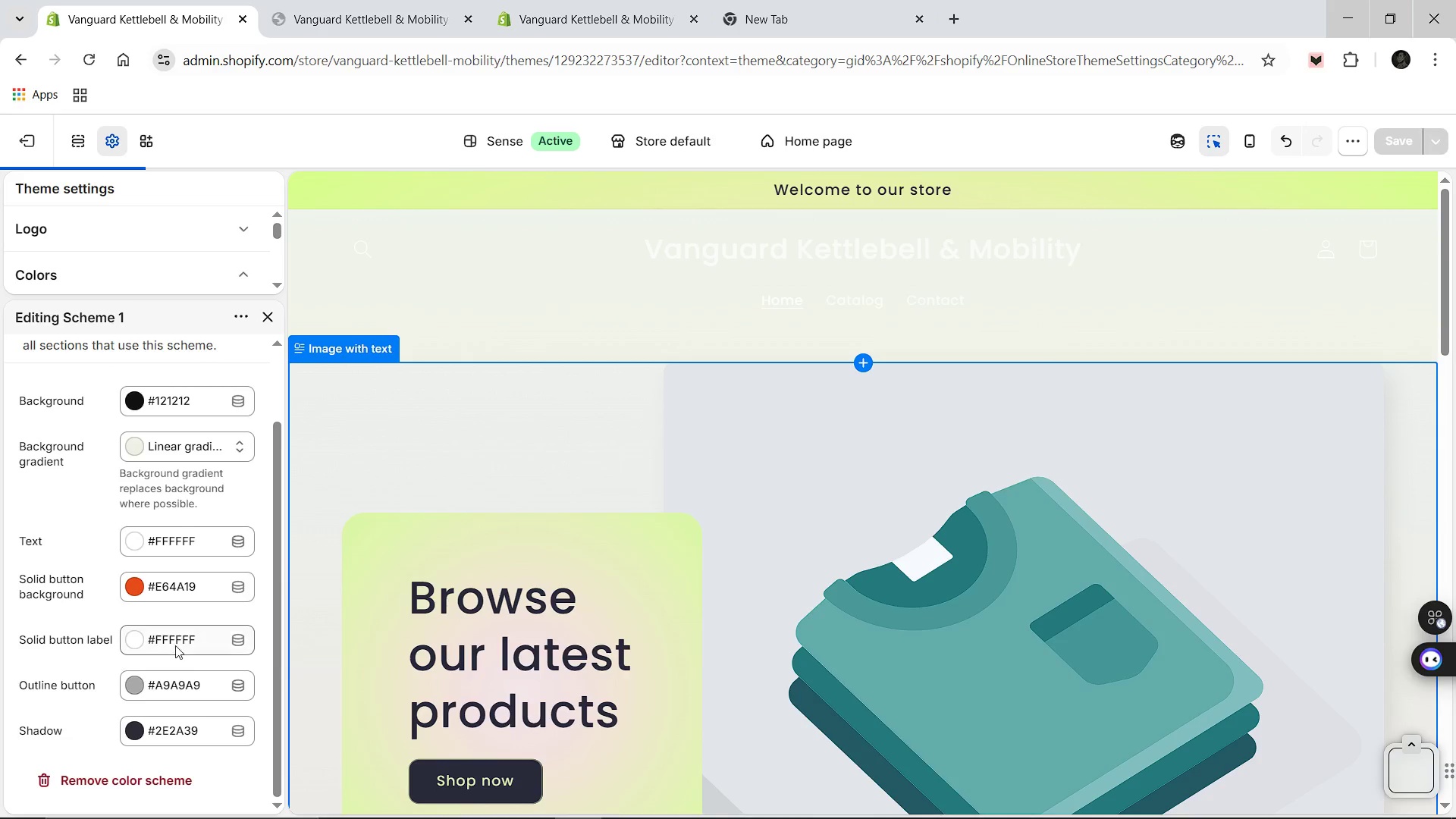 
scroll: coordinate [175, 645], scroll_direction: down, amount: 2.0
 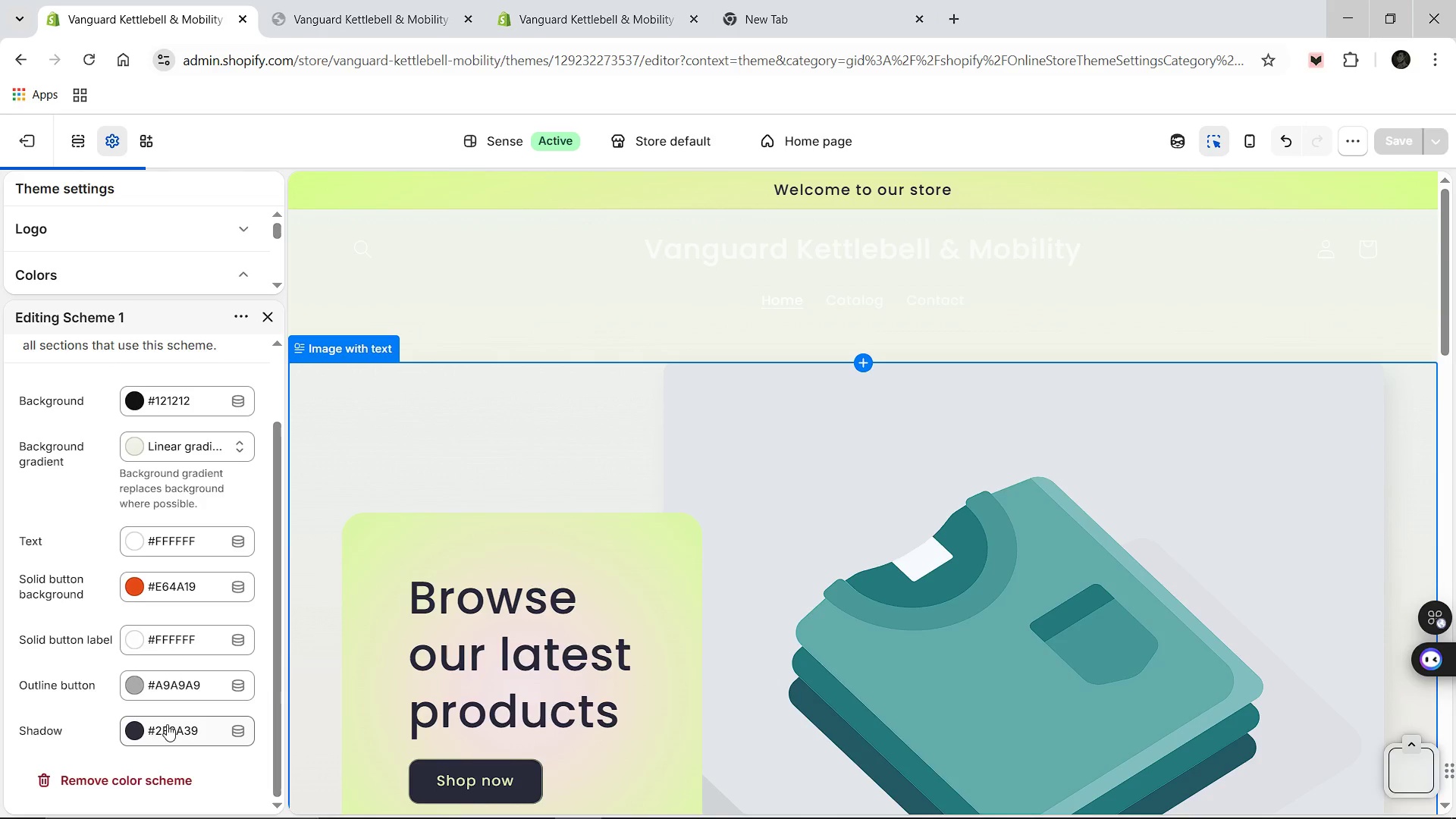 
left_click([168, 727])
 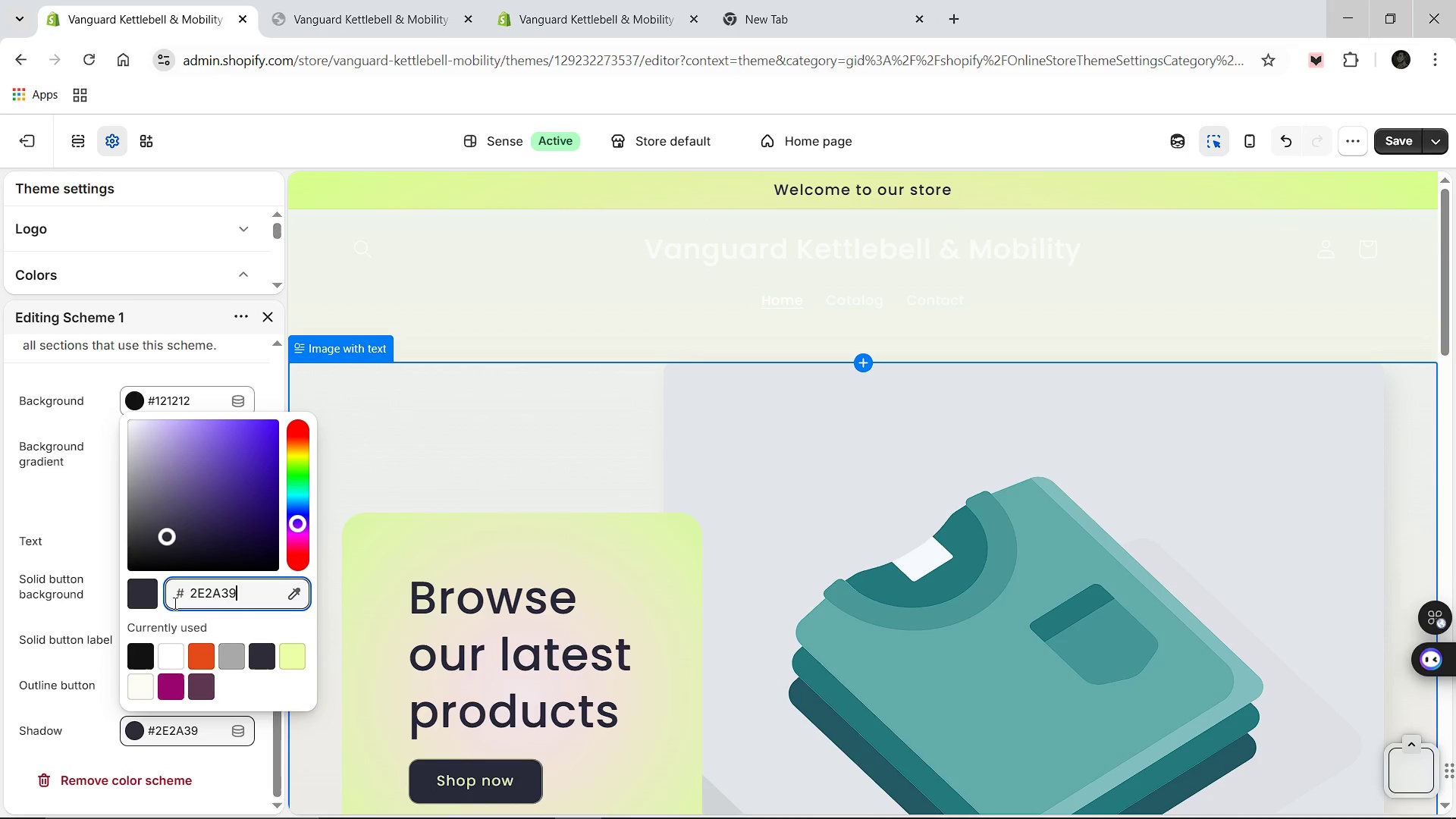 
key(Control+A)
 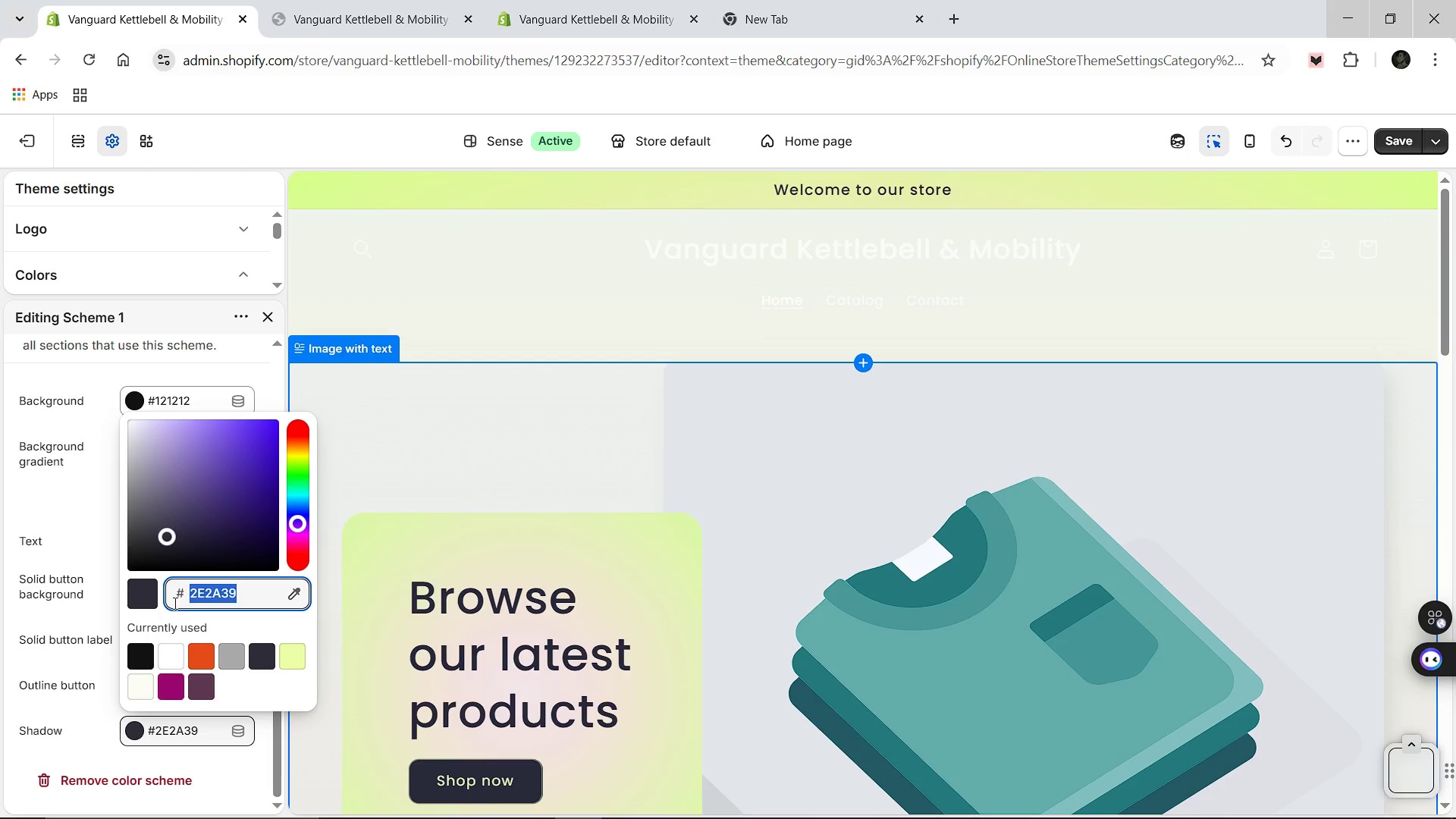 
type(2A2A2A)
 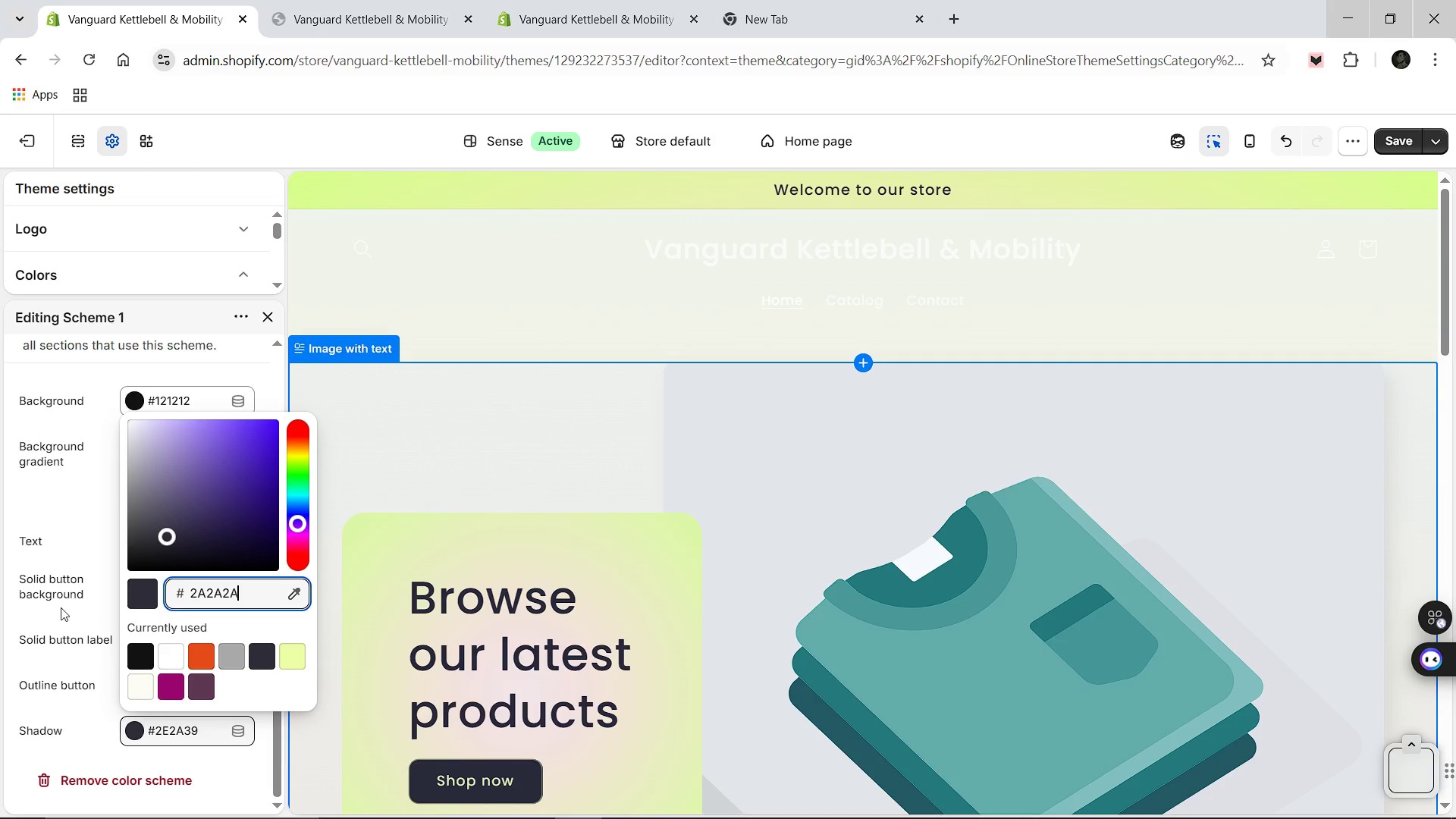 
left_click([58, 607])
 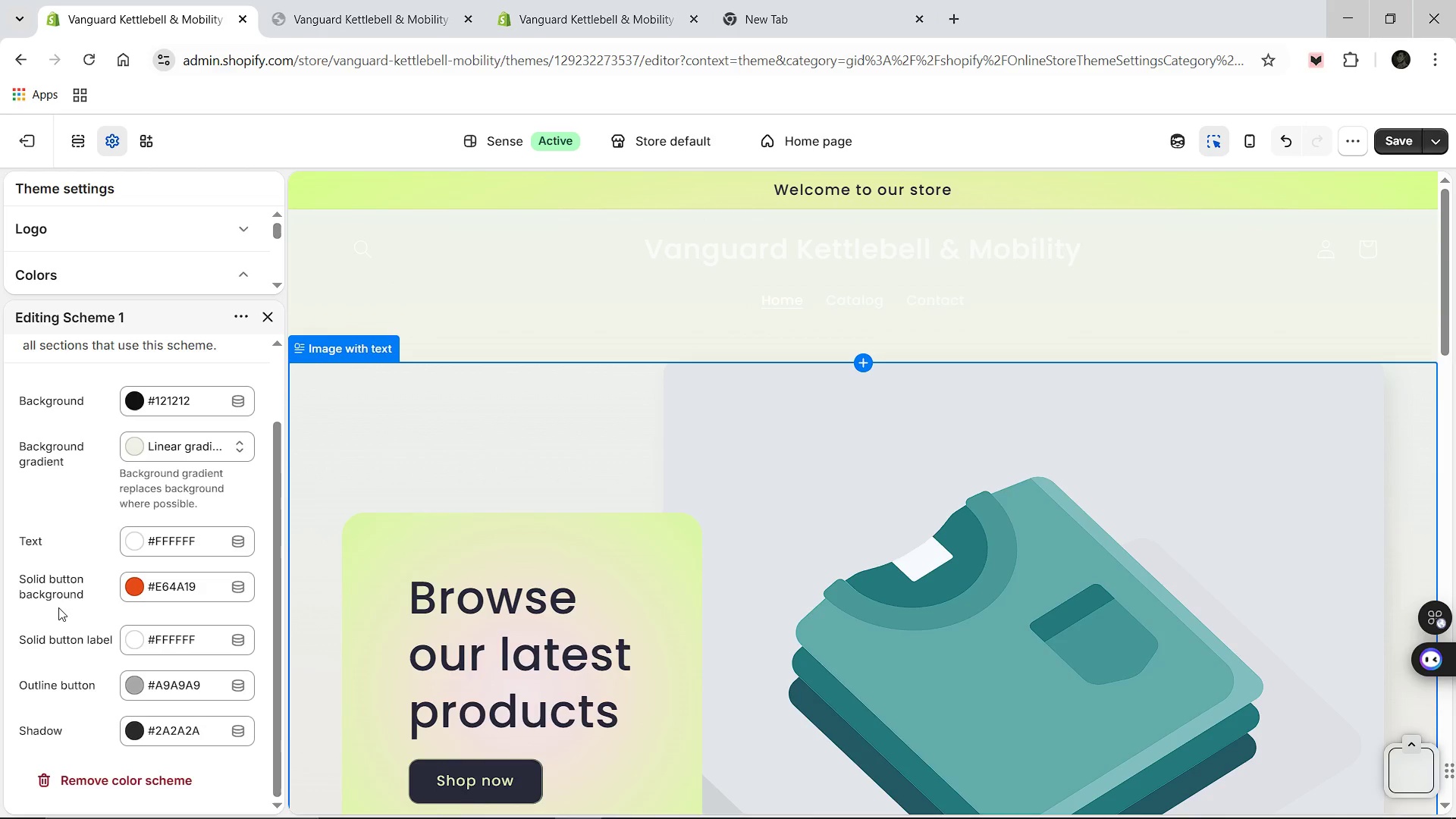 
wait(5.59)
 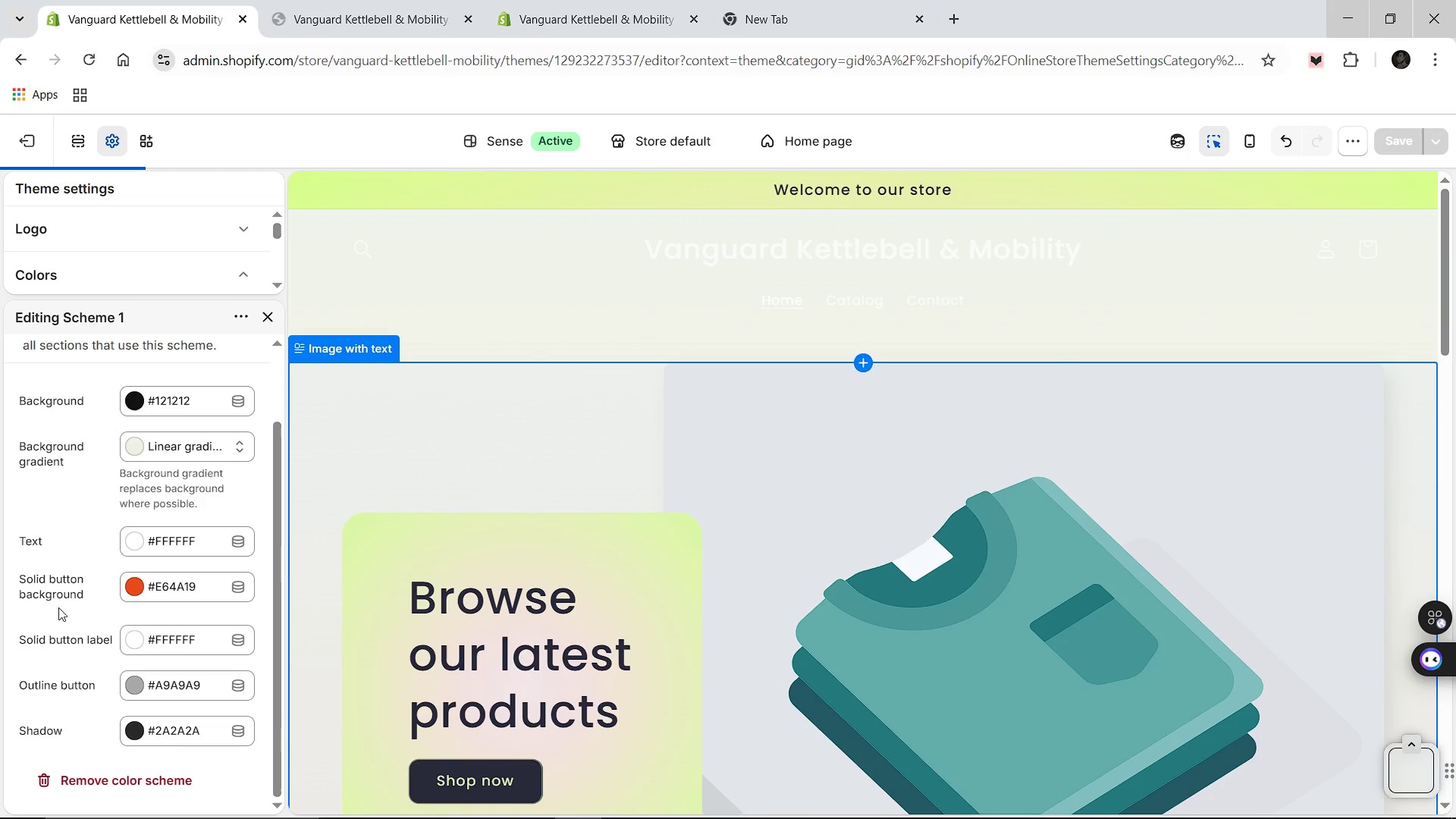 
scroll: coordinate [683, 510], scroll_direction: down, amount: 10.0
 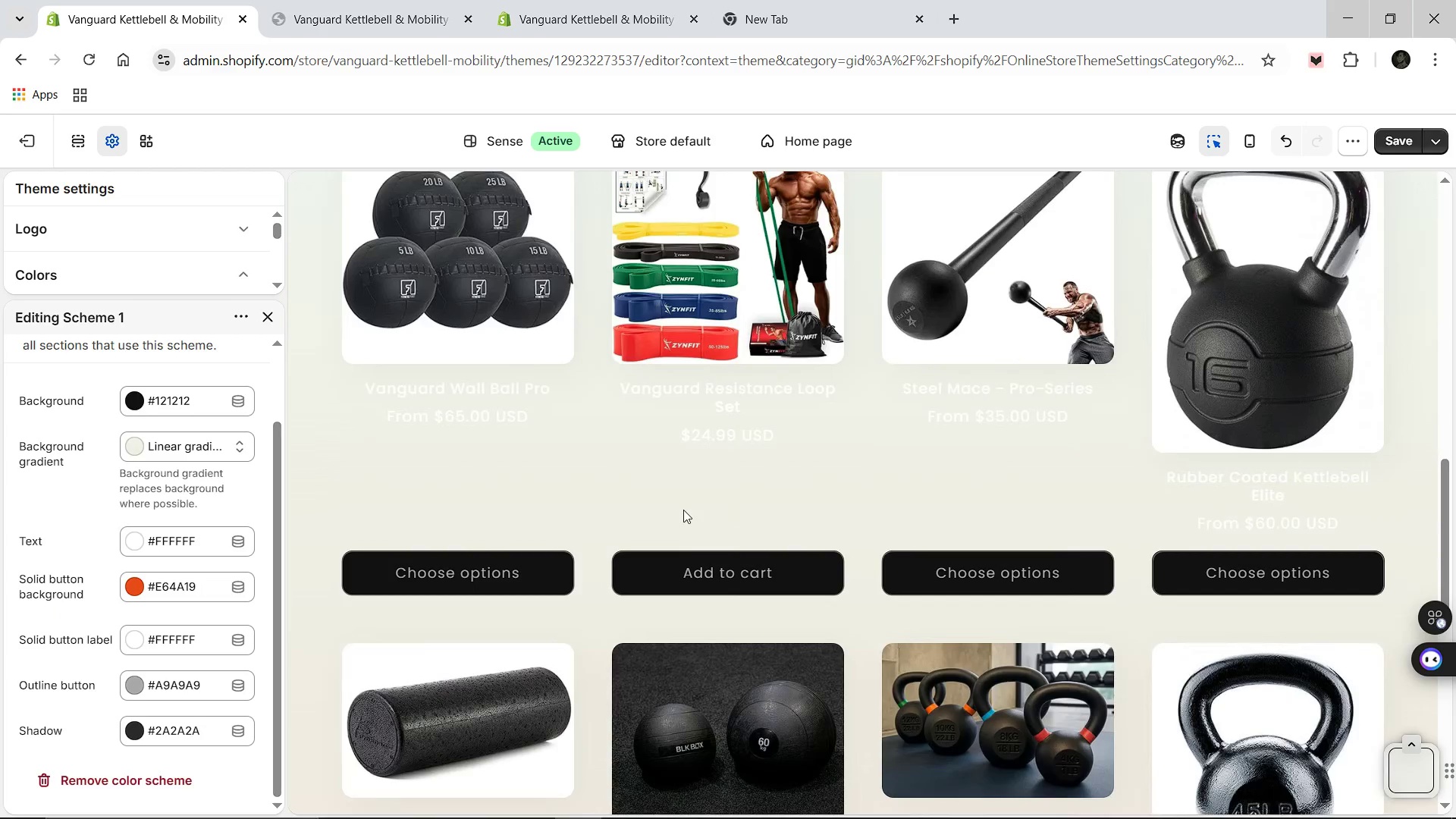 
scroll: coordinate [1032, 331], scroll_direction: up, amount: 6.0
 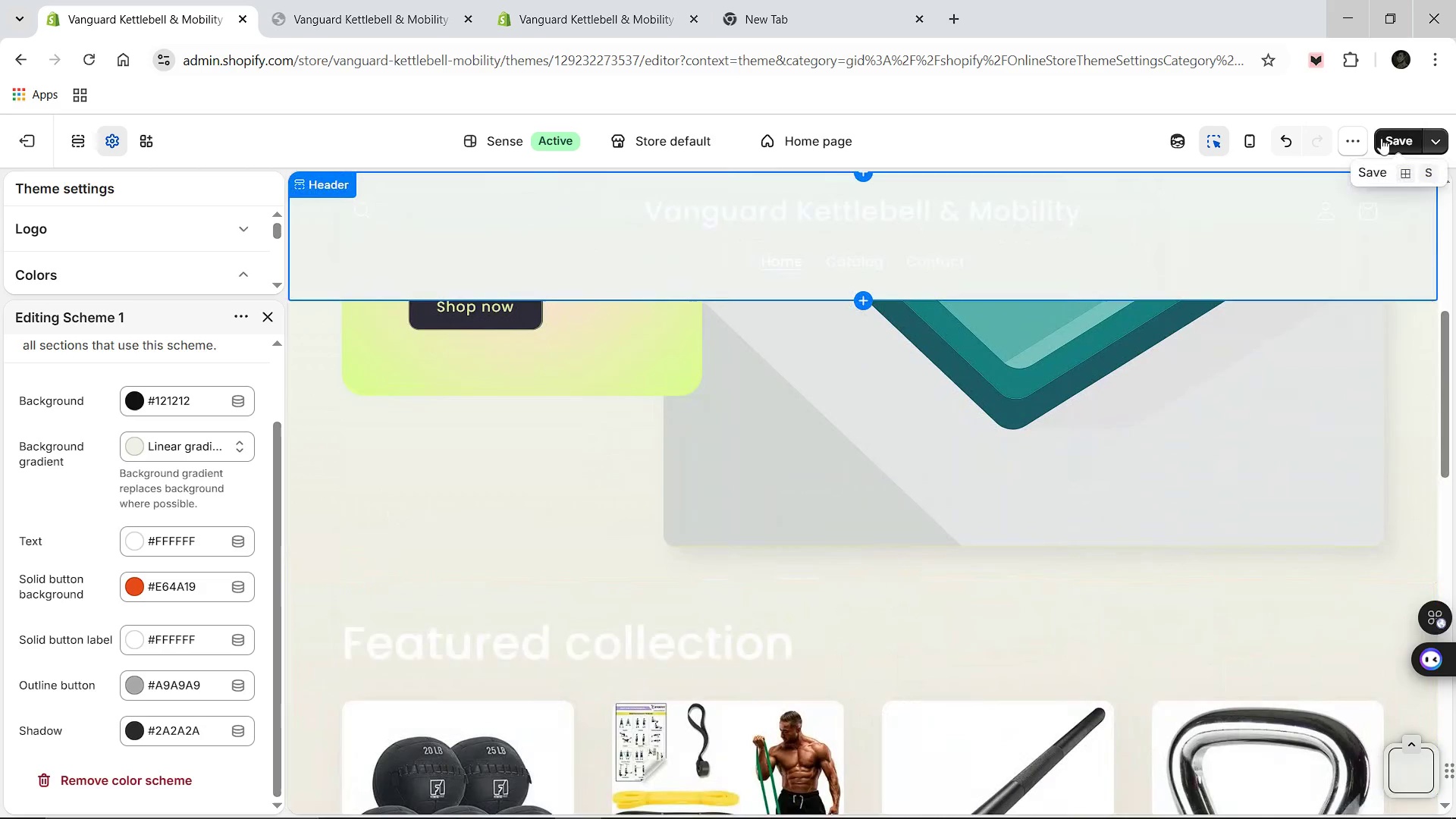 
left_click([1381, 138])
 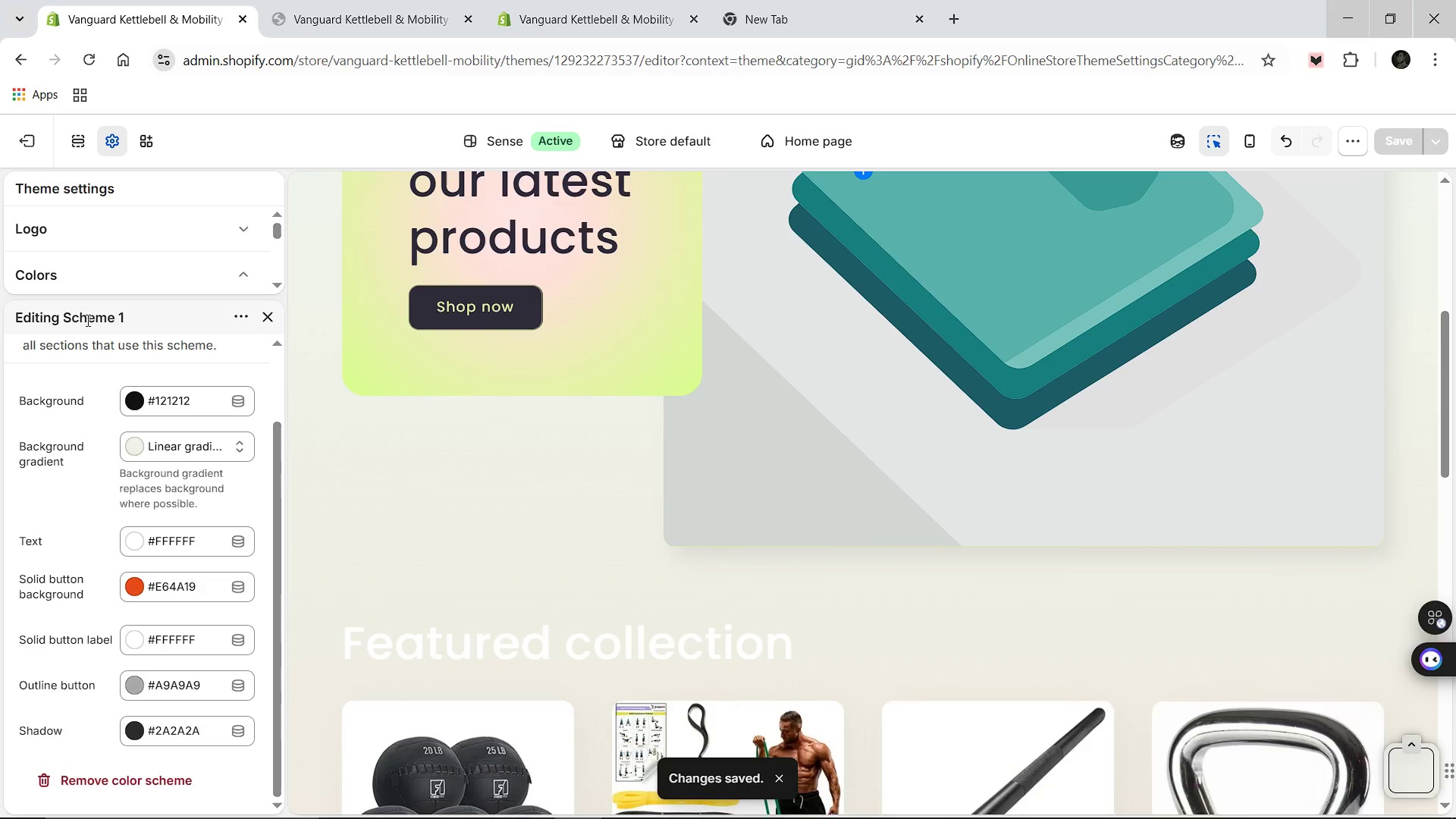 
wait(7.48)
 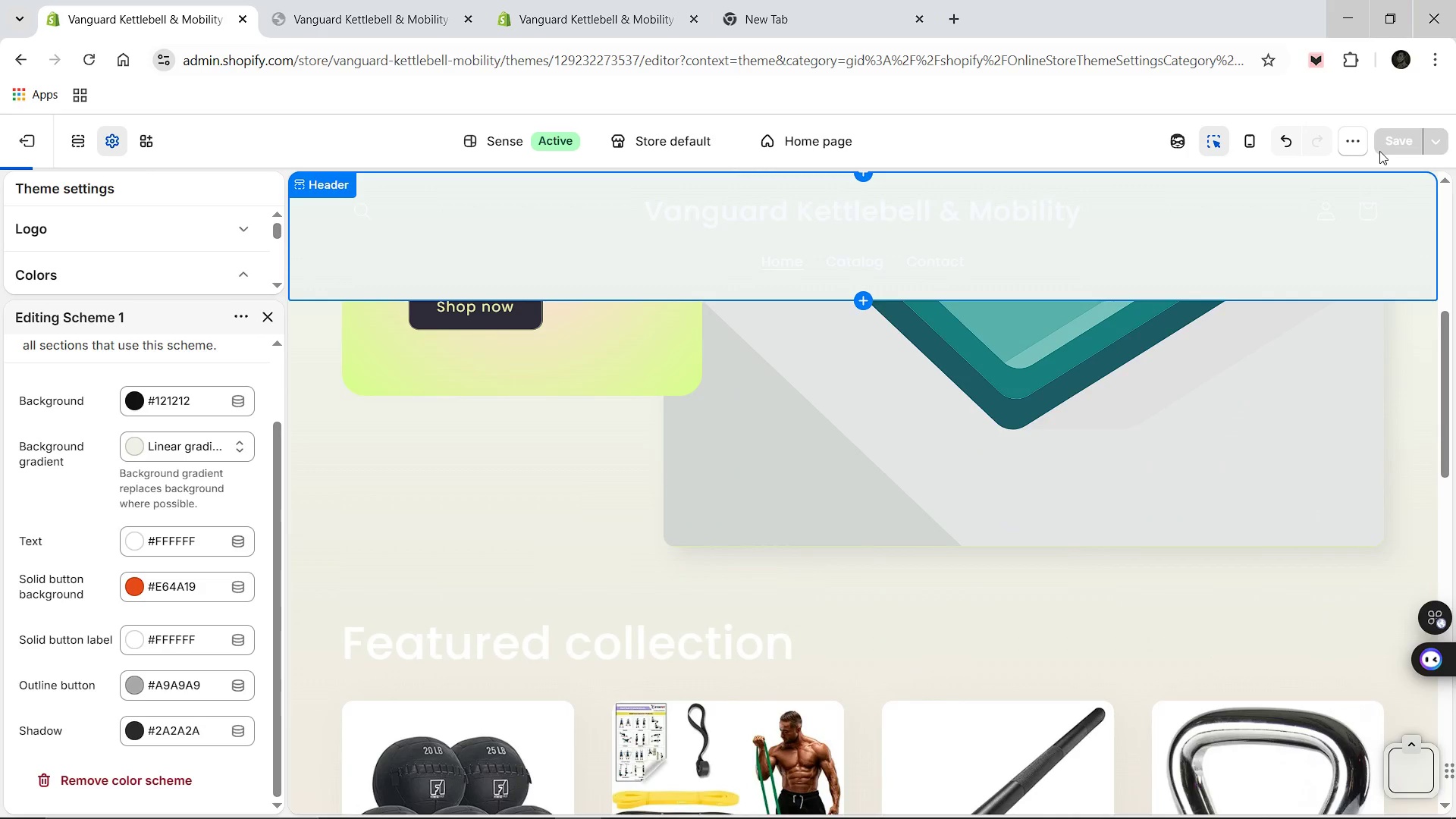 
left_click([267, 312])
 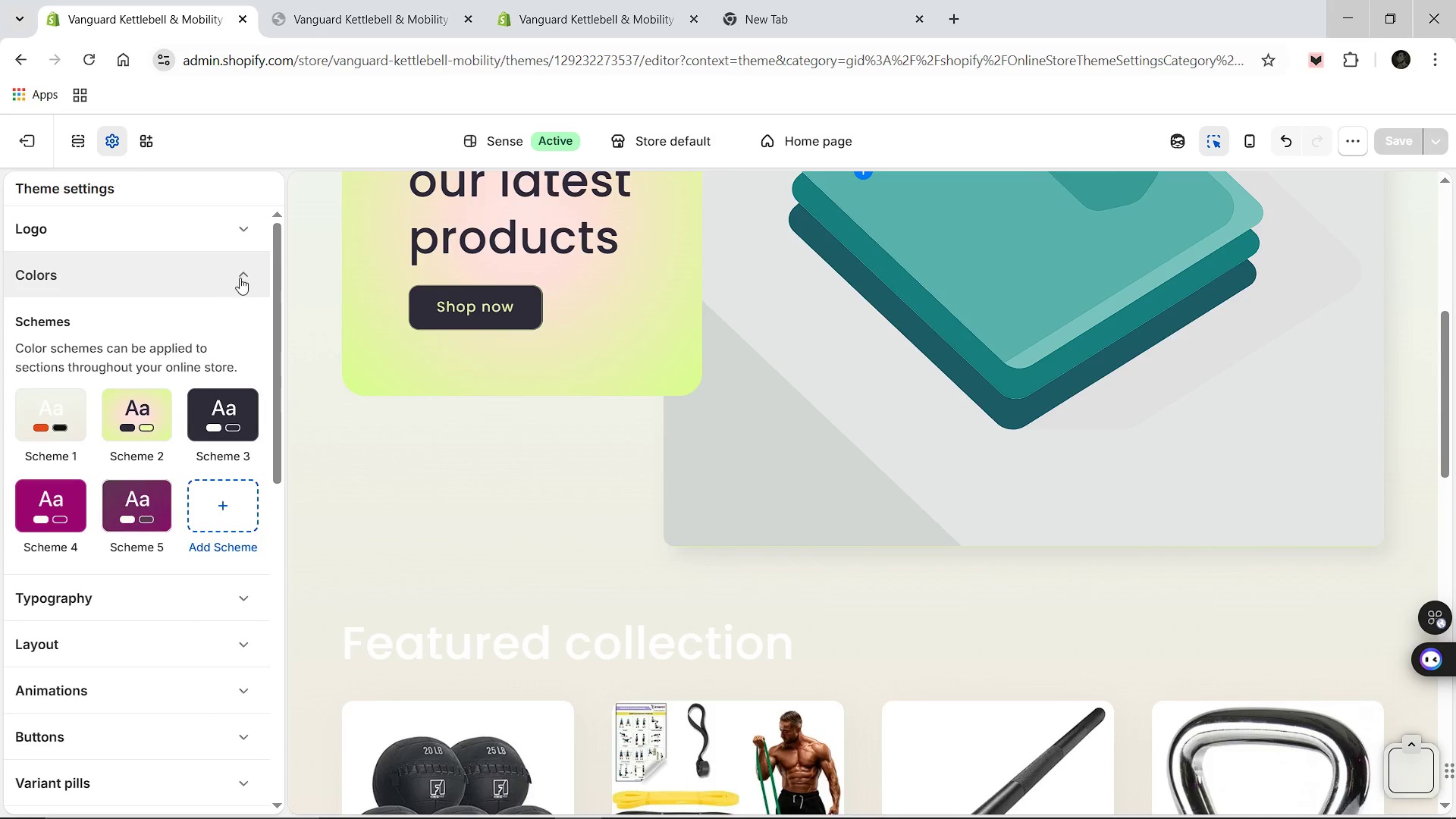 
left_click([240, 278])
 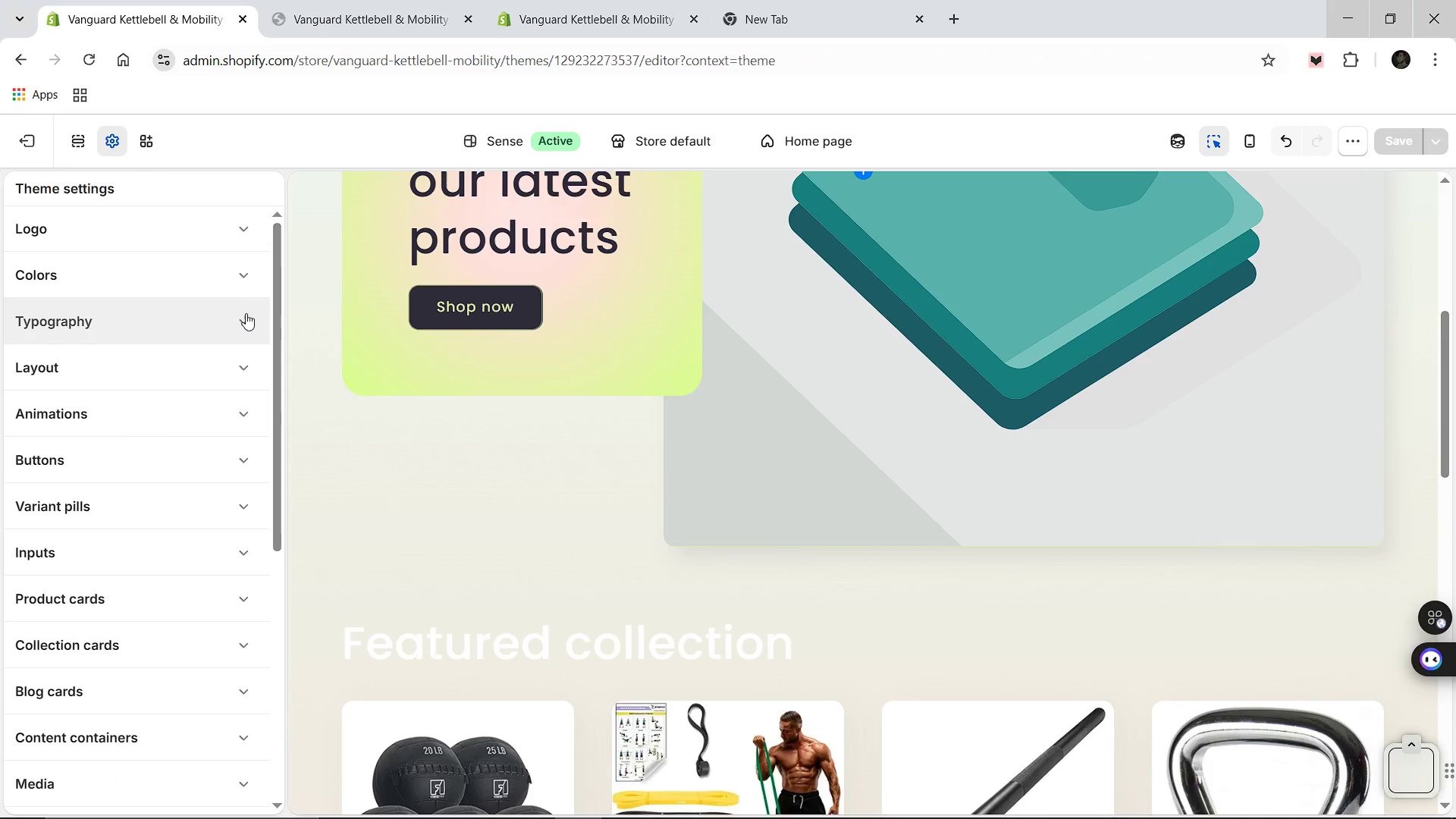 
left_click([246, 315])
 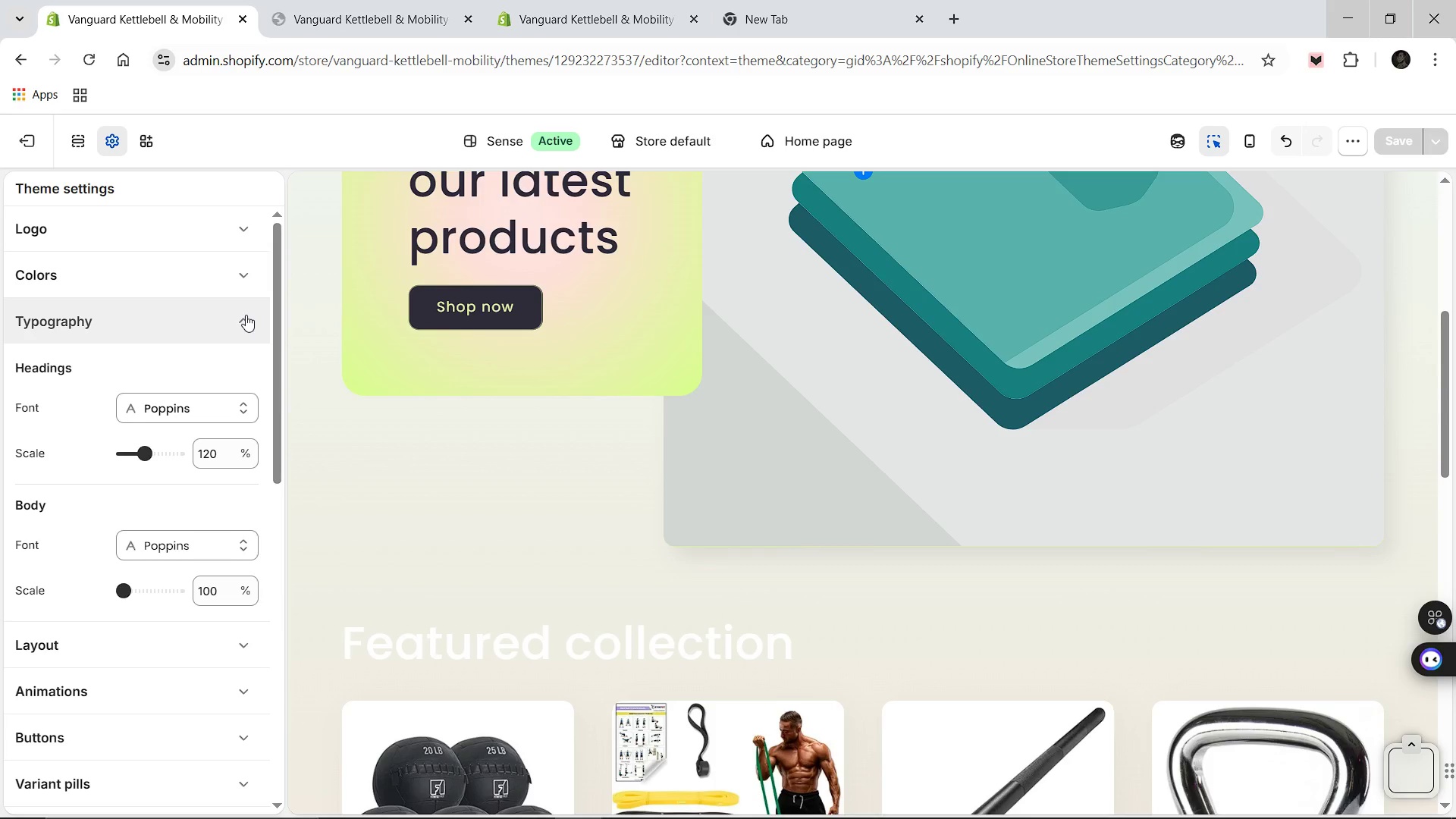 
wait(8.52)
 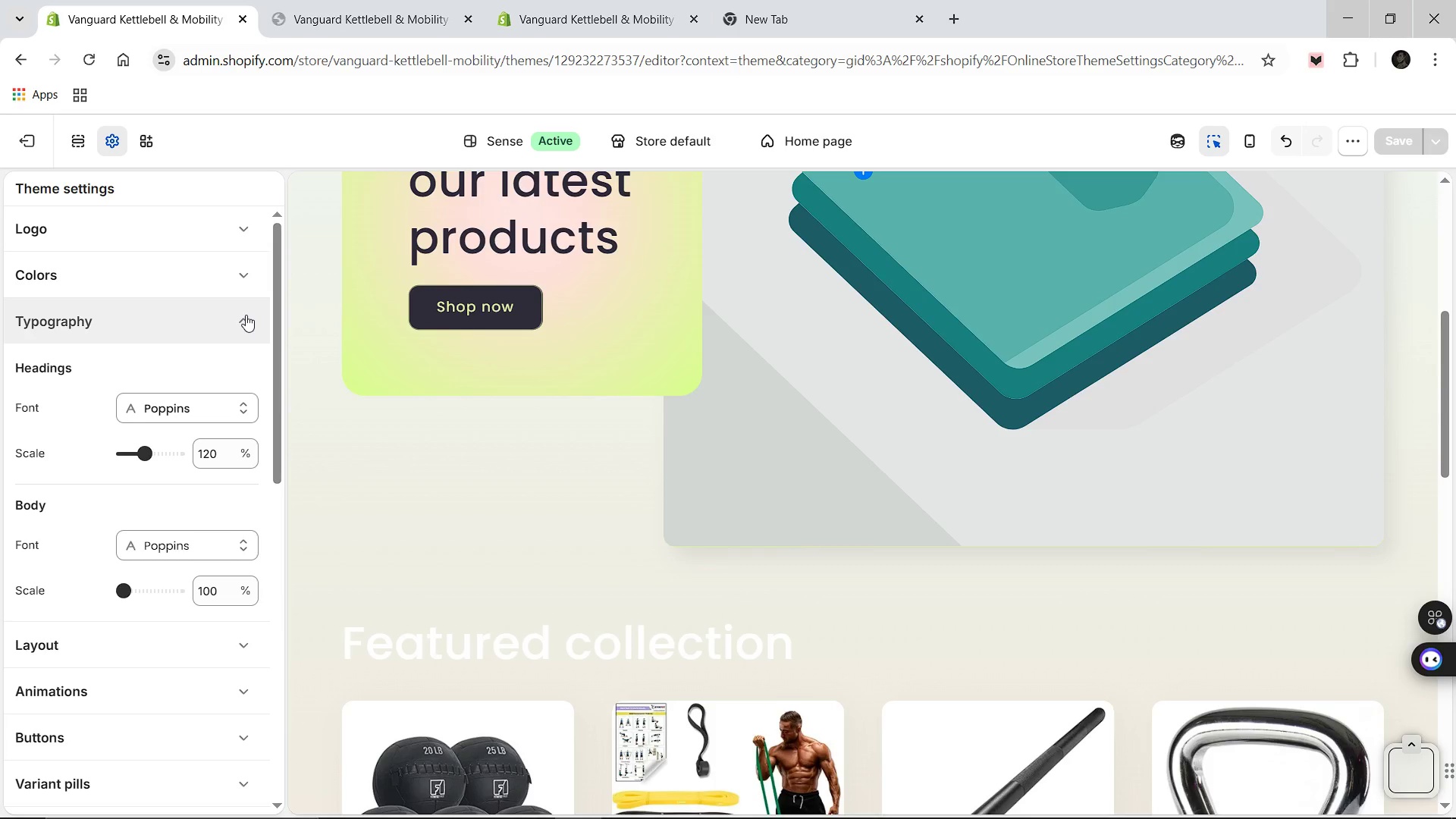 
left_click([212, 413])
 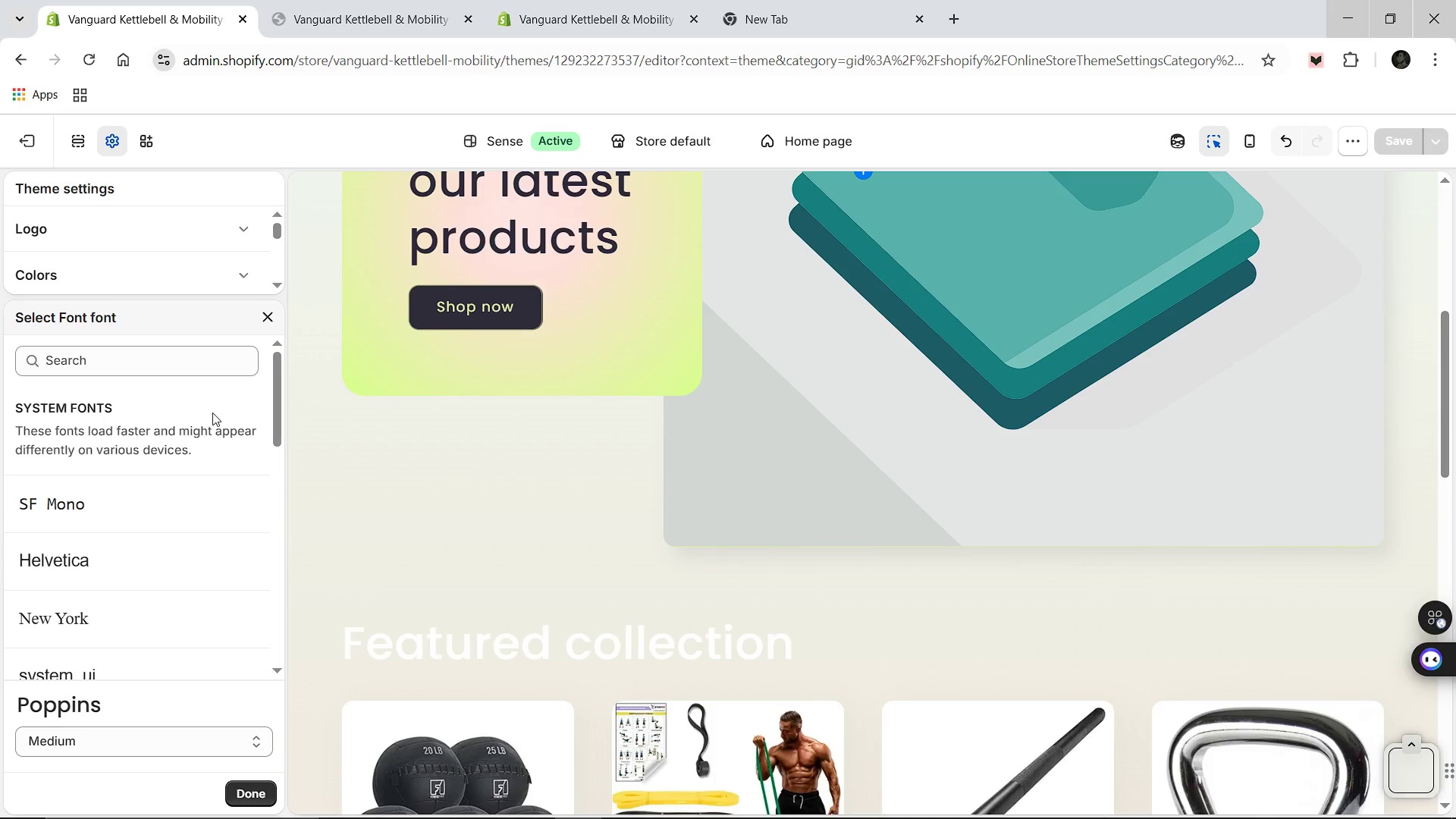 
wait(10.98)
 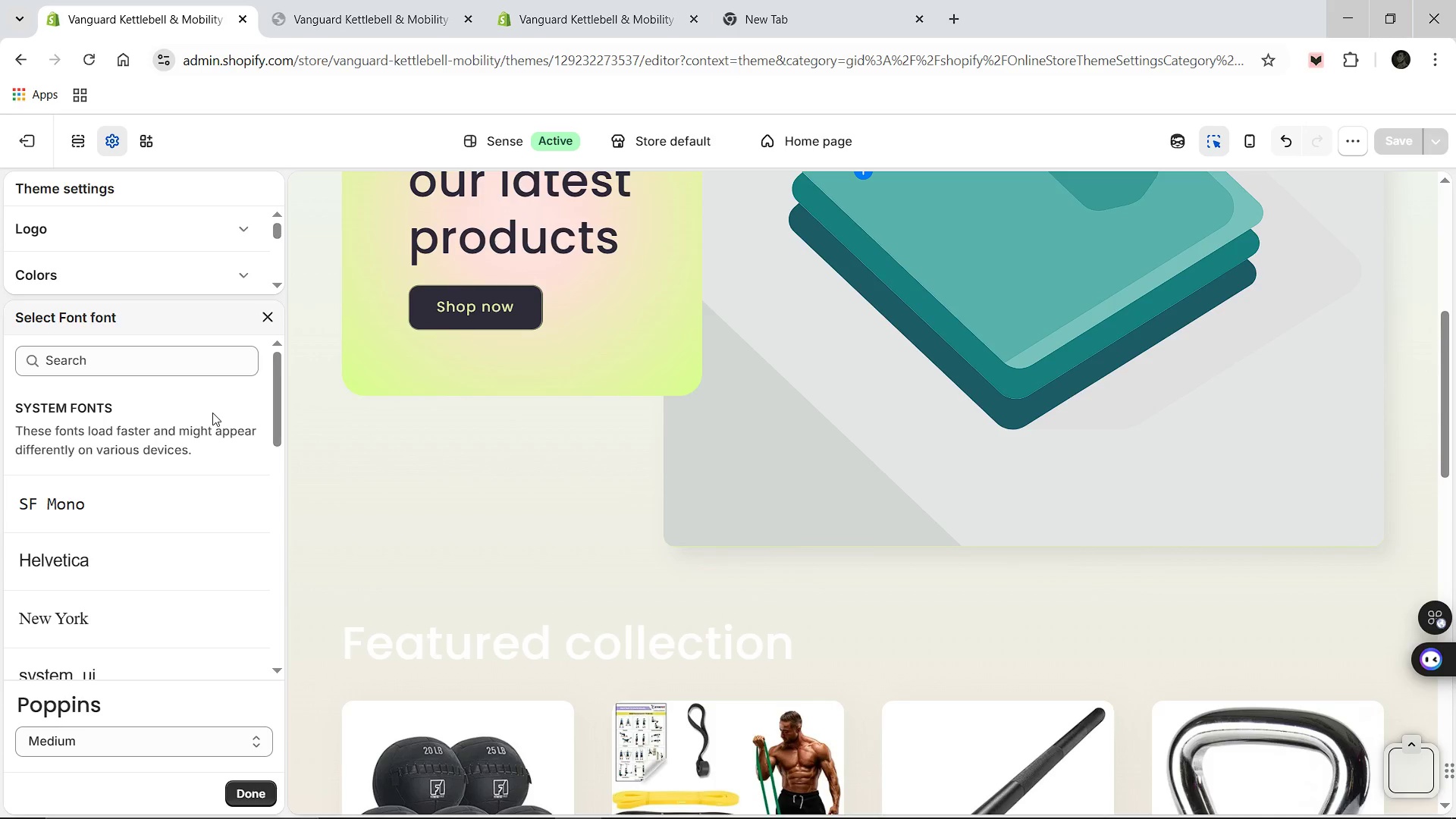 
scroll: coordinate [127, 521], scroll_direction: down, amount: 11.0
 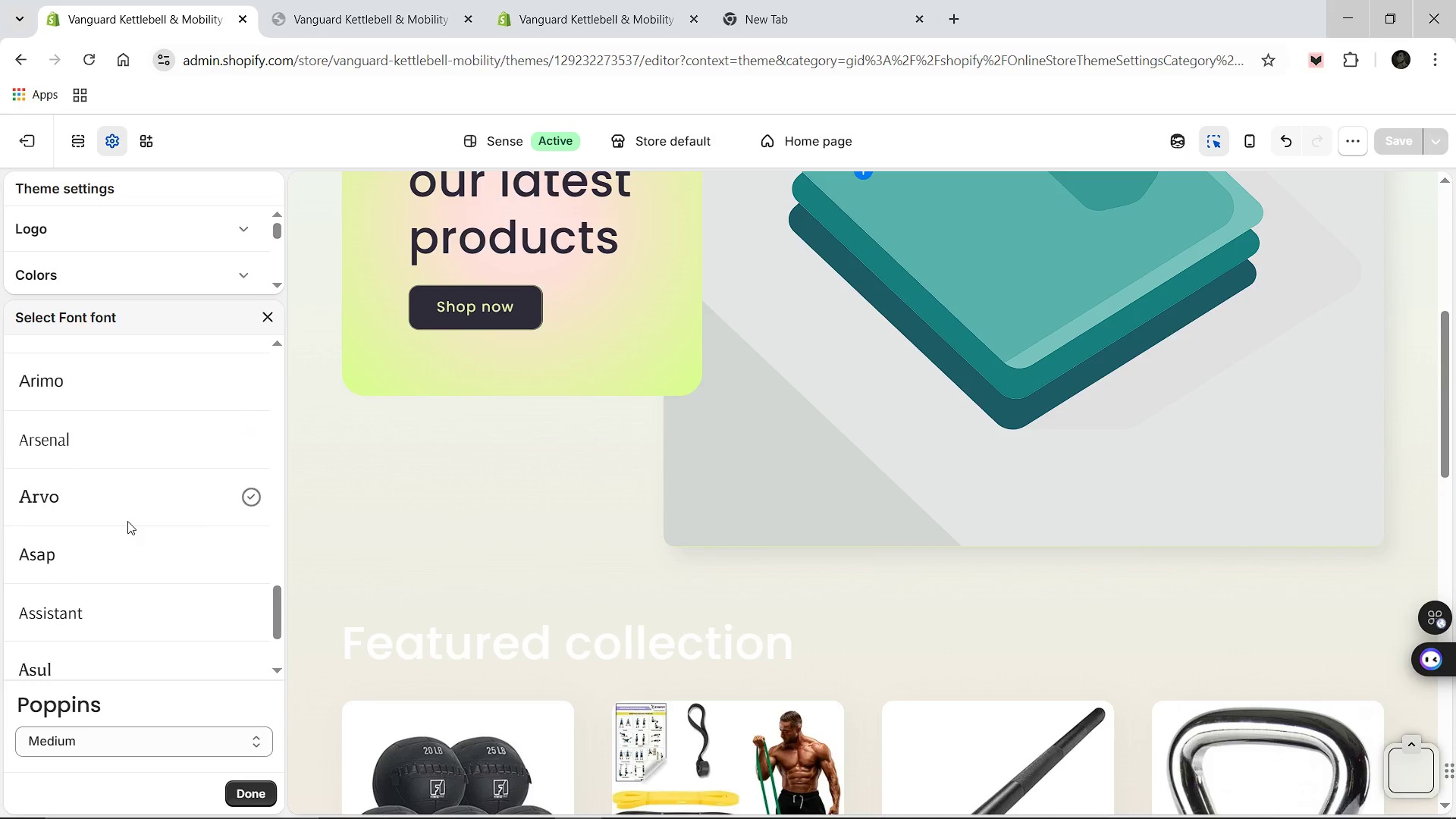 
scroll: coordinate [127, 521], scroll_direction: up, amount: 2.0
 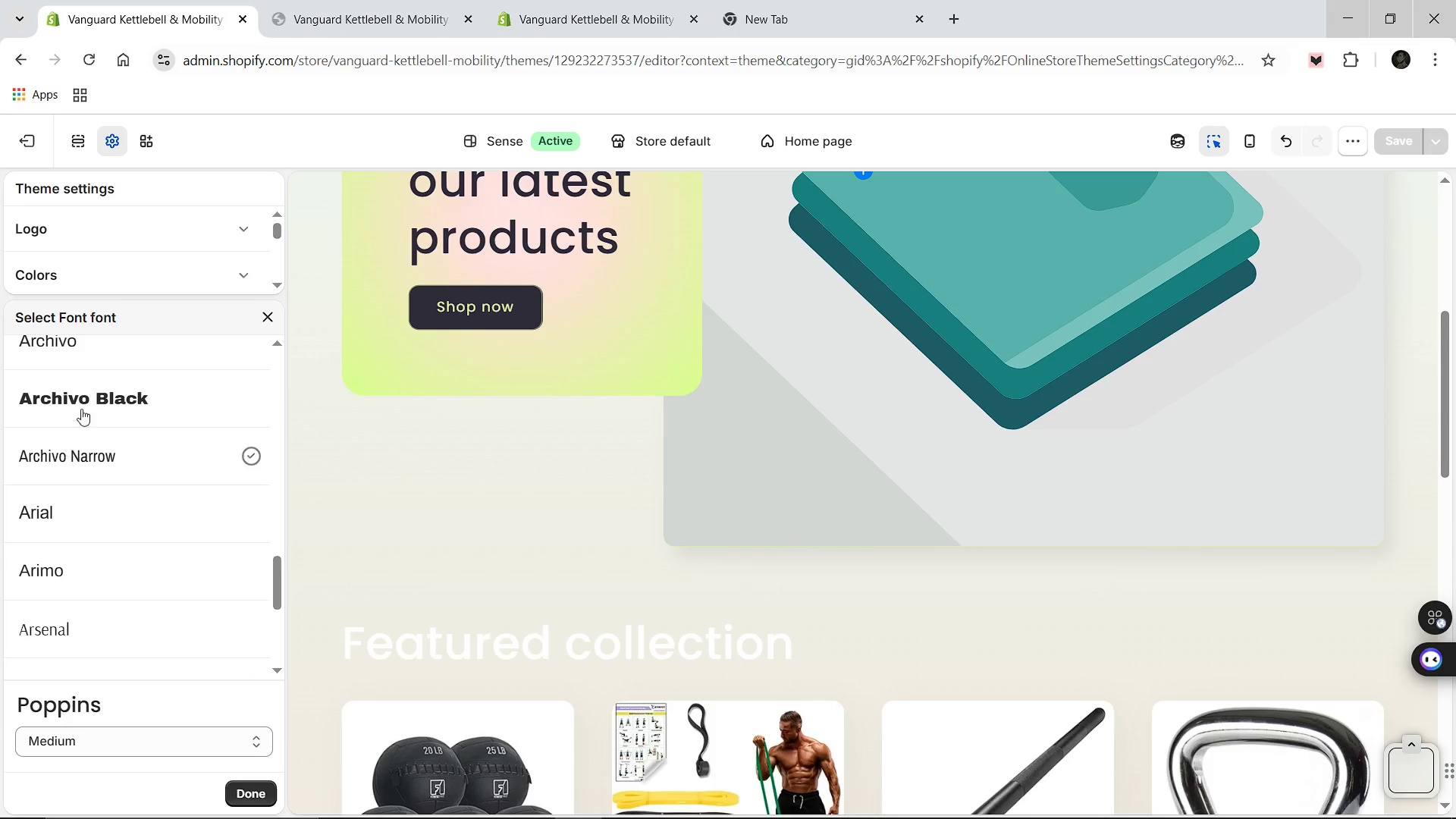 
left_click([85, 392])
 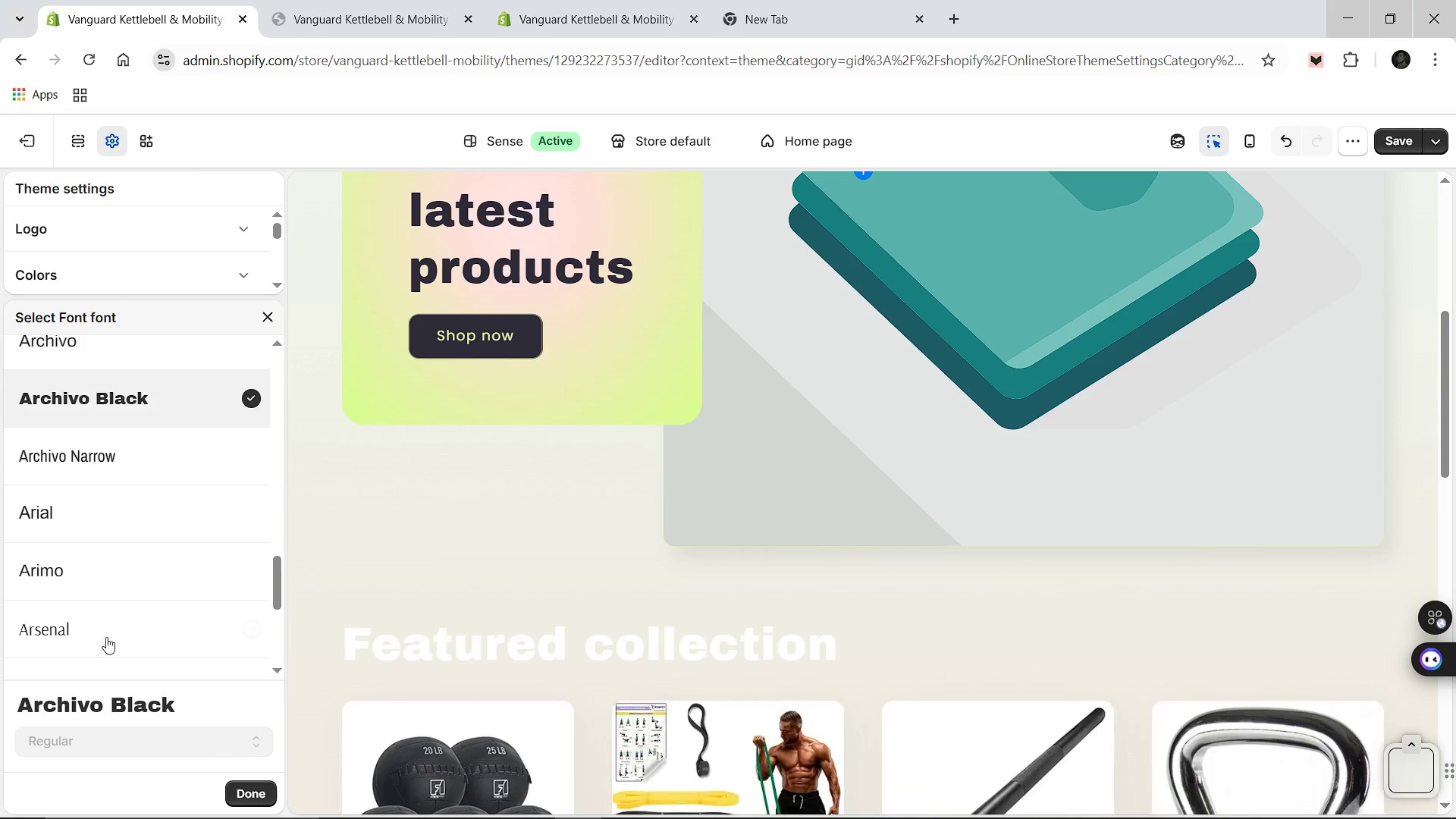 
wait(5.7)
 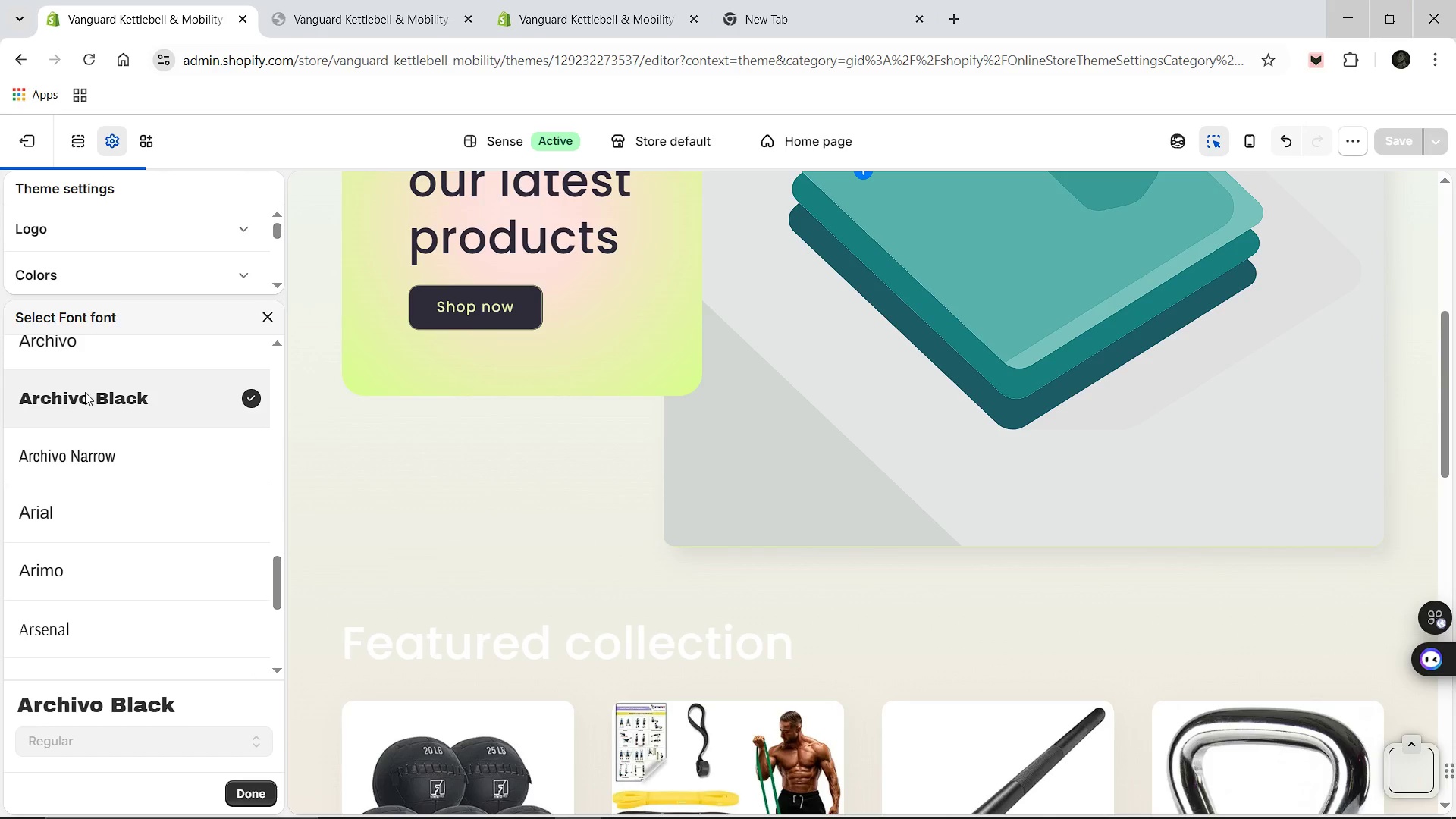 
left_click([247, 787])
 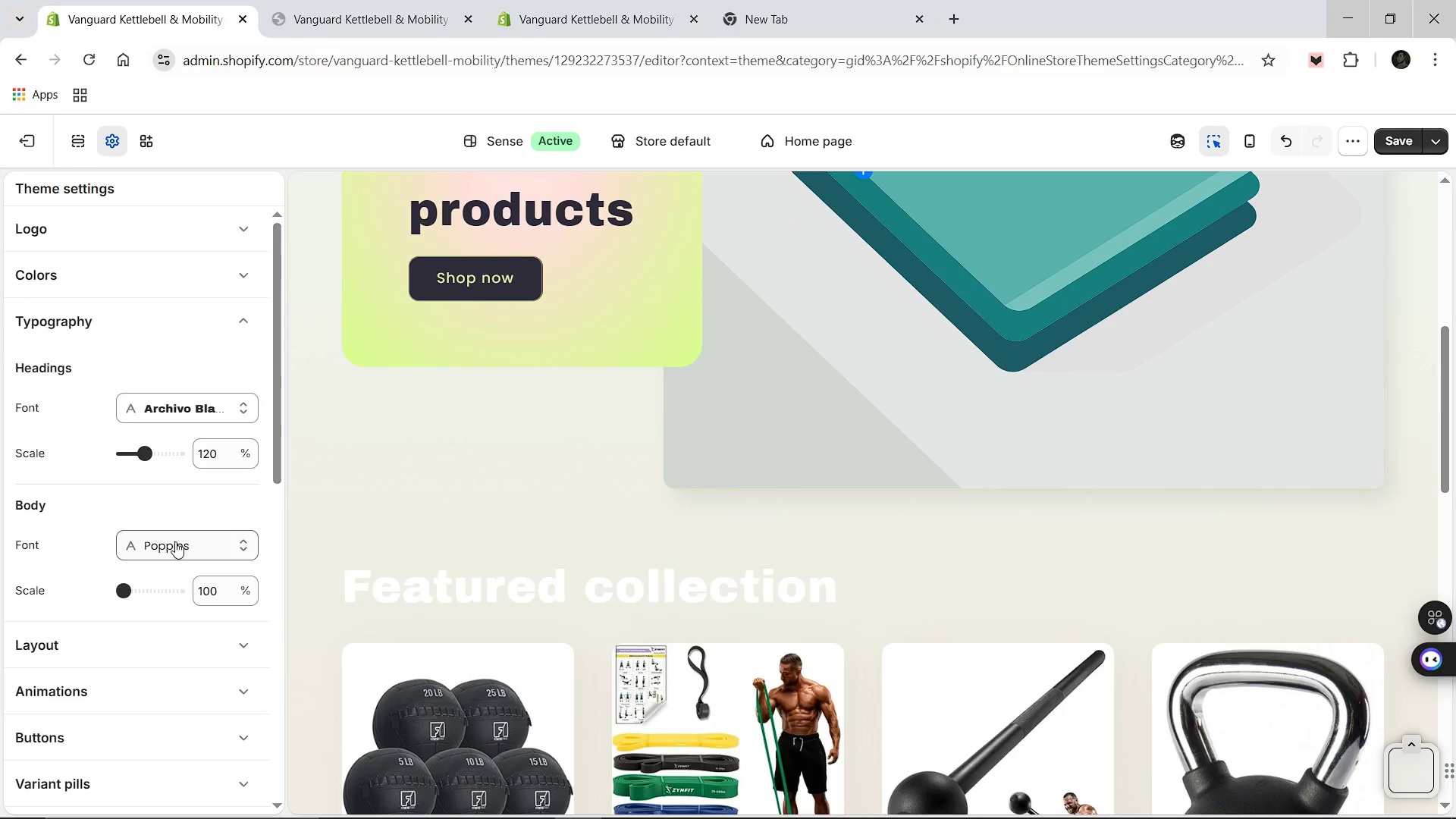 
left_click([187, 549])
 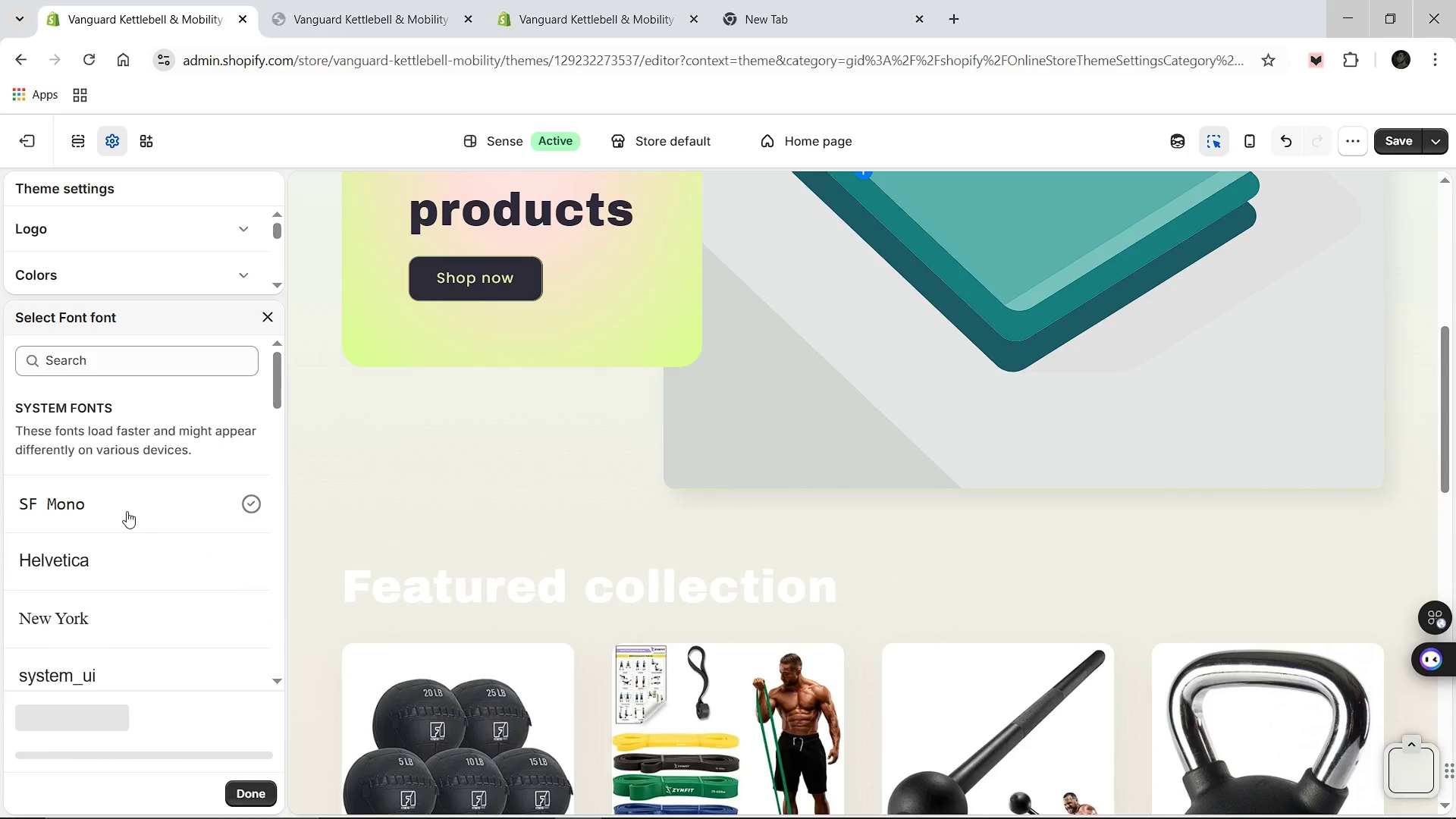 
scroll: coordinate [118, 575], scroll_direction: down, amount: 14.0
 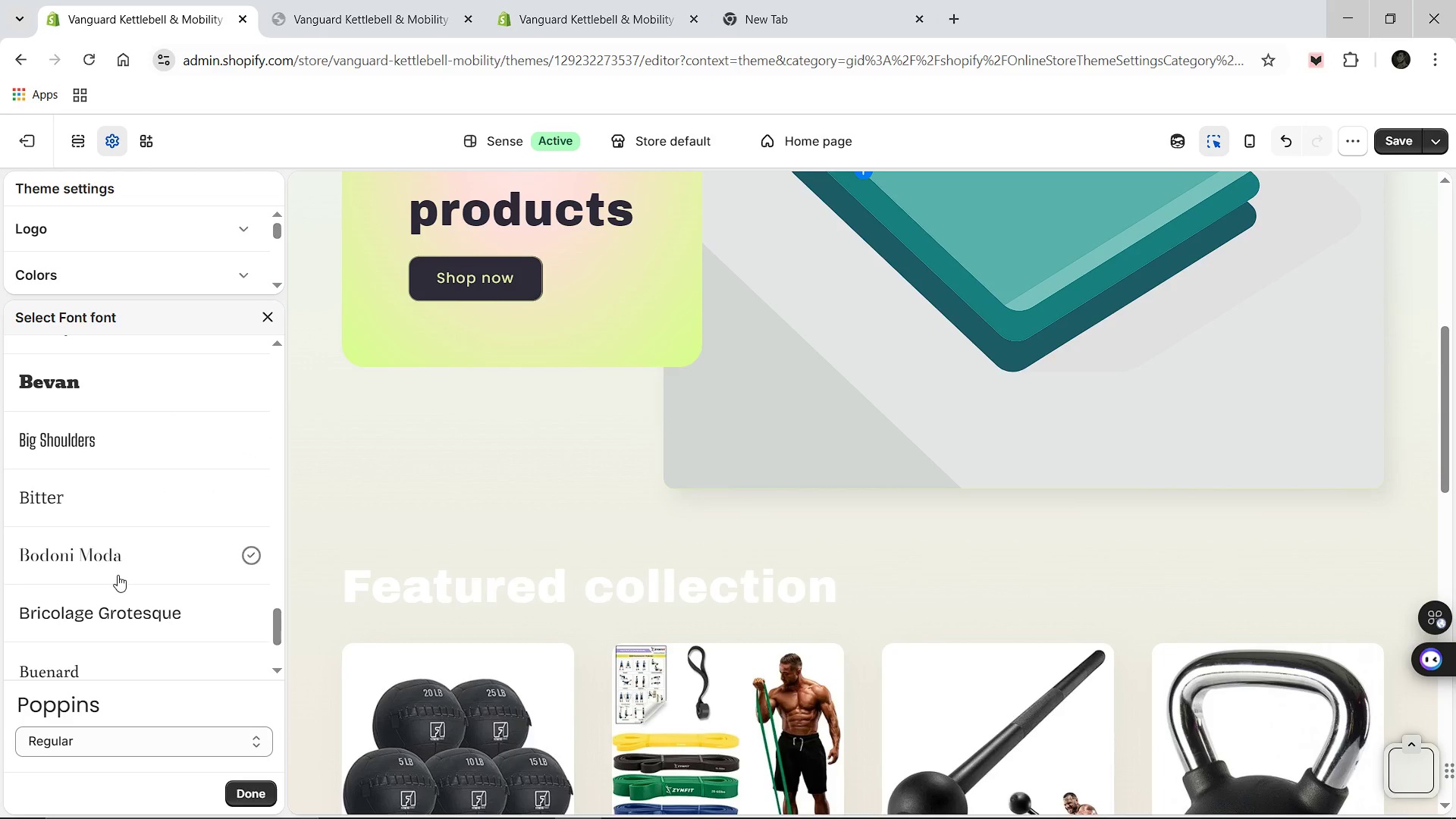 
wait(10.34)
 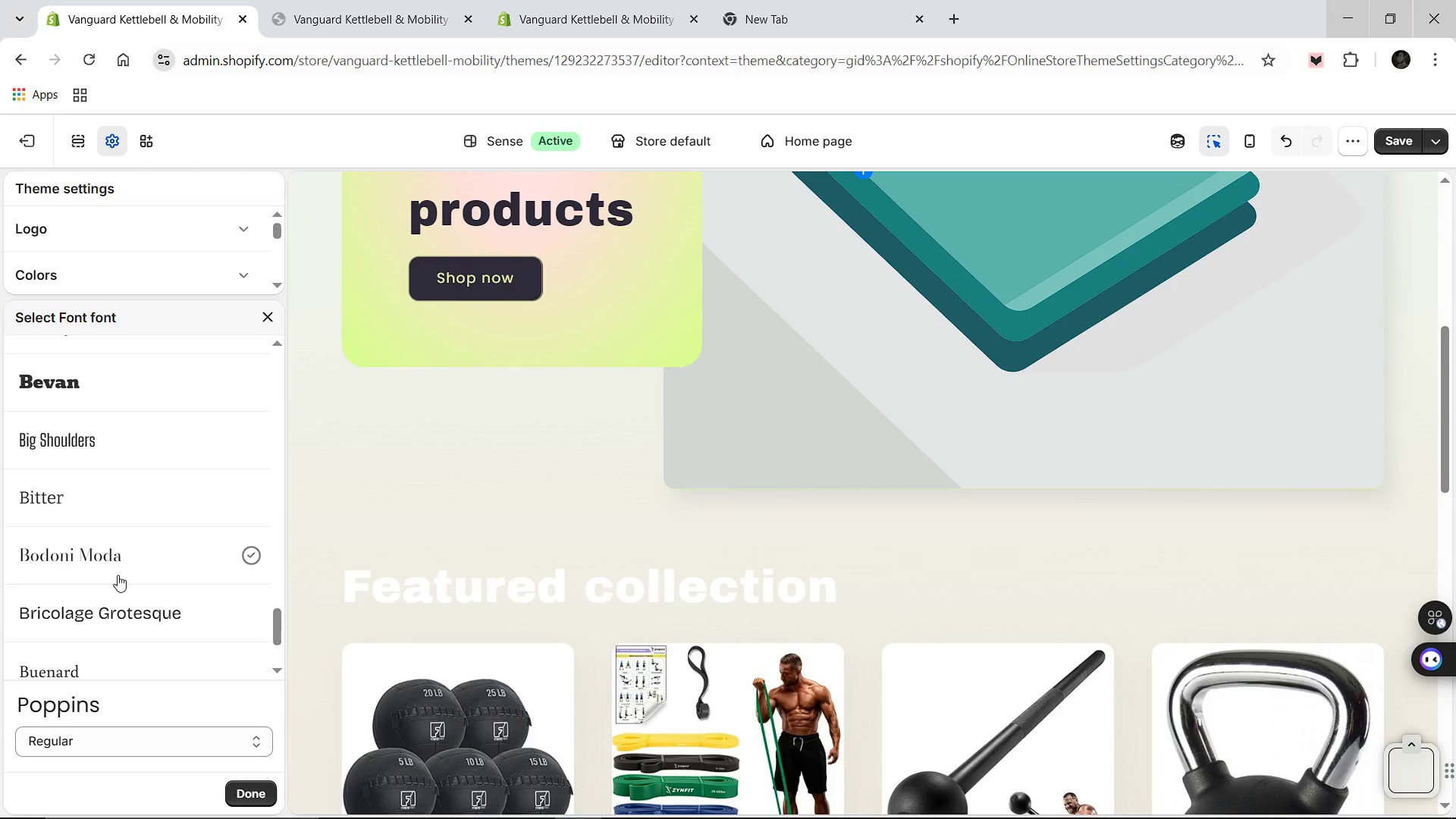 
scroll: coordinate [118, 575], scroll_direction: down, amount: 4.0
 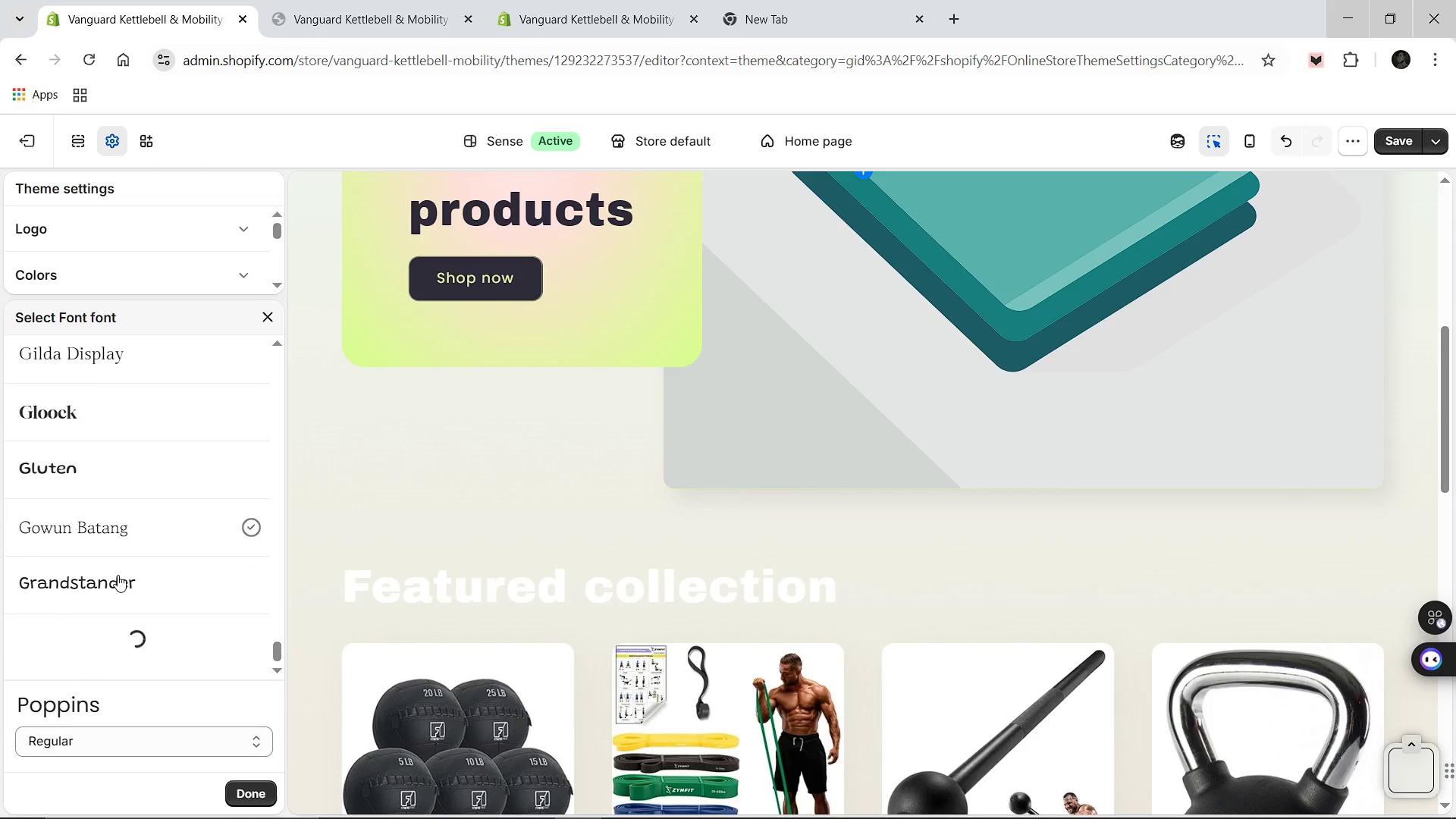 
wait(5.08)
 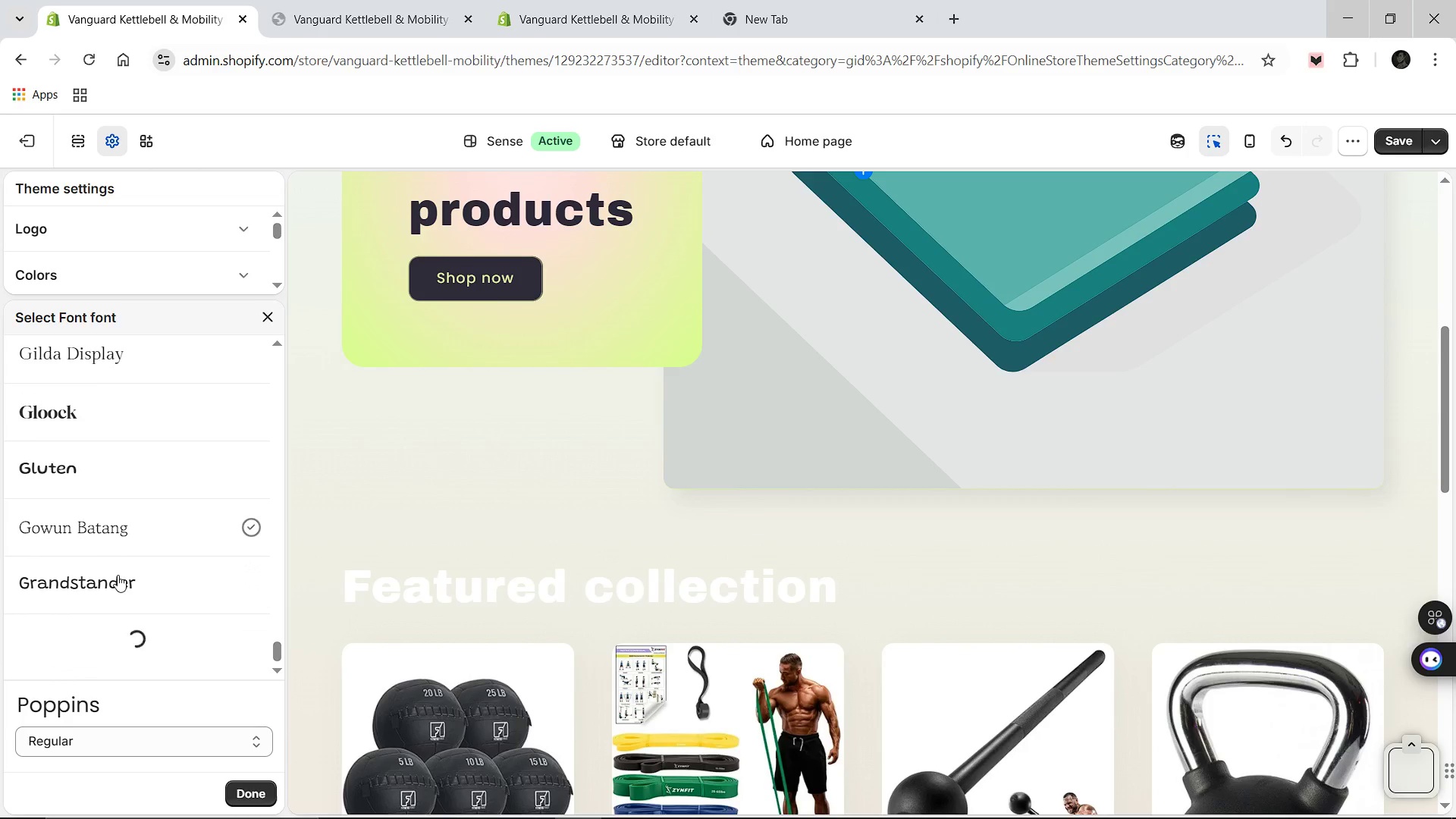 
scroll: coordinate [118, 575], scroll_direction: down, amount: 20.0
 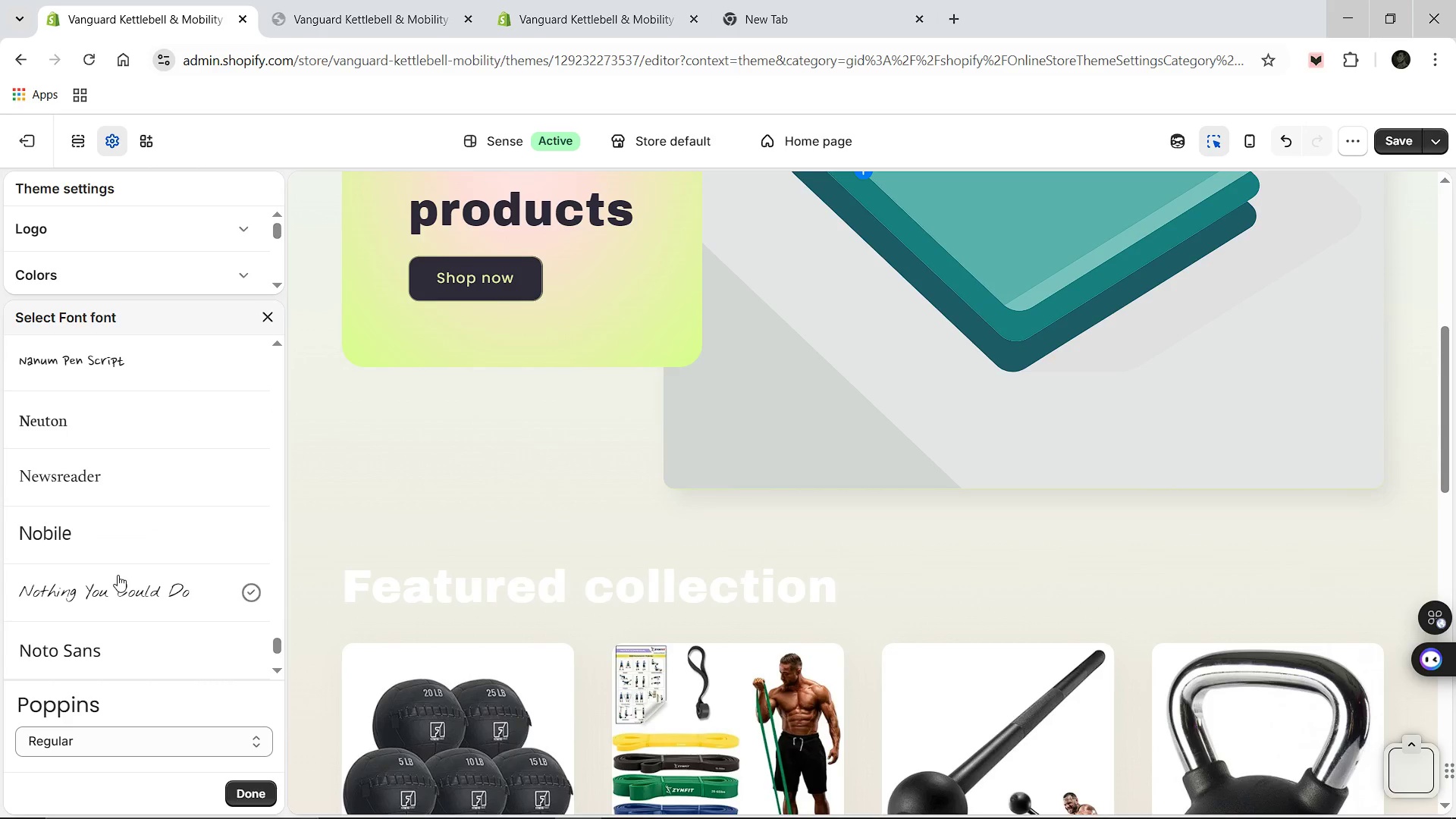 
wait(5.61)
 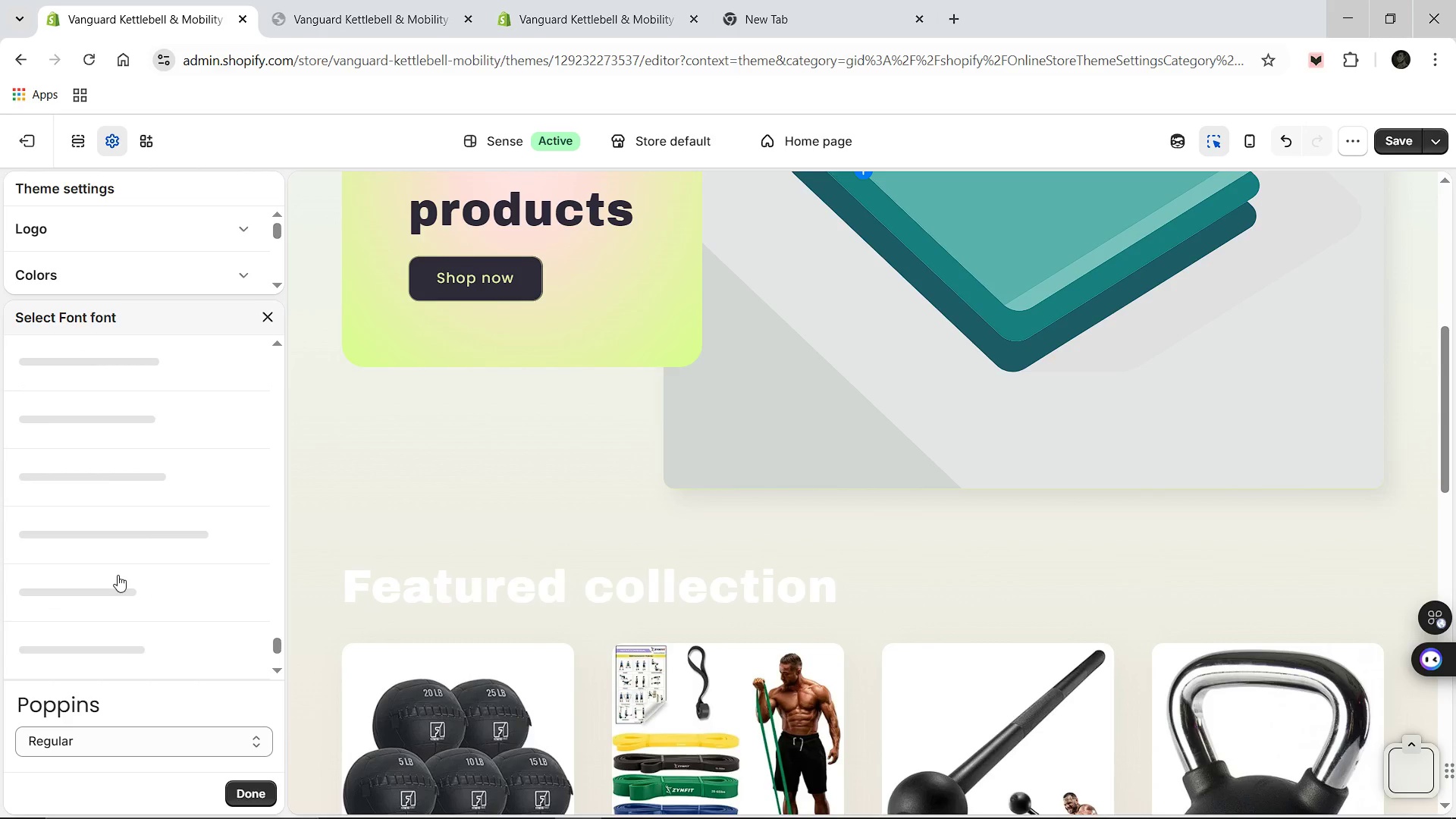 
scroll: coordinate [118, 575], scroll_direction: down, amount: 7.0
 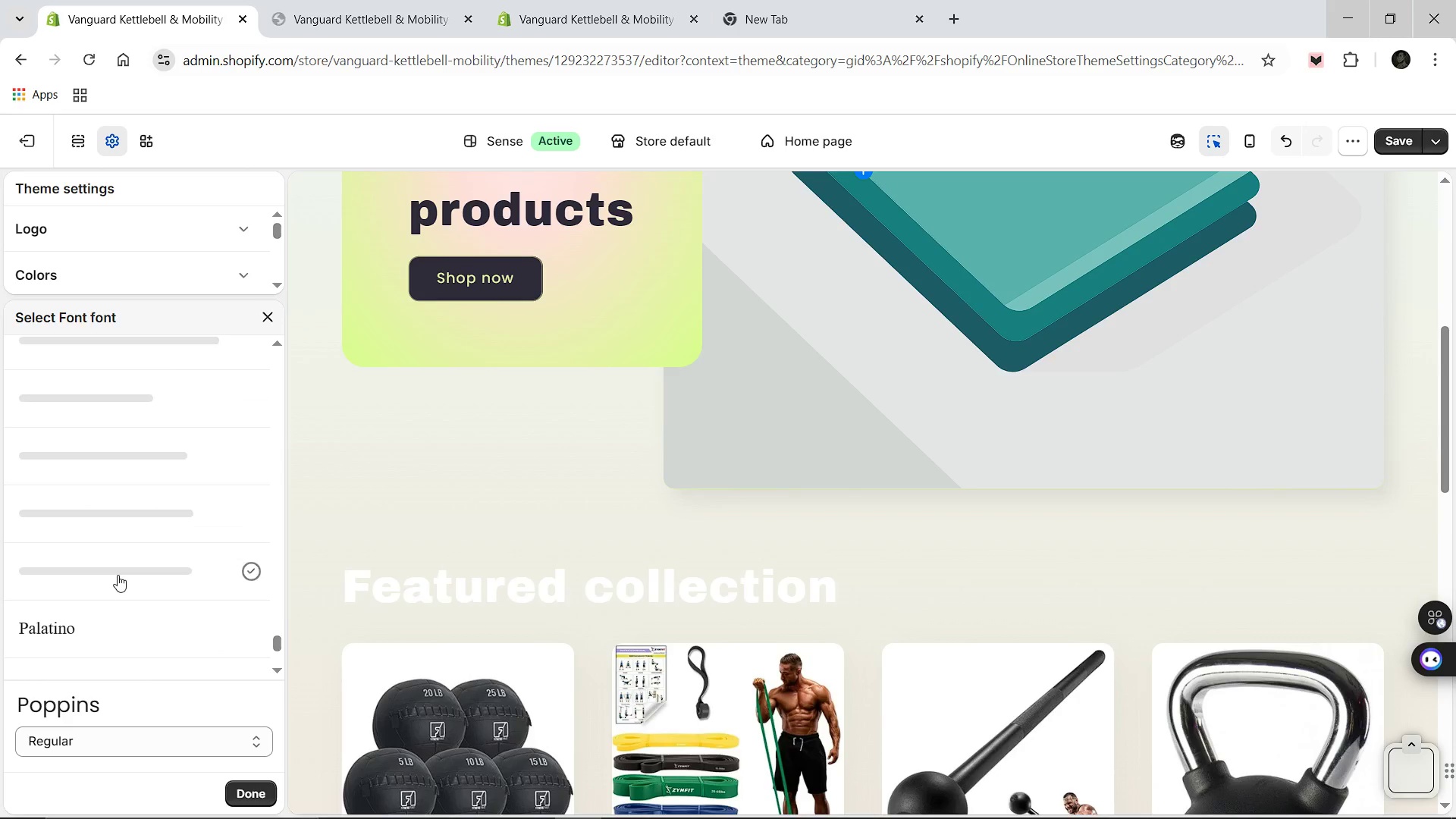 
scroll: coordinate [118, 575], scroll_direction: up, amount: 1.0
 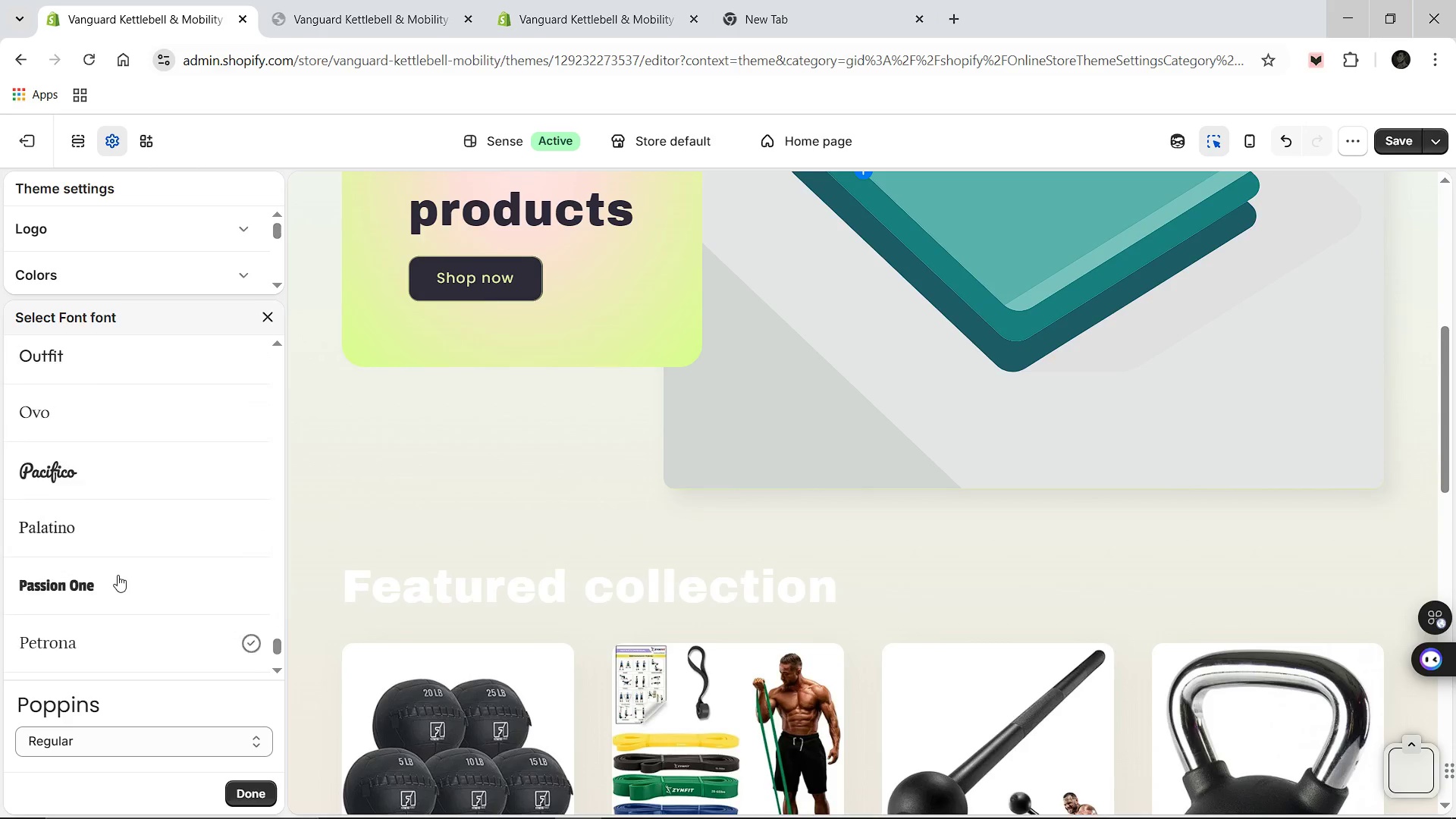 
scroll: coordinate [118, 575], scroll_direction: down, amount: 30.0
 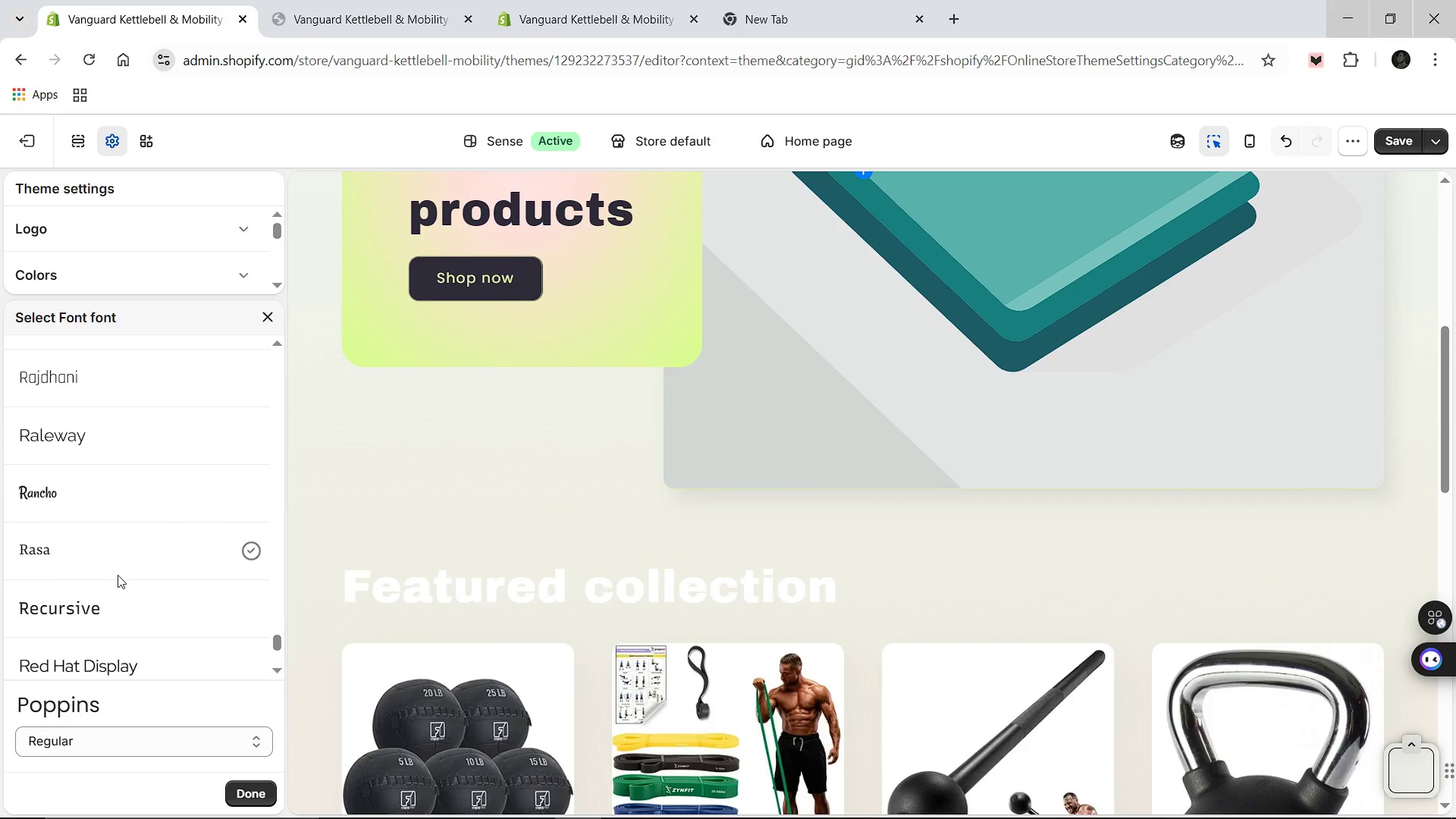 
wait(5.25)
 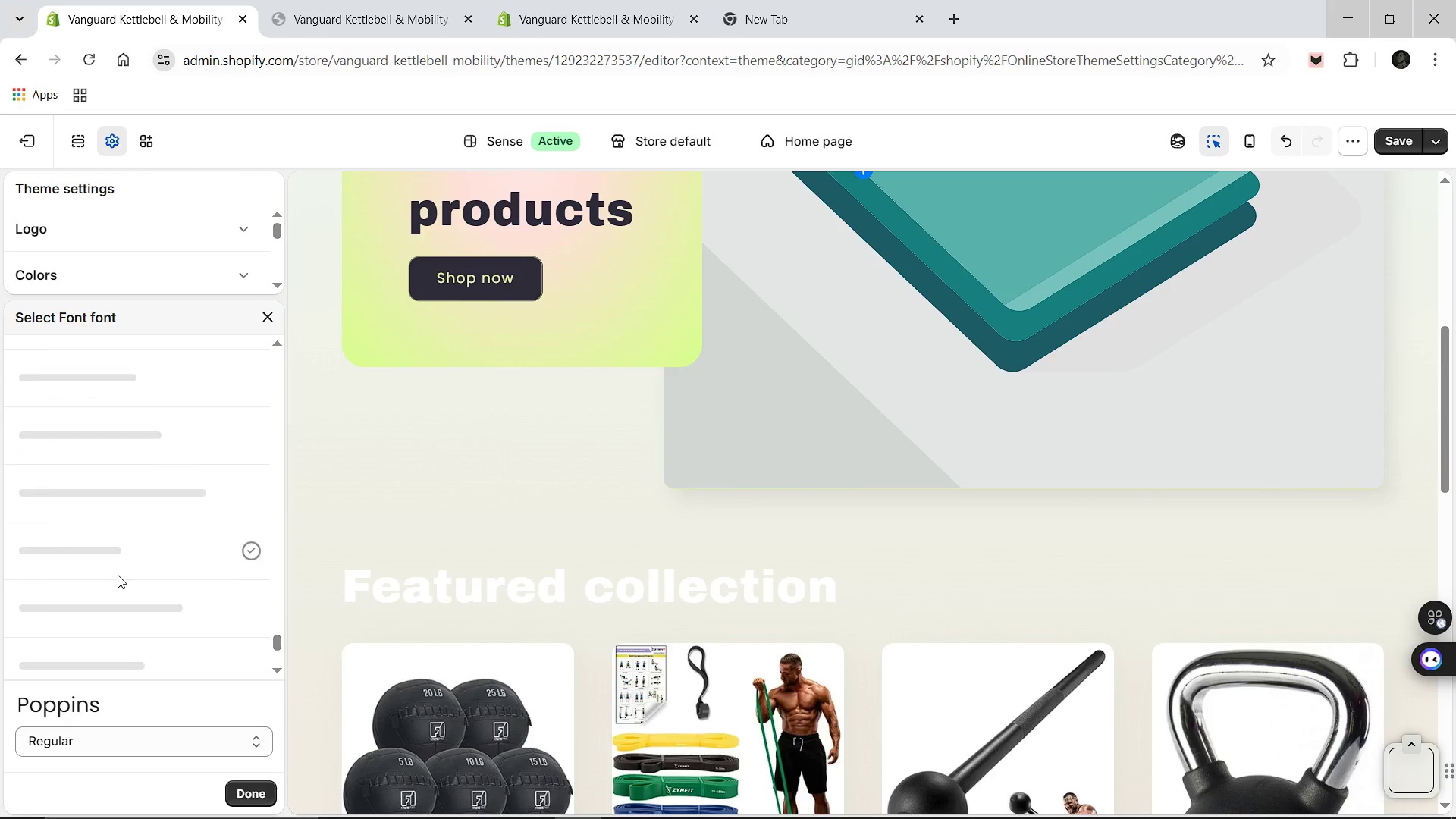 
scroll: coordinate [117, 626], scroll_direction: down, amount: 2.0
 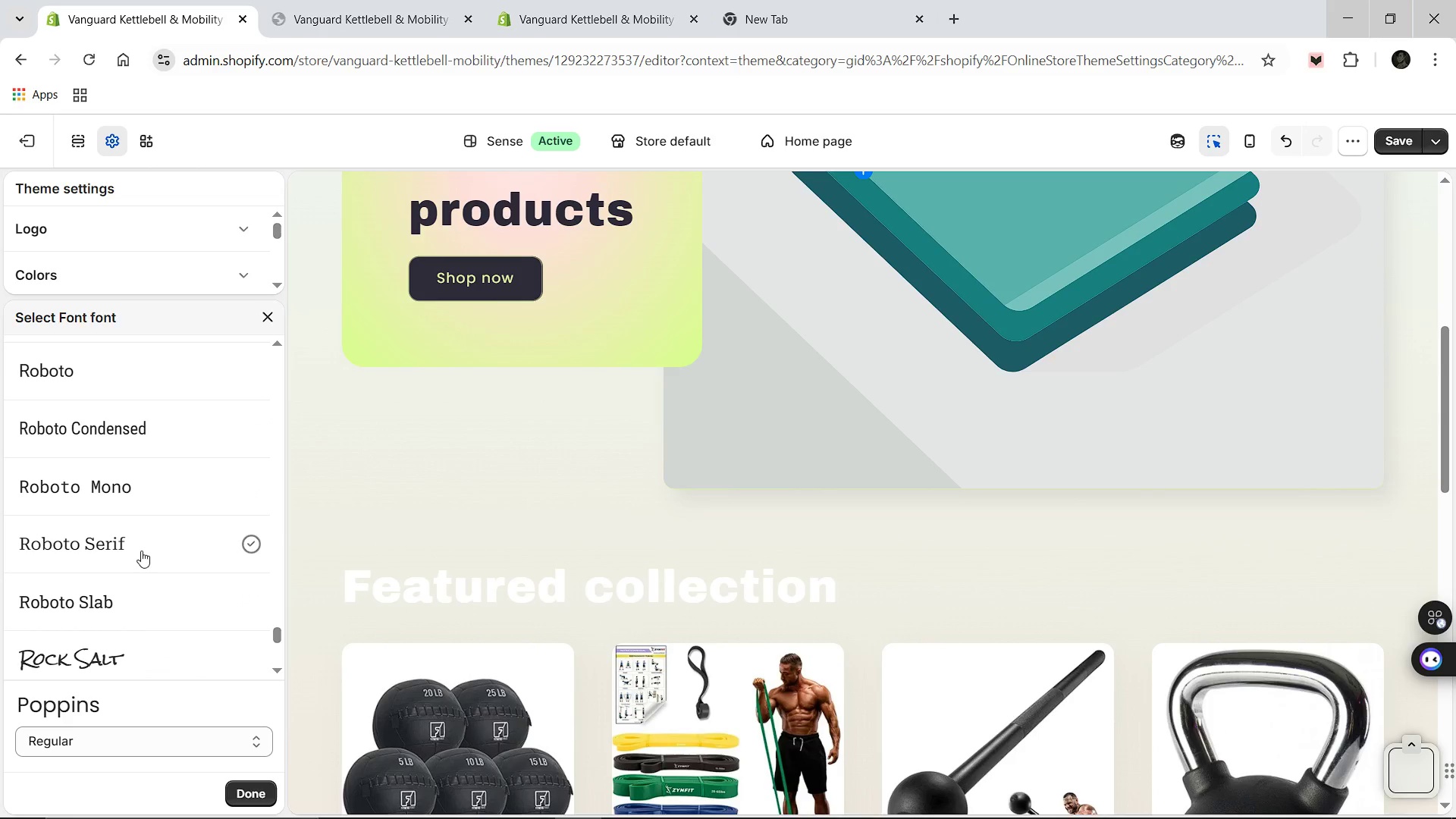 
wait(6.56)
 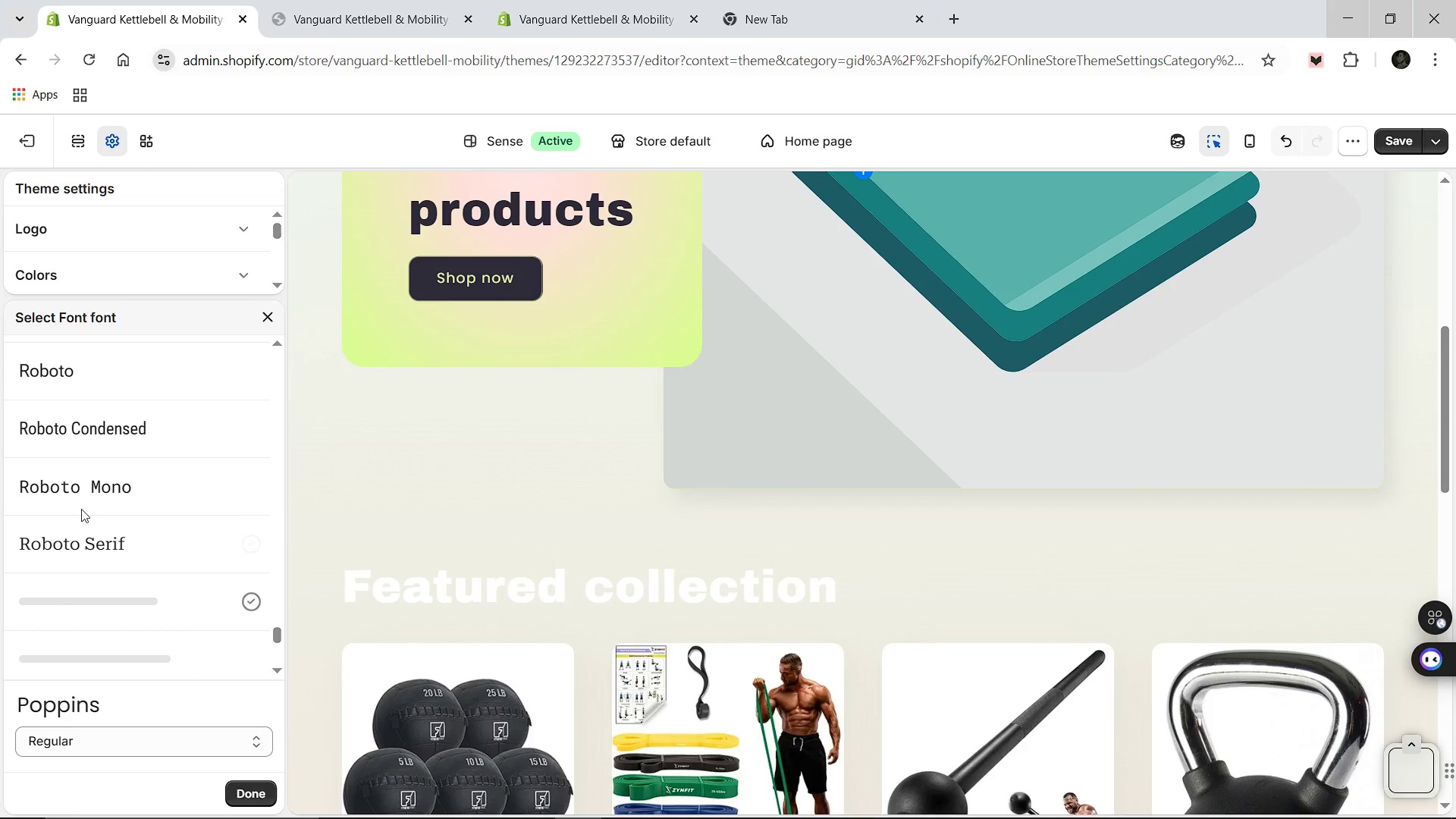 
left_click([95, 596])
 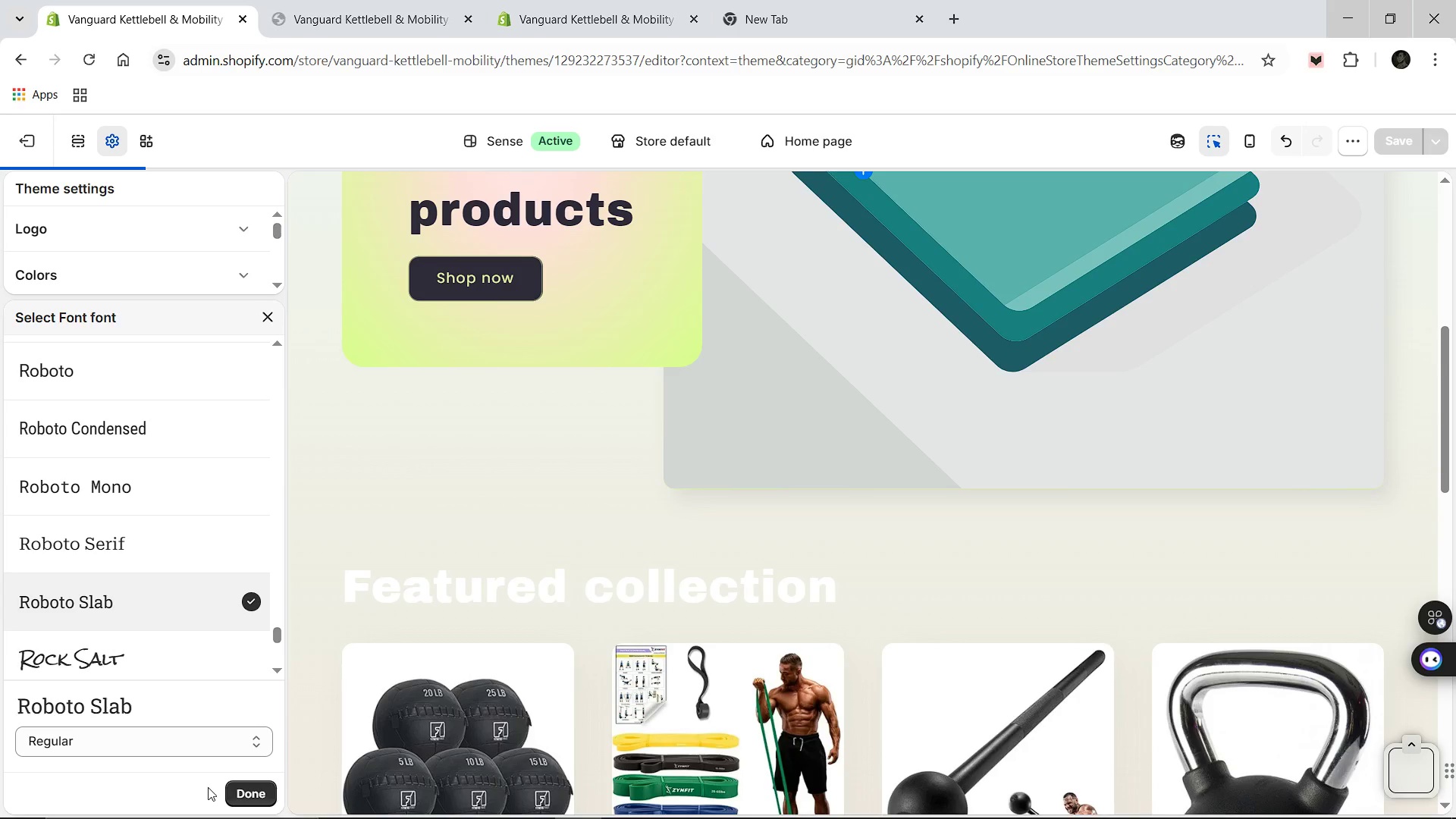 
left_click([259, 789])
 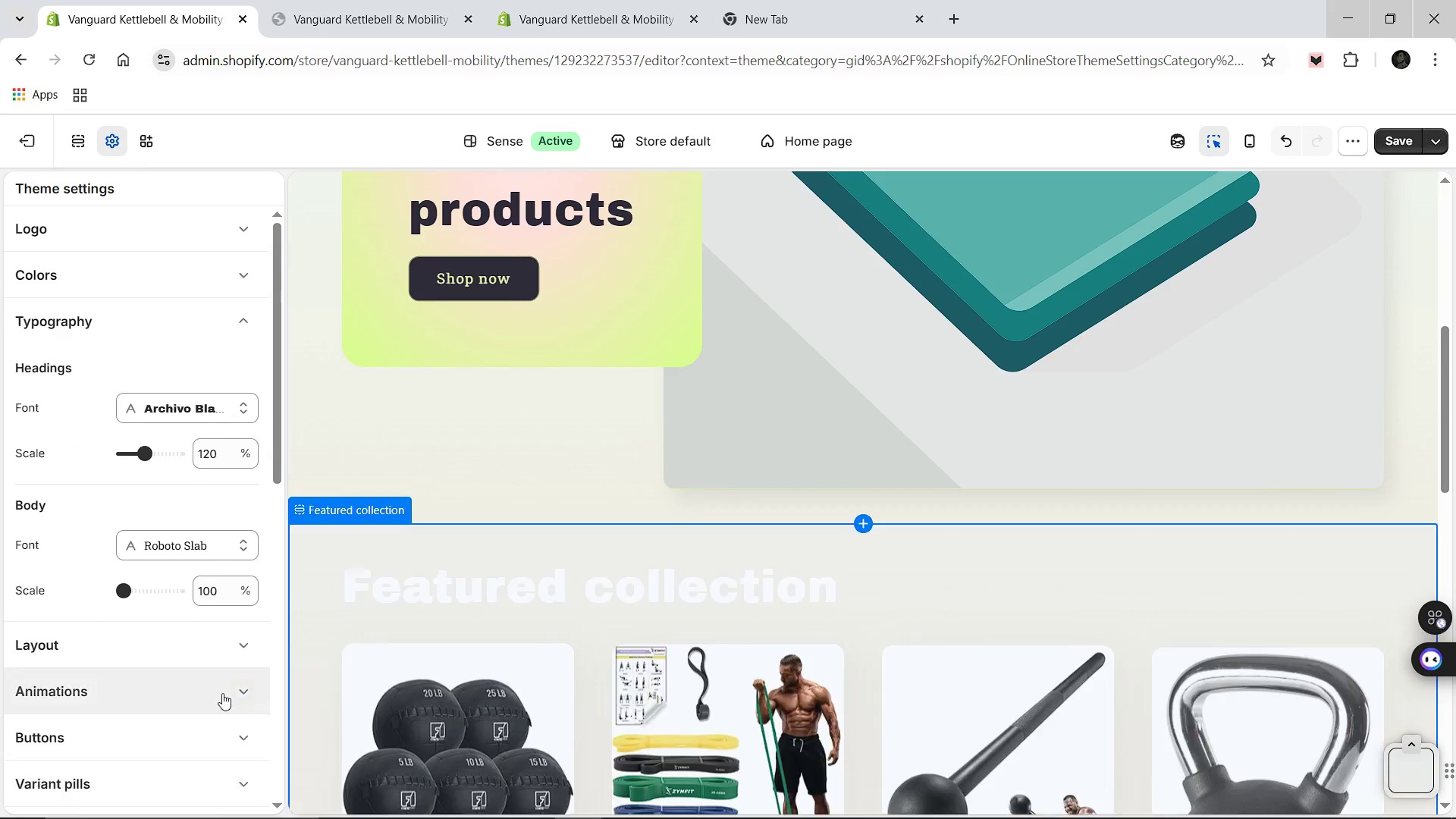 
scroll: coordinate [132, 538], scroll_direction: down, amount: 2.0
 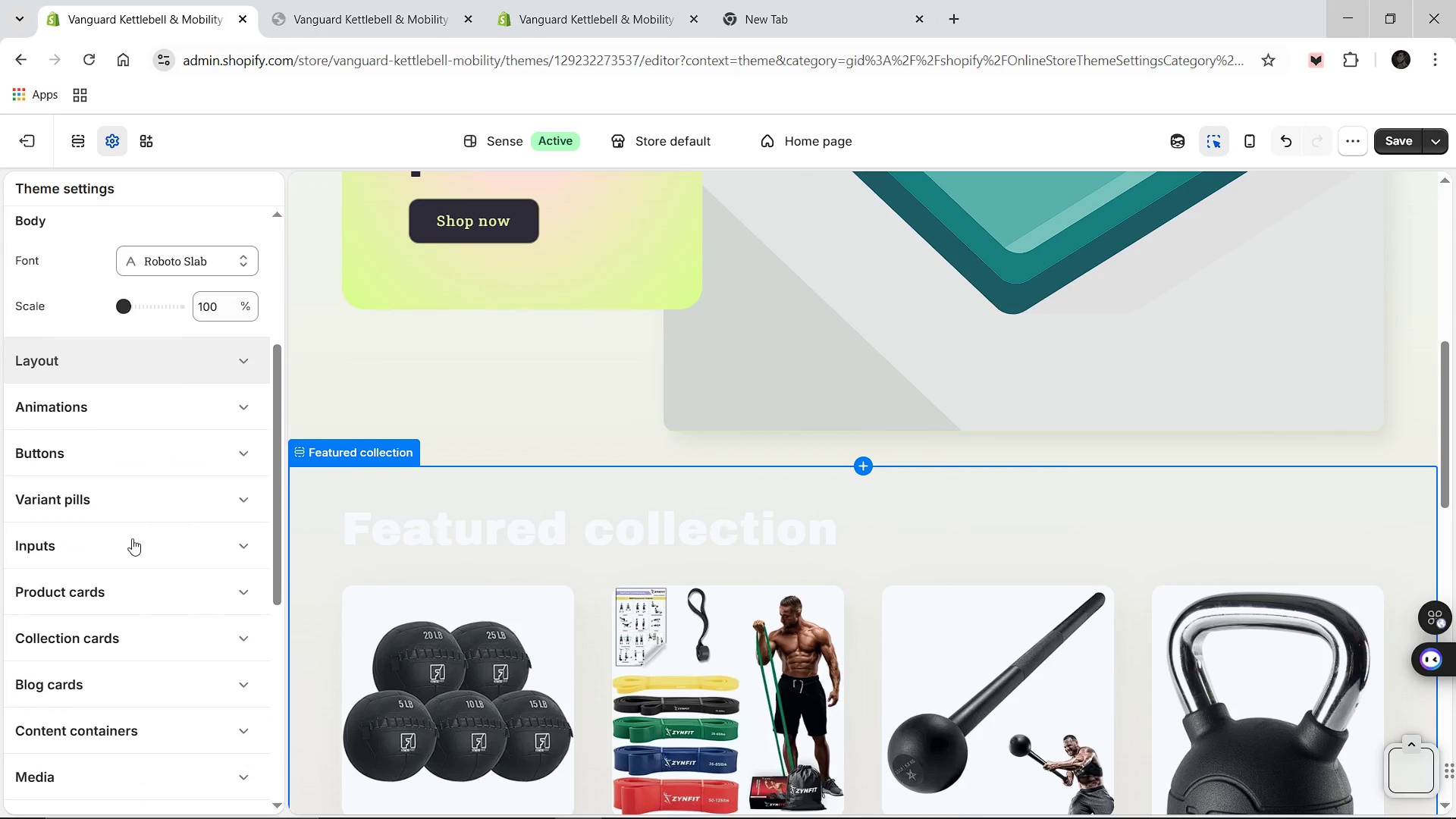 
wait(5.64)
 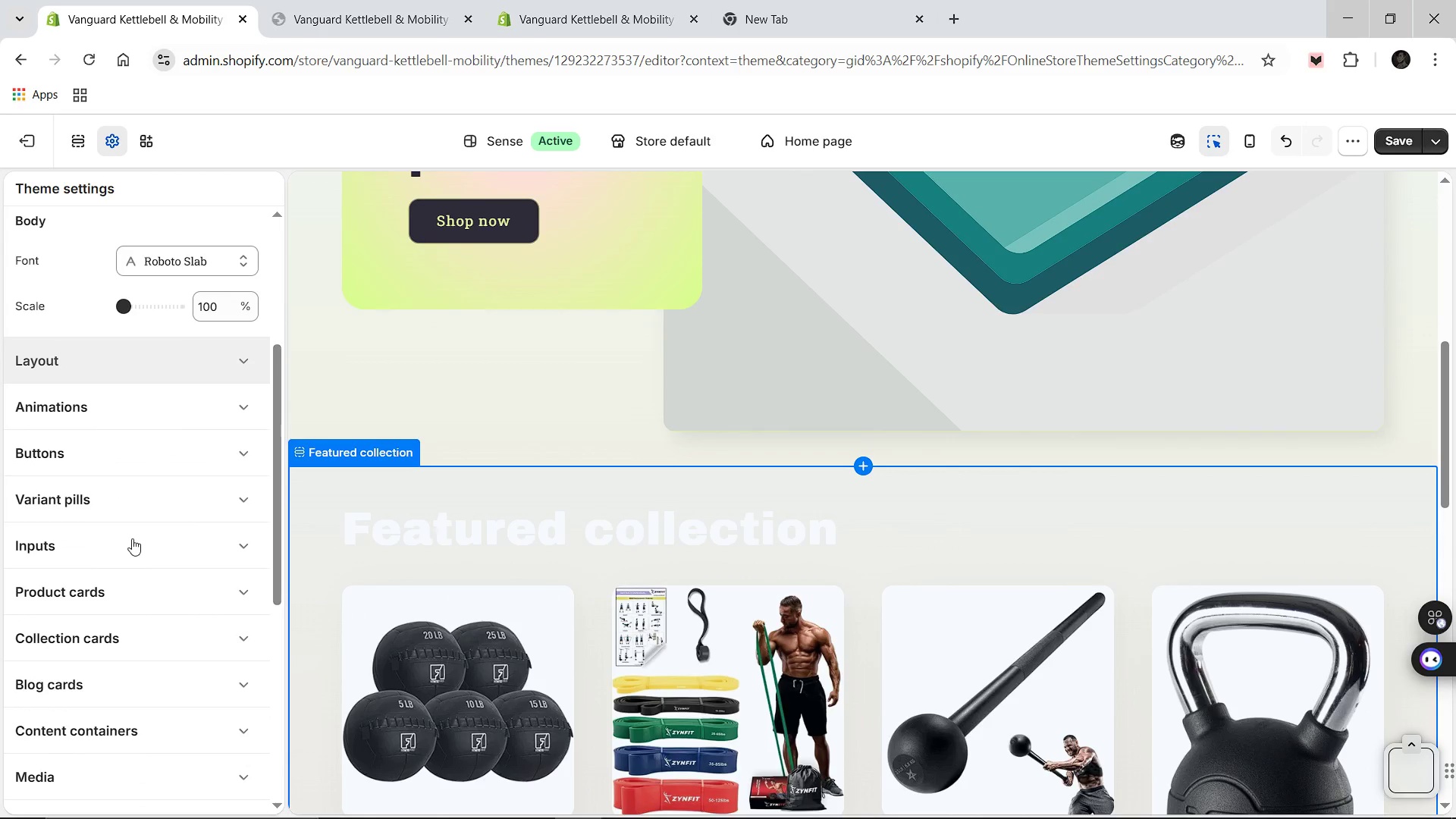 
left_click([234, 447])
 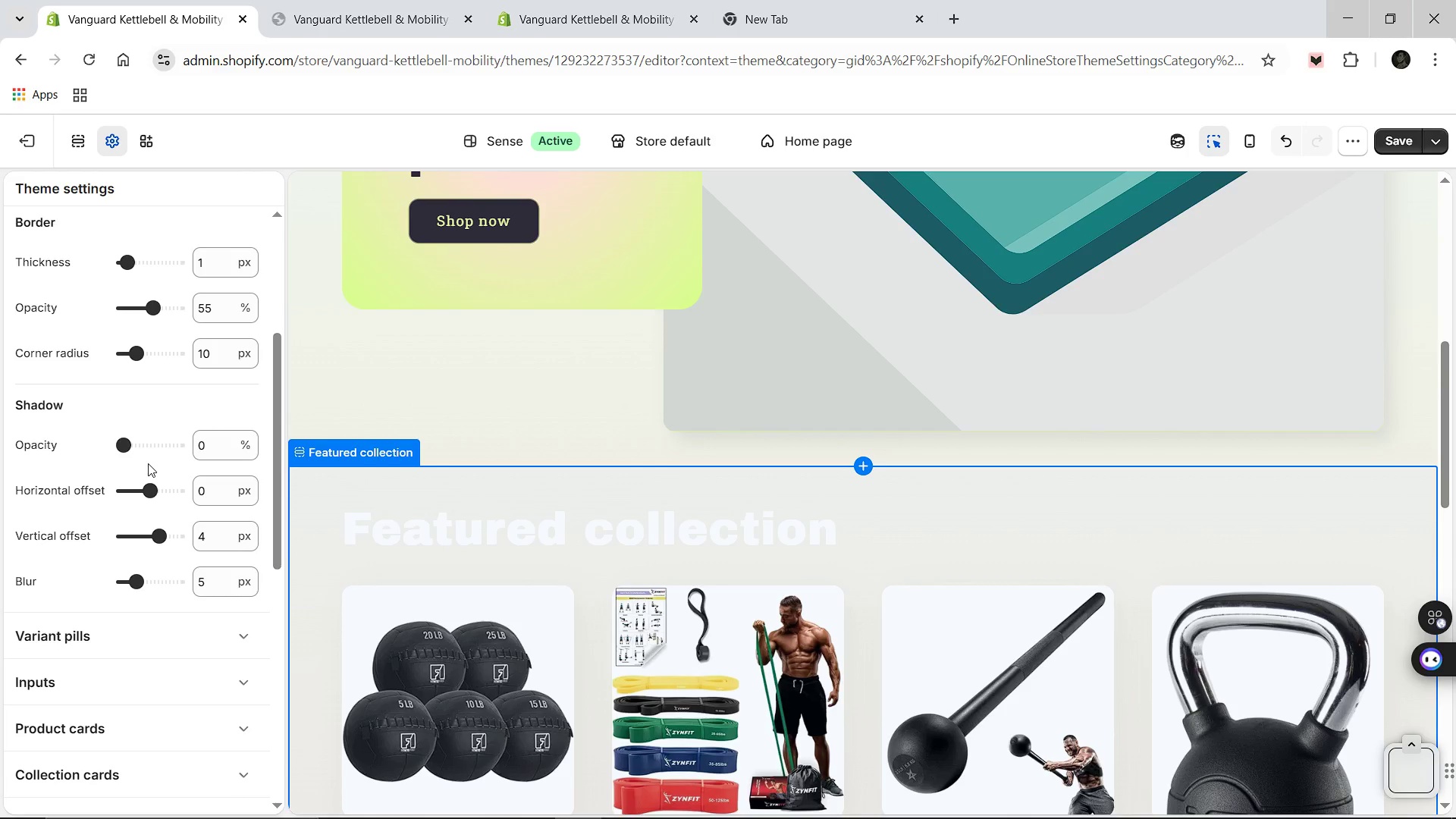 
scroll: coordinate [147, 463], scroll_direction: up, amount: 1.0
 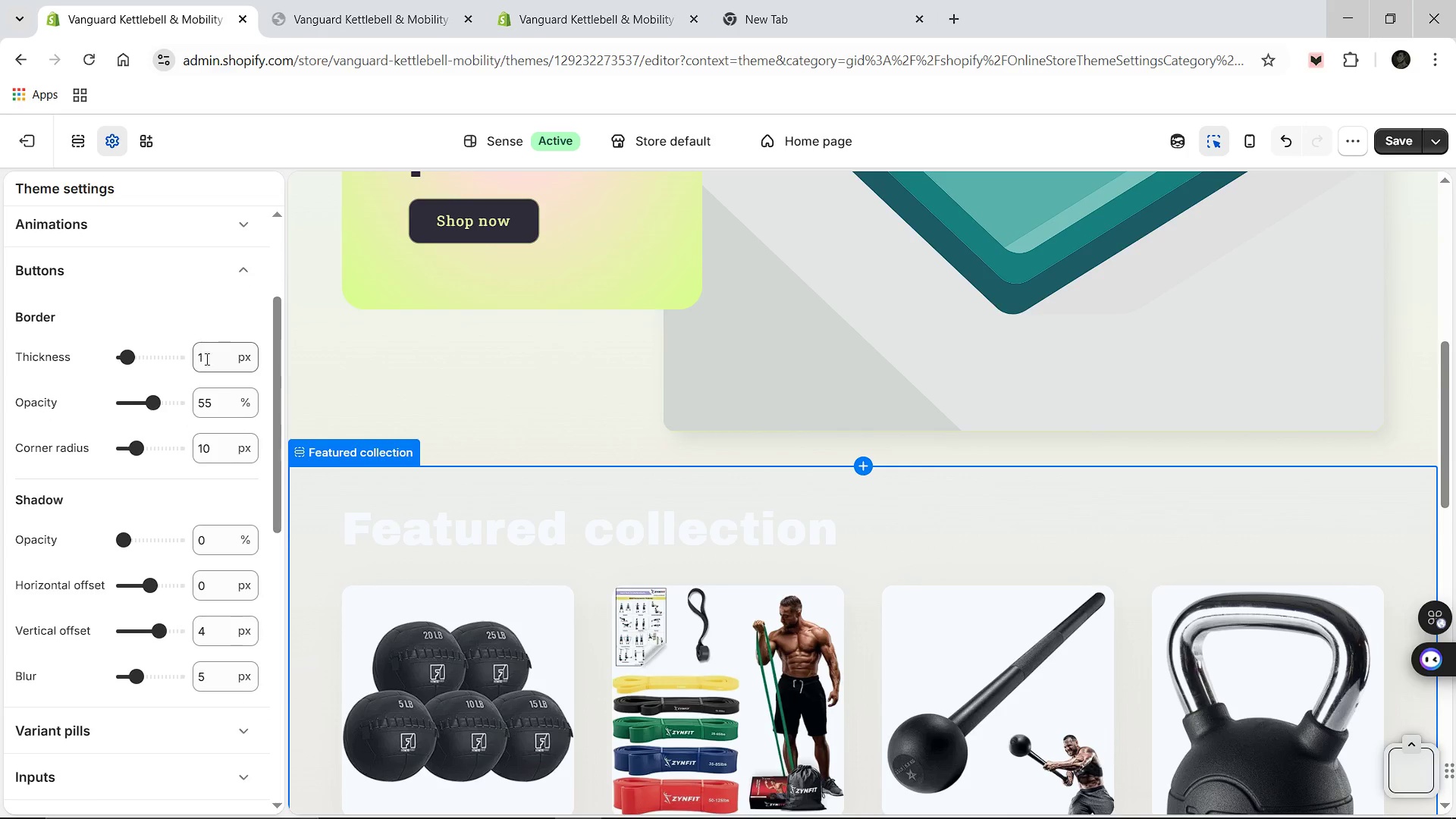 
left_click([214, 358])
 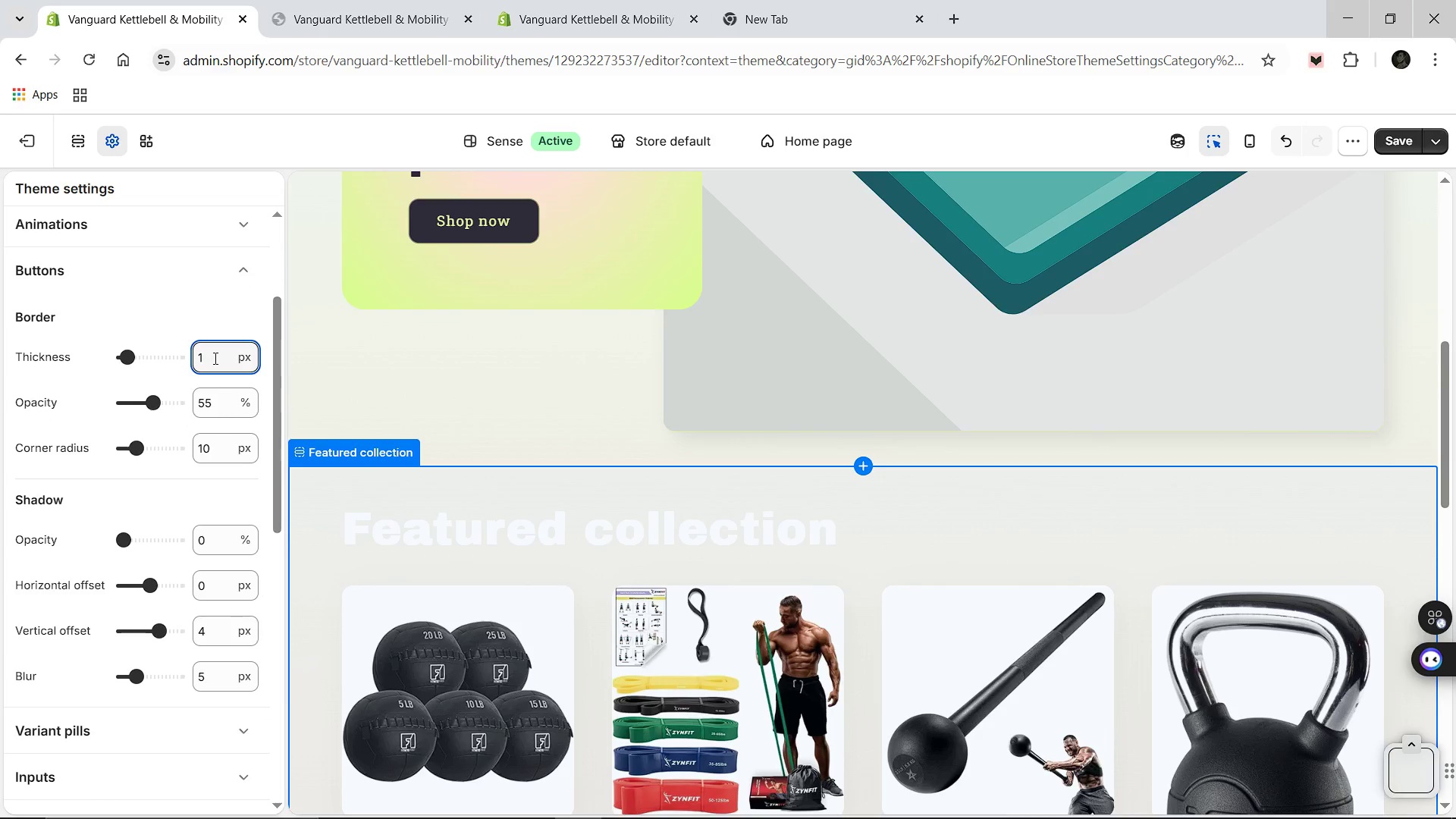 
key(Backspace)
 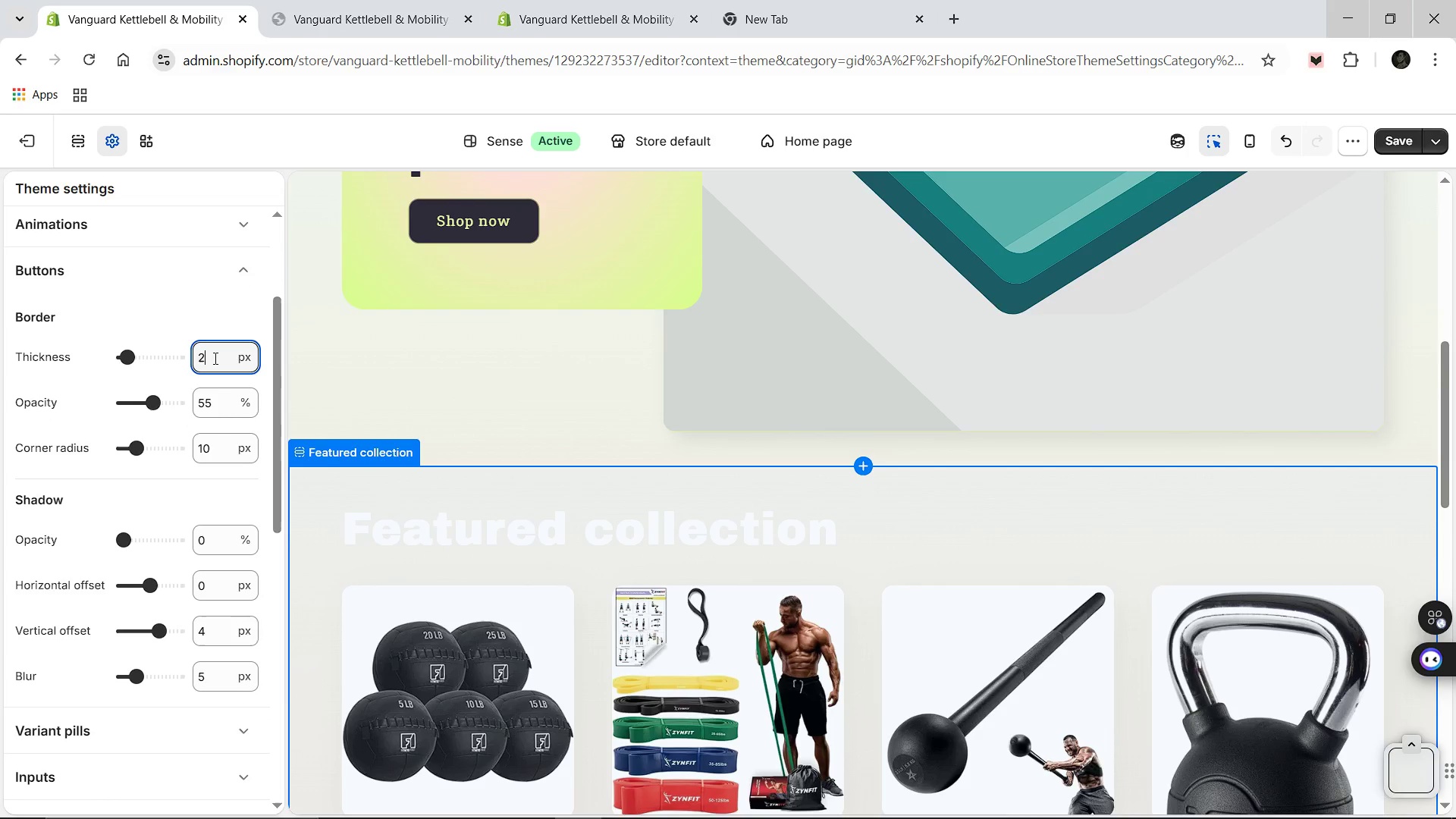 
key(2)
 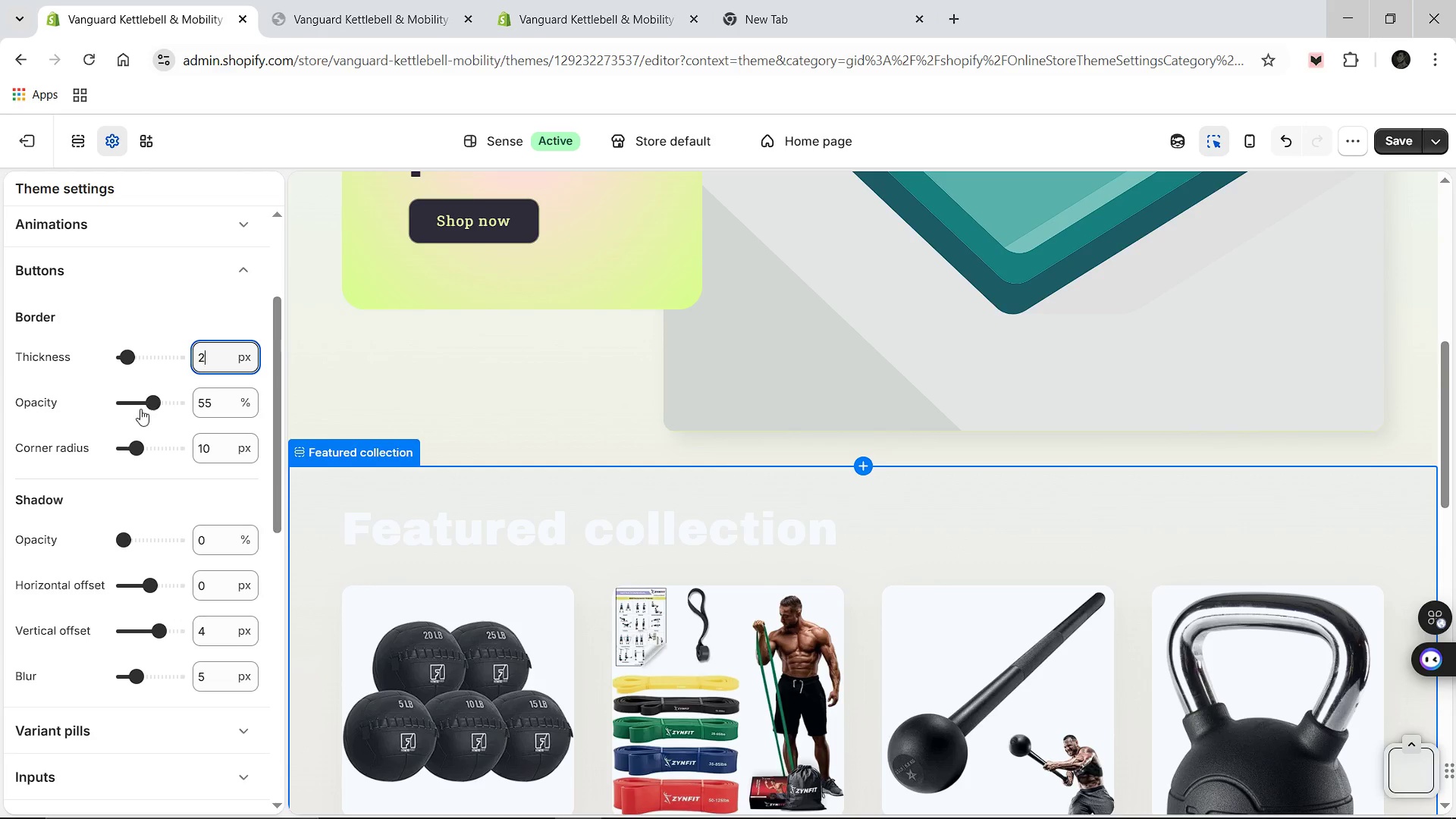 
wait(5.51)
 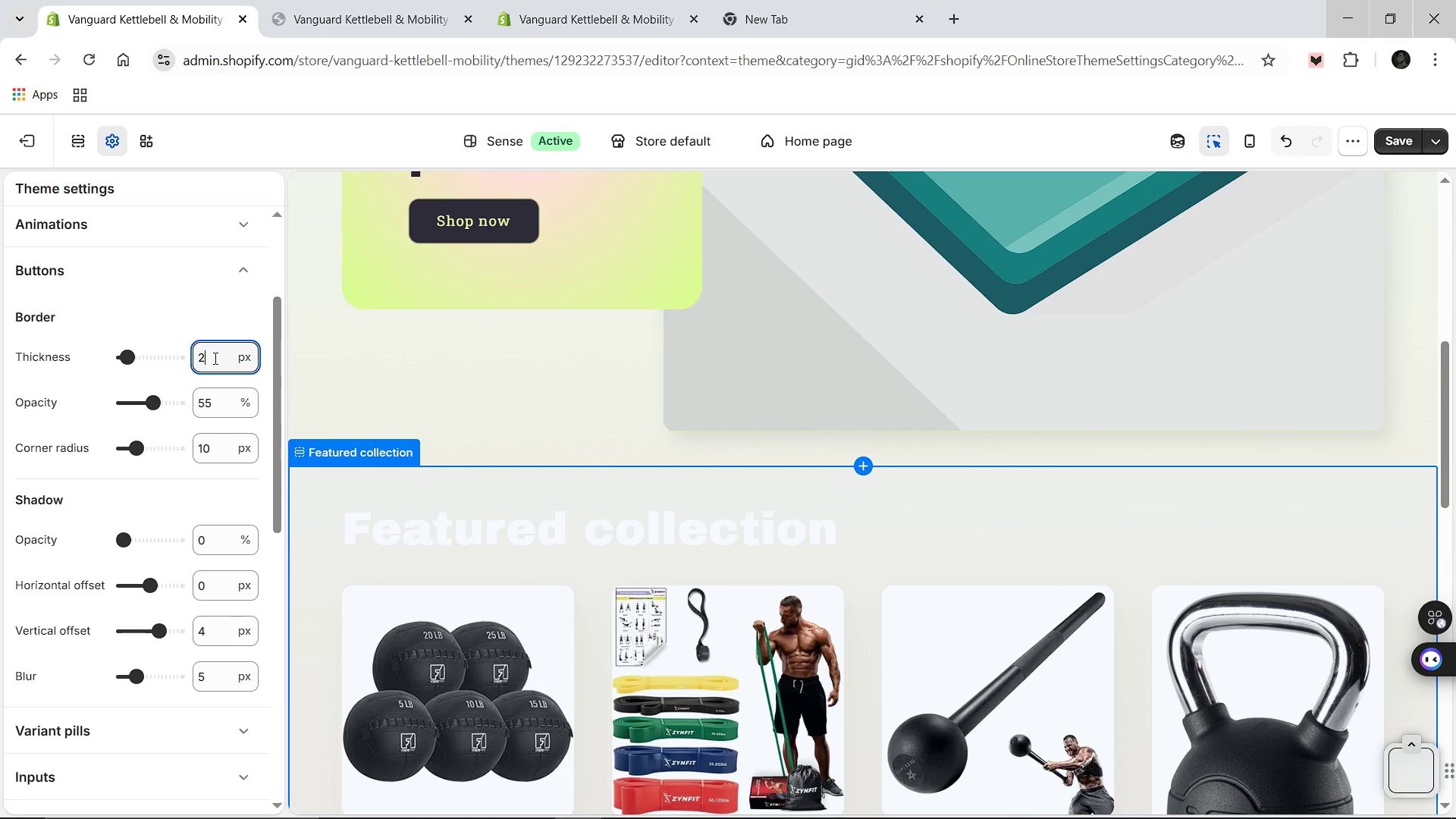 
left_click_drag(start_coordinate=[152, 406], to_coordinate=[202, 413])
 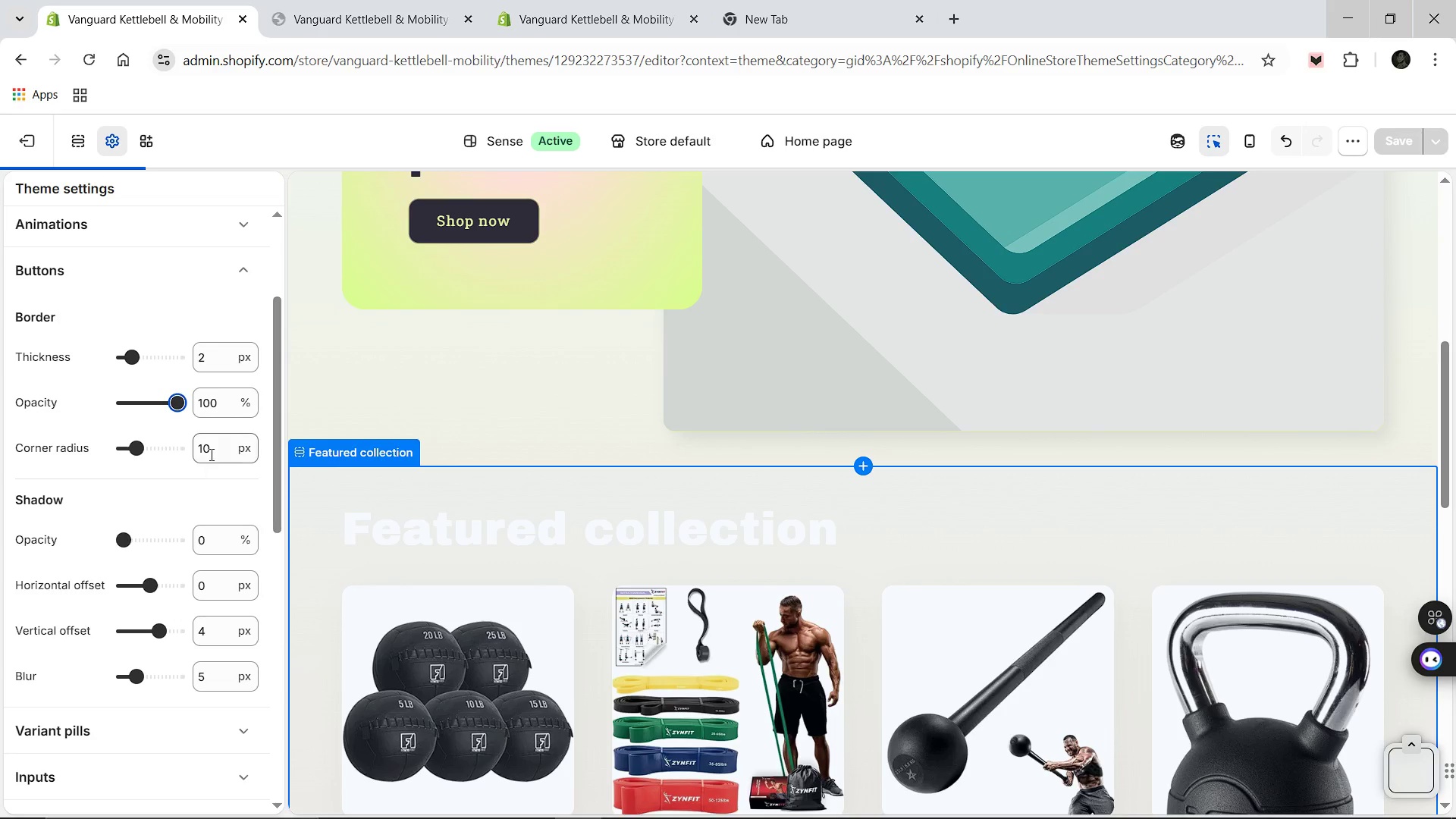 
left_click([210, 454])
 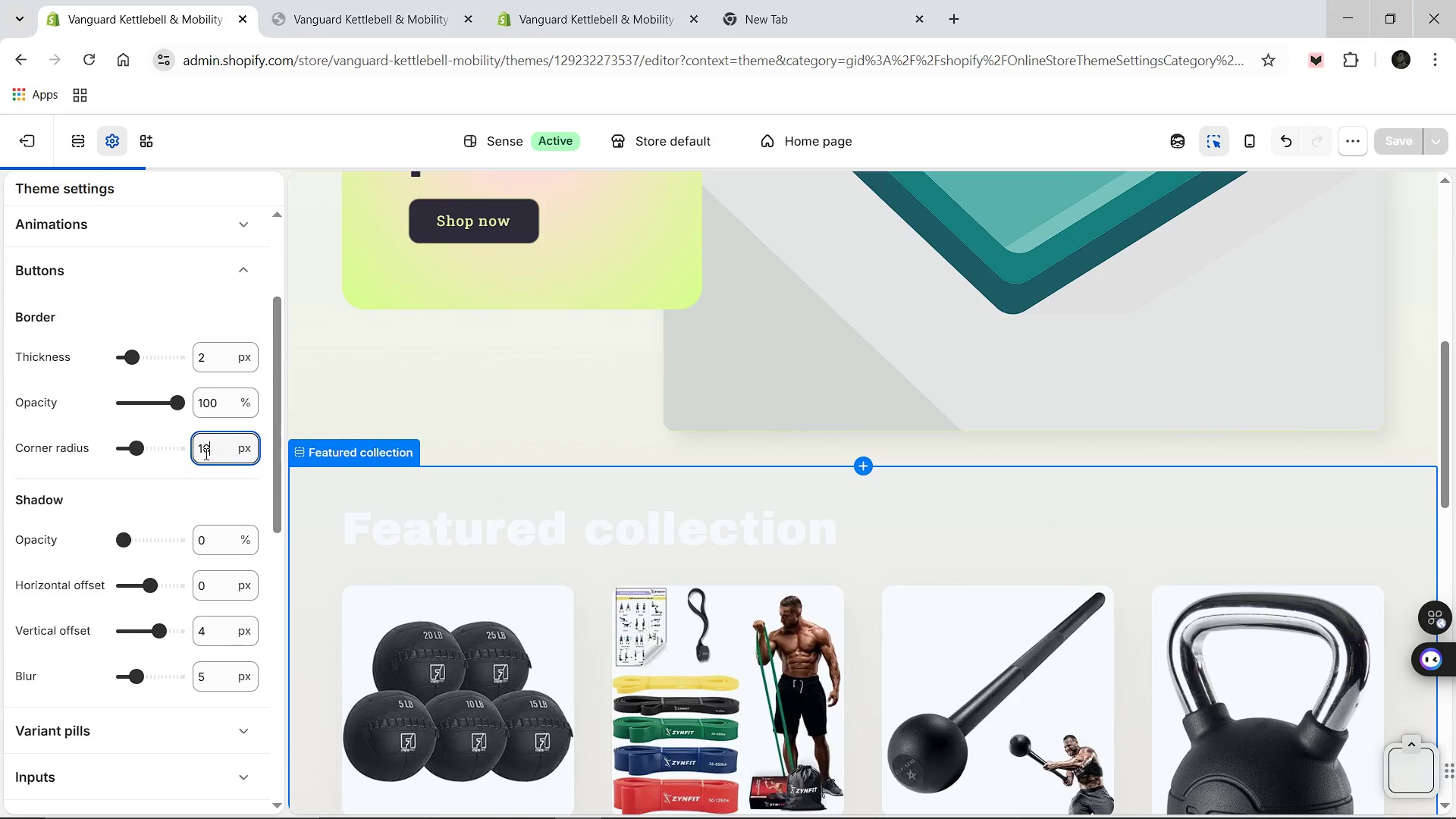 
left_click([205, 453])
 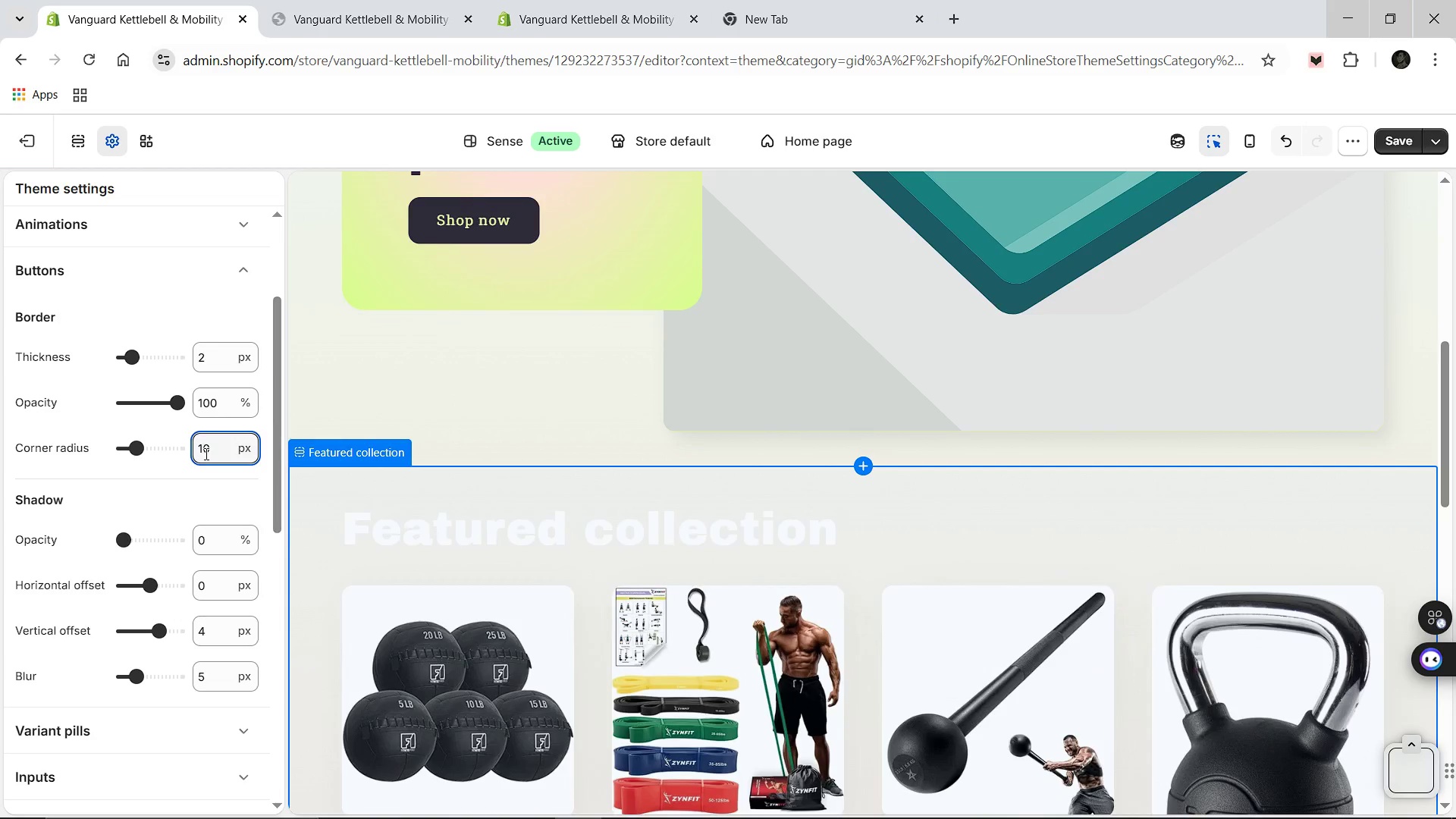 
key(Backspace)
 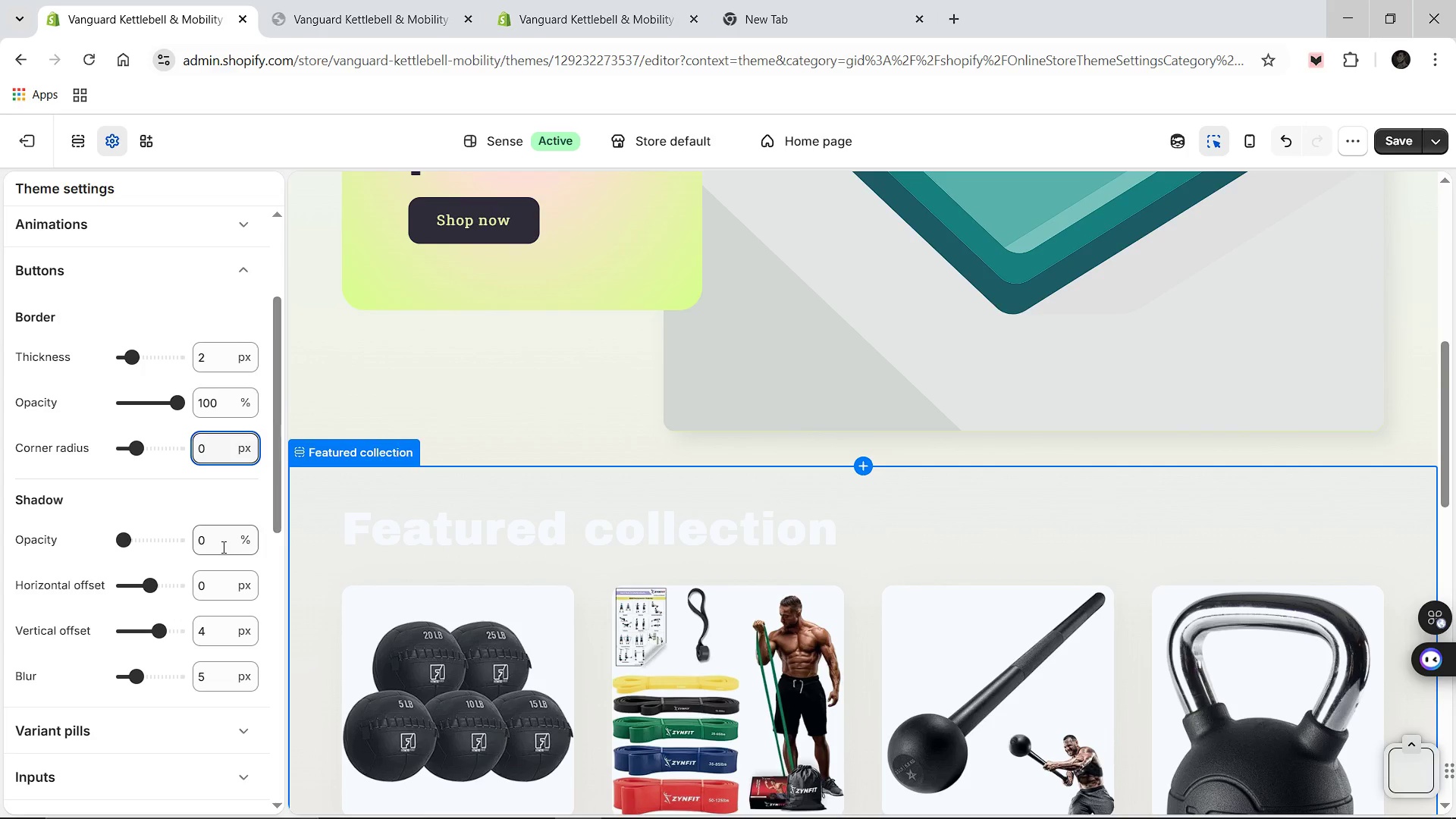 
wait(12.03)
 